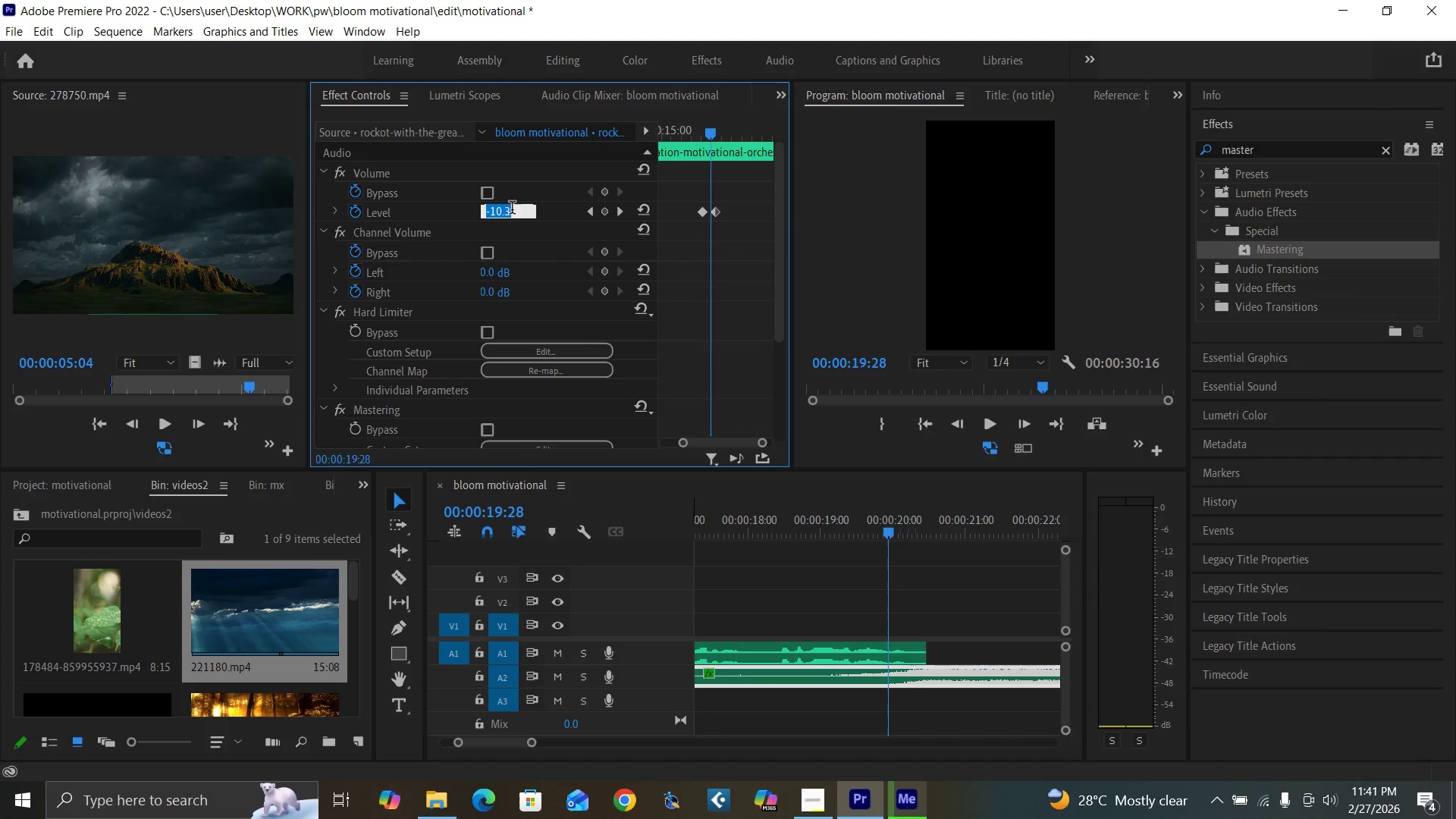 
key(Minus)
 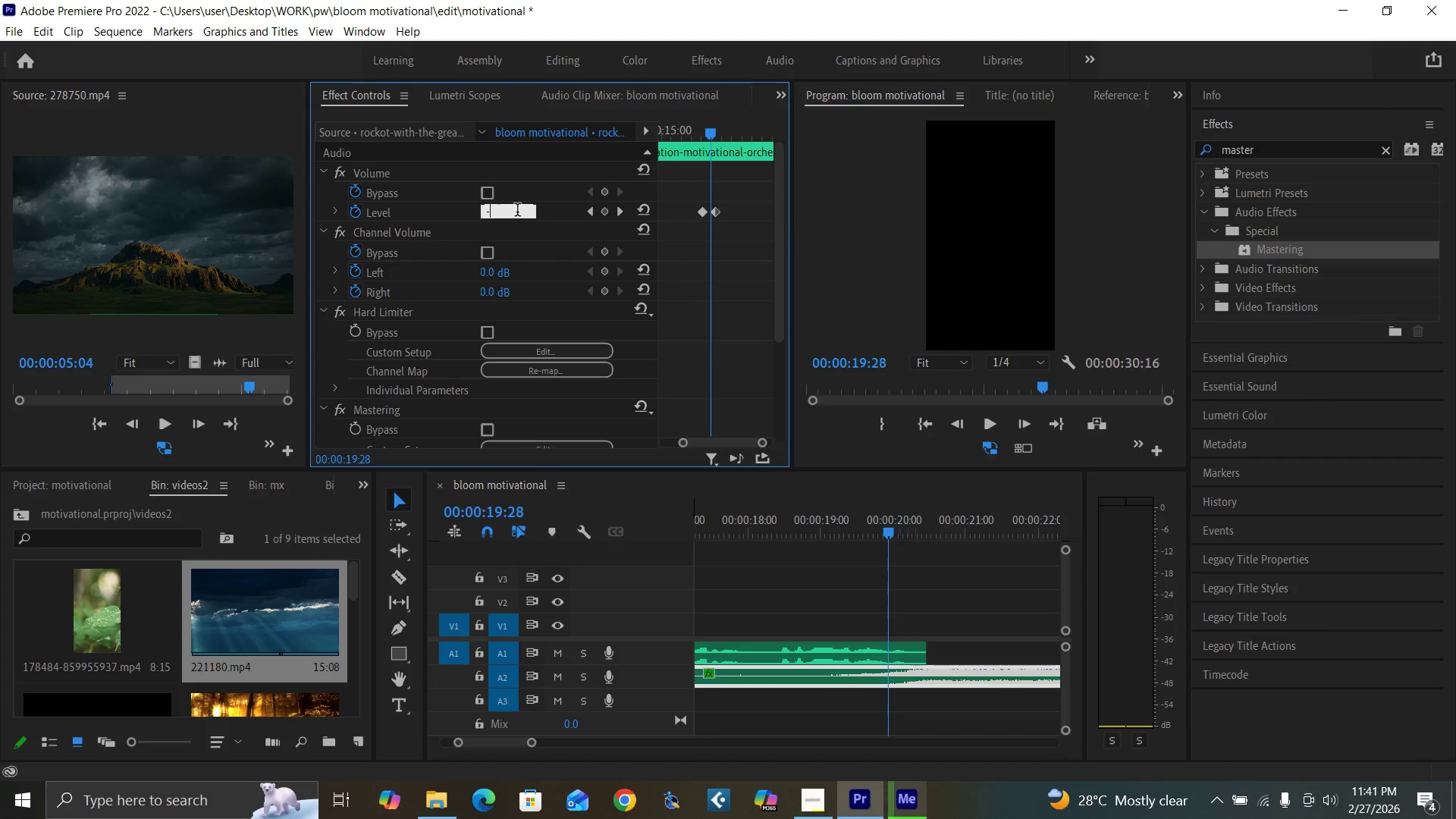 
key(8)
 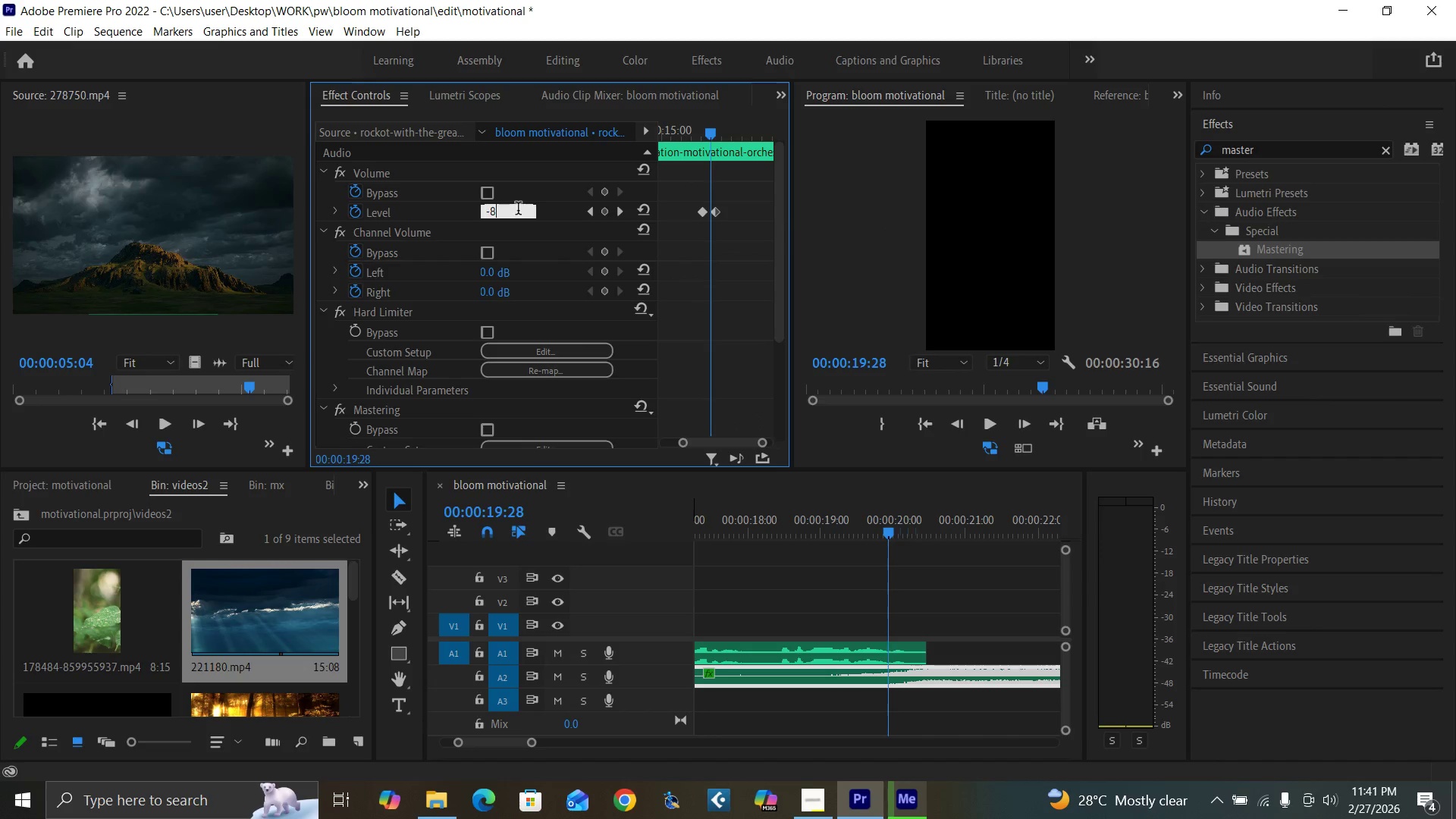 
key(Enter)
 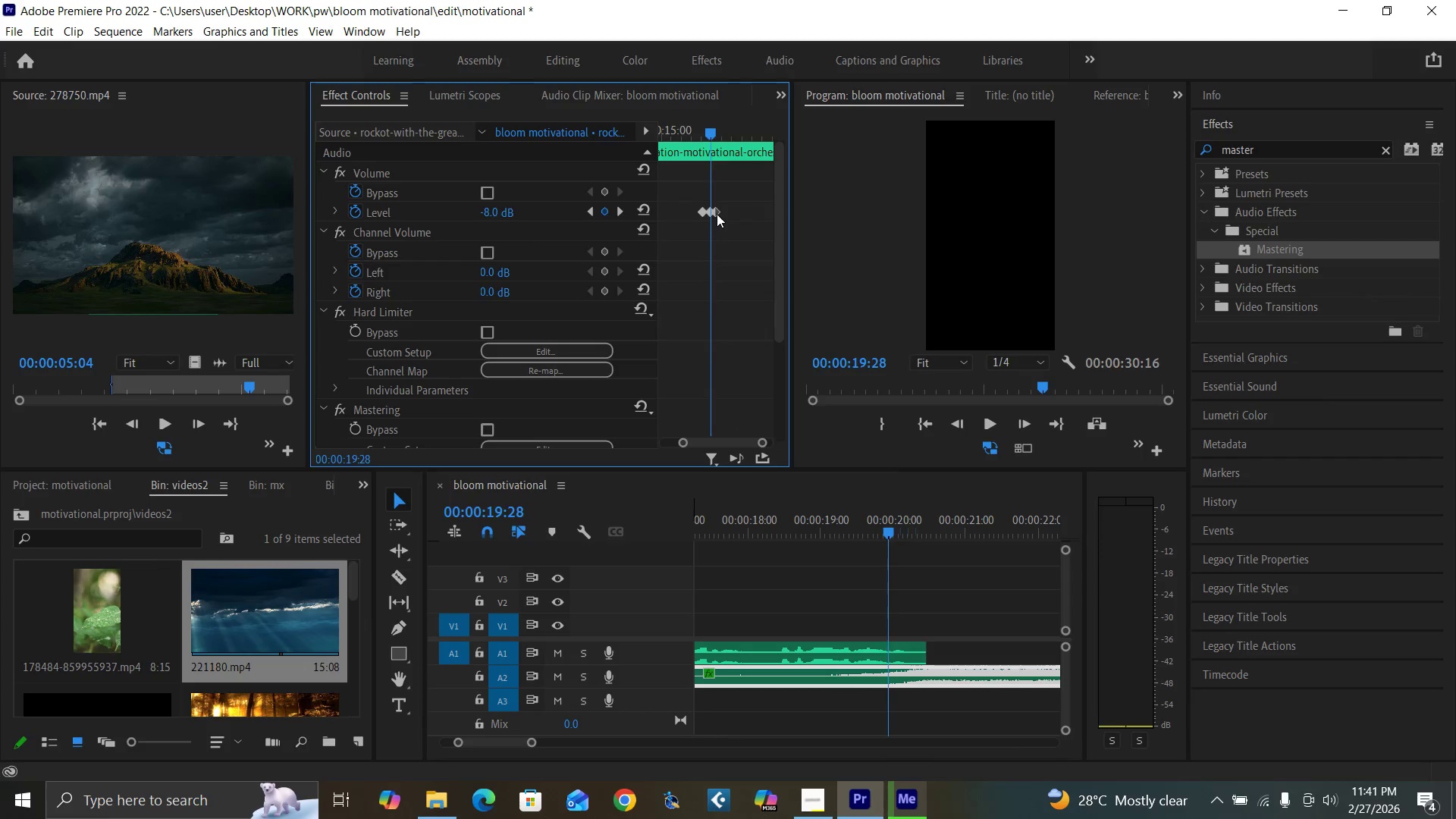 
left_click_drag(start_coordinate=[717, 210], to_coordinate=[750, 215])
 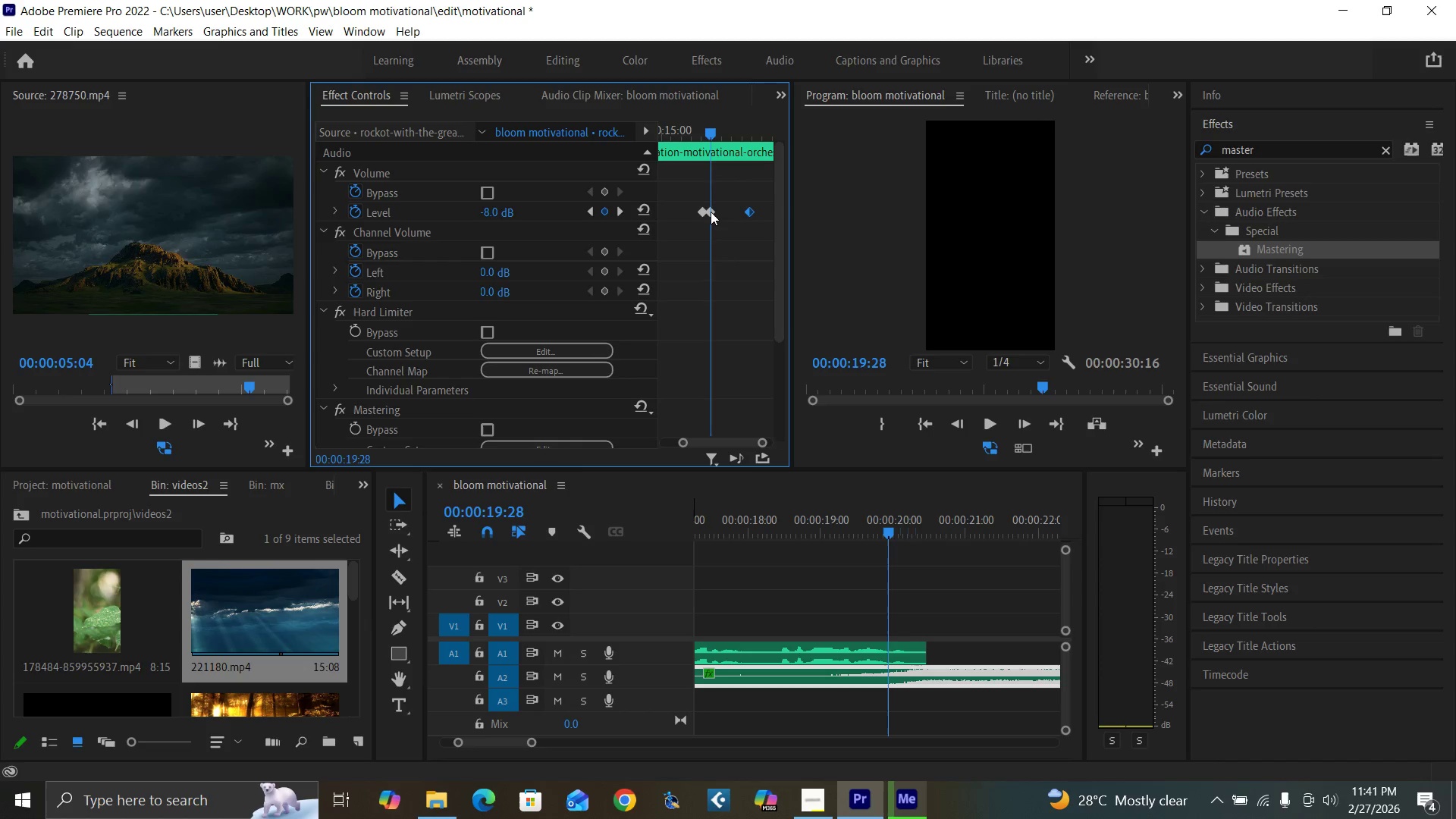 
left_click_drag(start_coordinate=[711, 212], to_coordinate=[717, 212])
 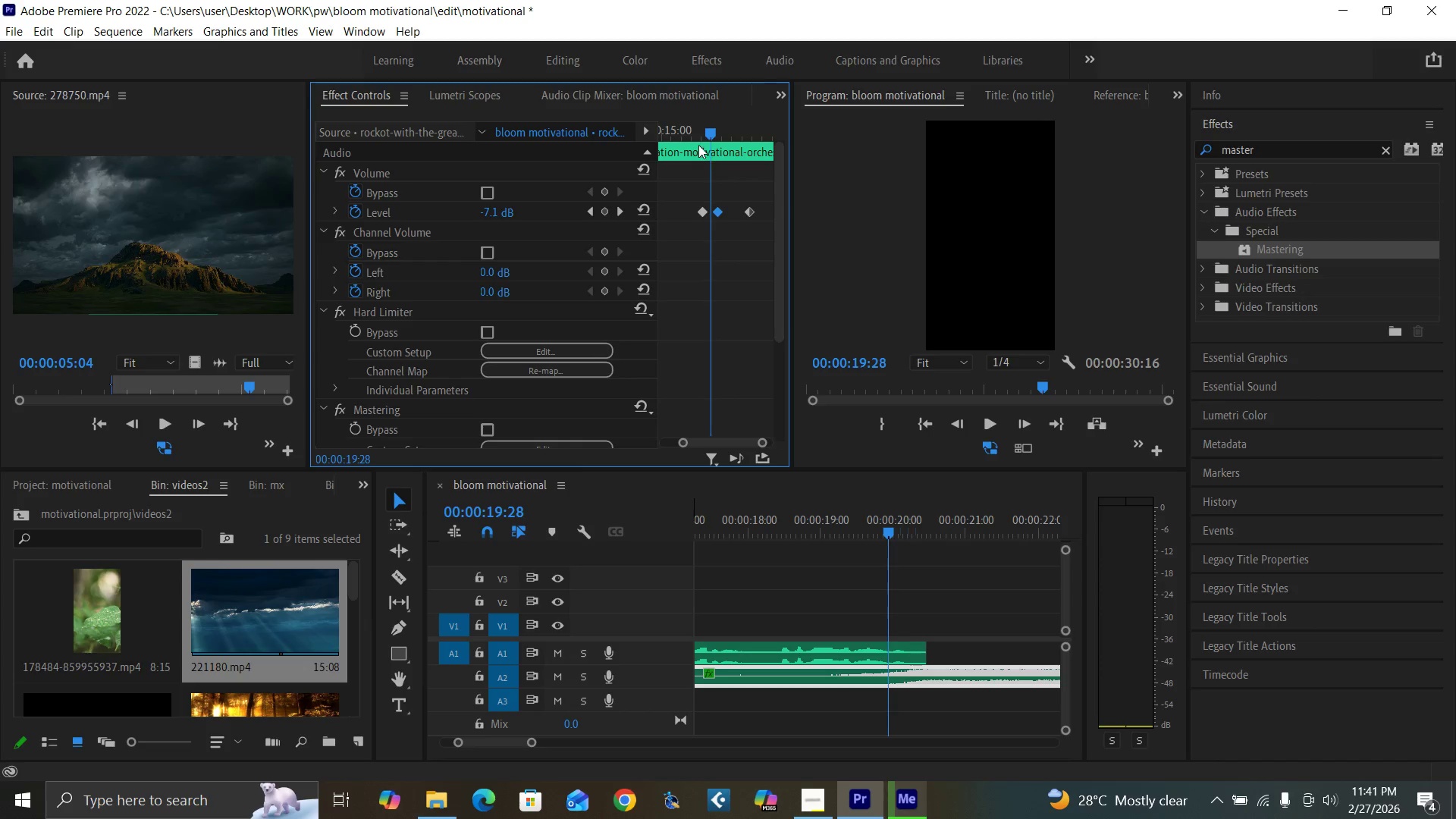 
left_click([698, 139])
 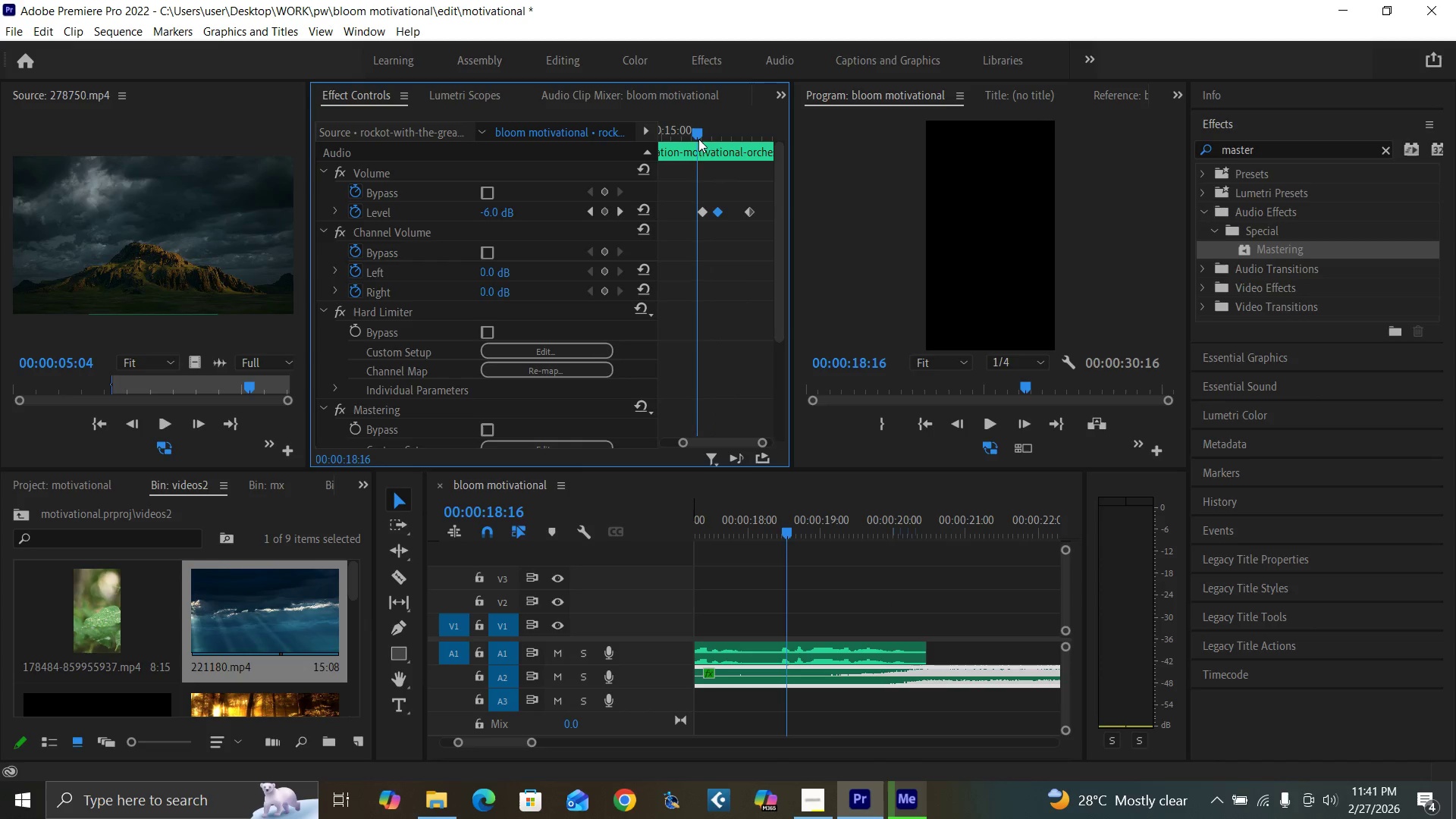 
key(Space)
 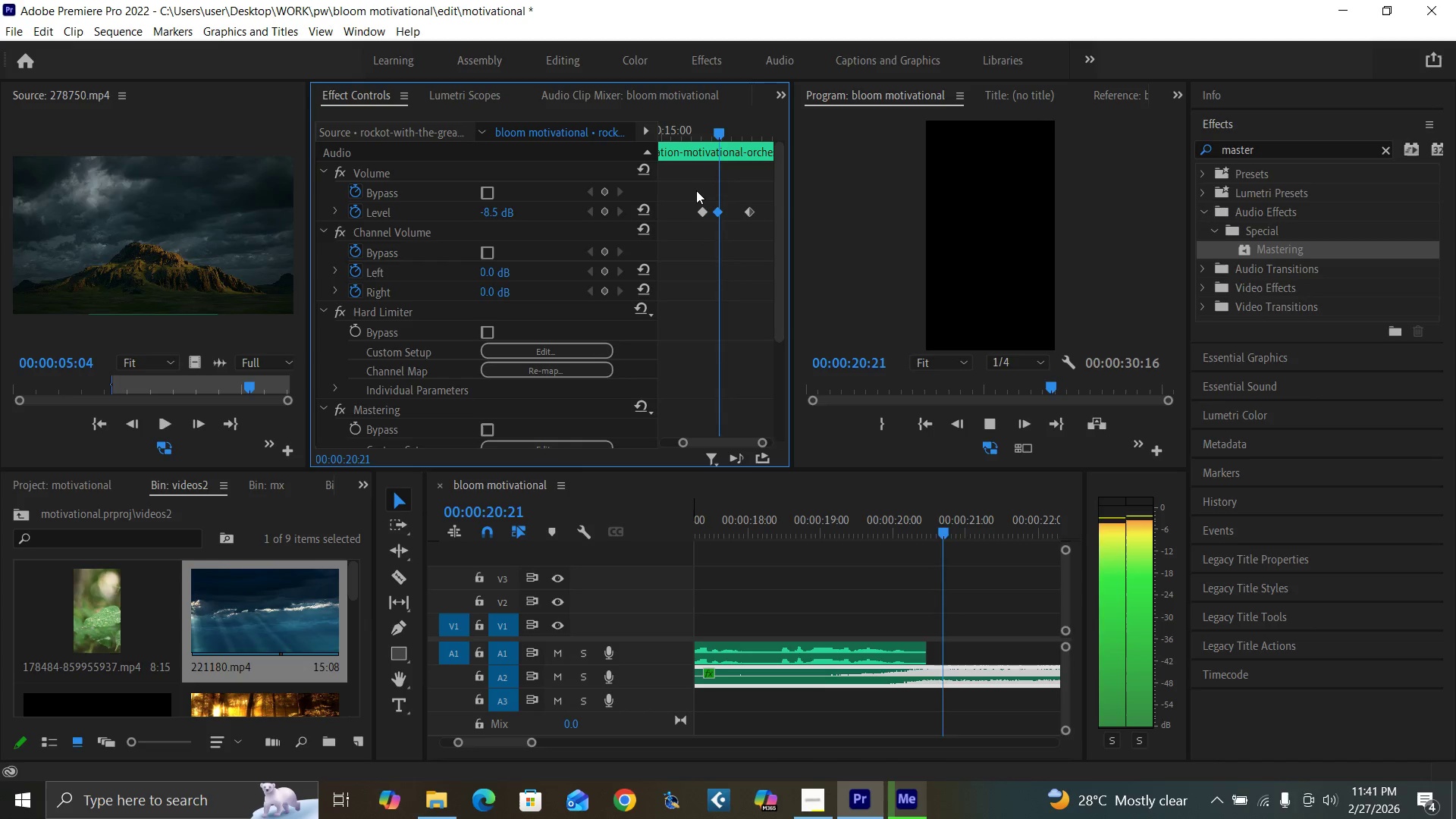 
key(Space)
 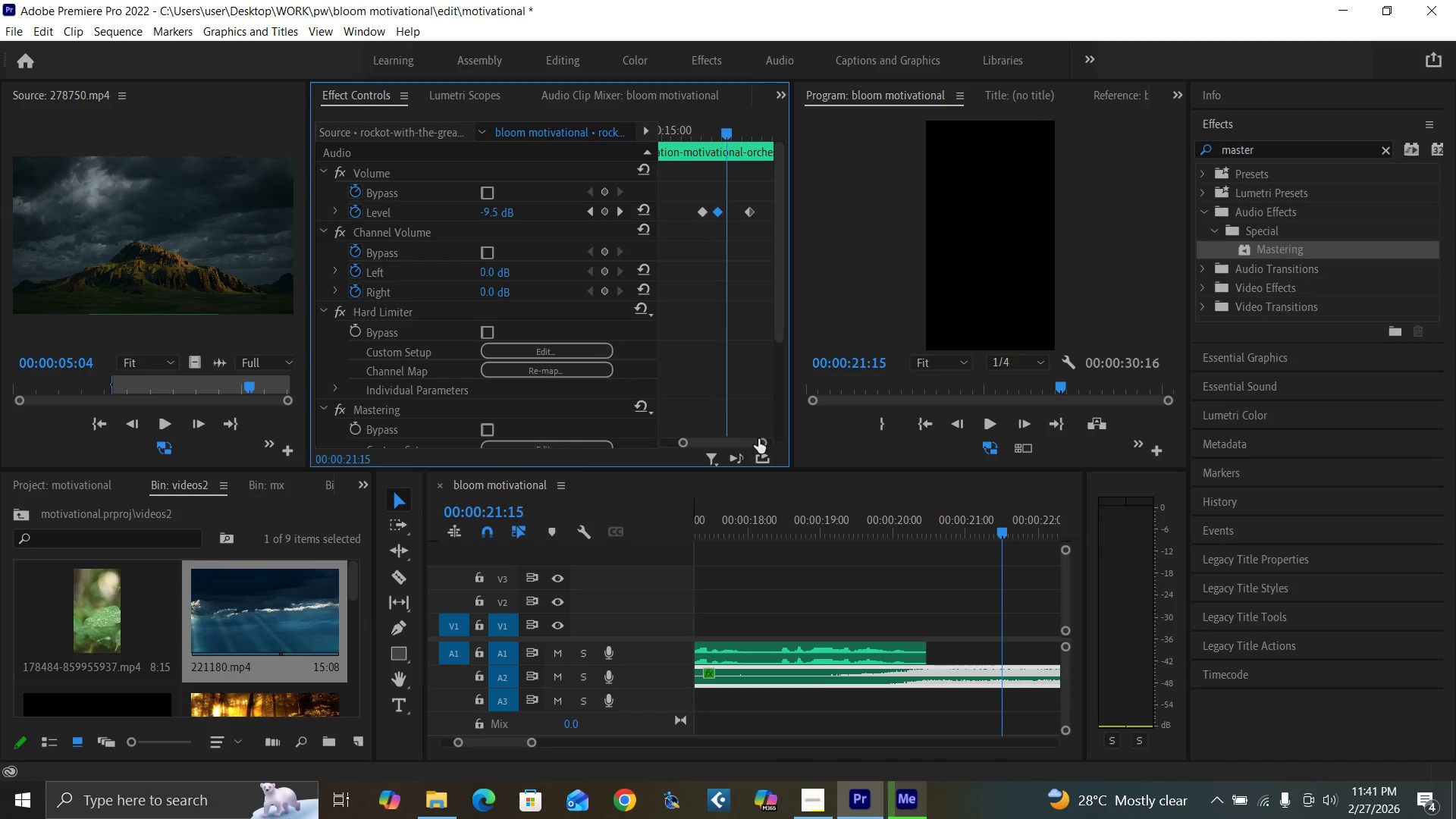 
left_click_drag(start_coordinate=[761, 440], to_coordinate=[768, 439])
 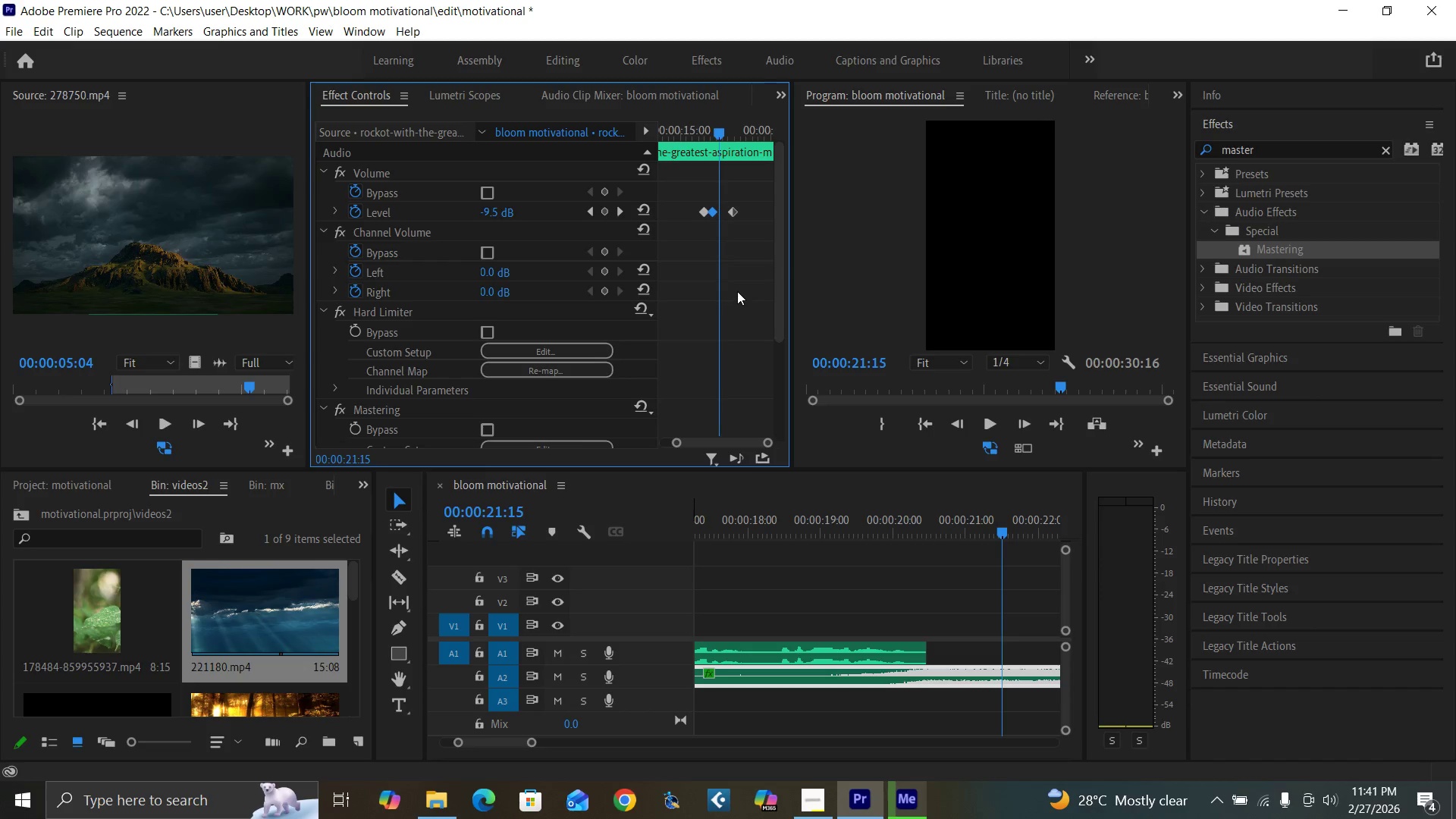 
key(Space)
 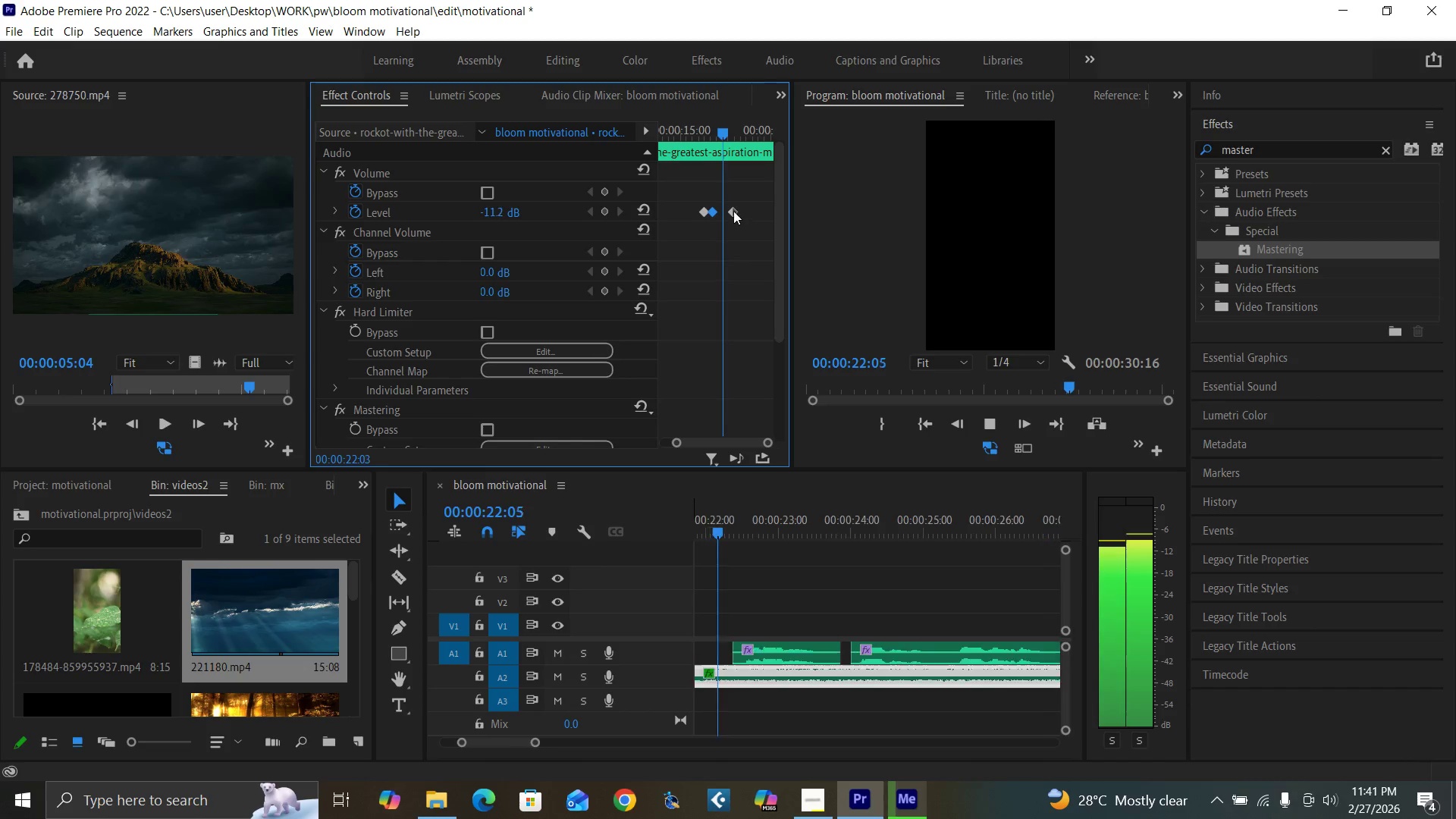 
left_click_drag(start_coordinate=[732, 210], to_coordinate=[744, 210])
 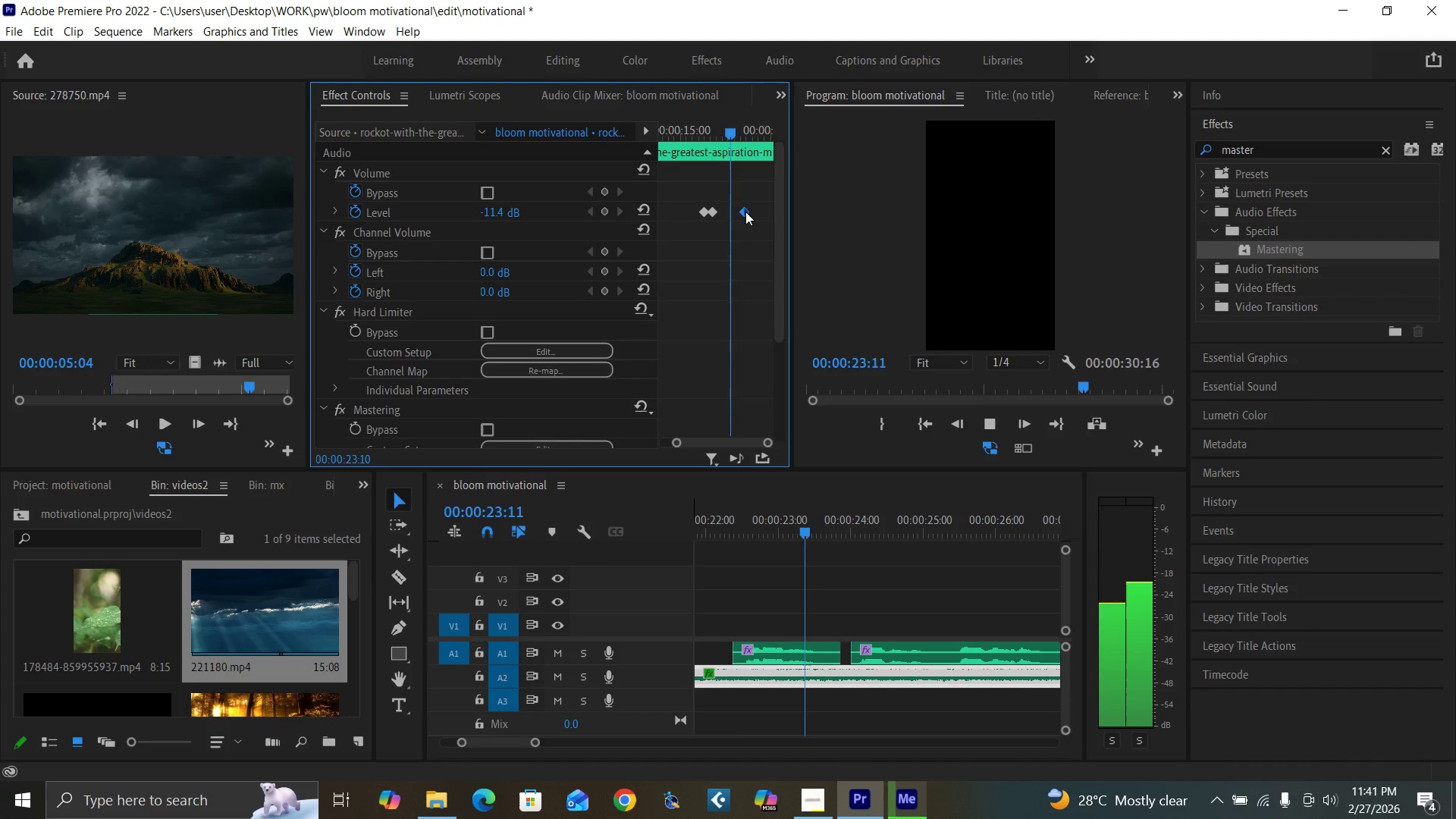 
key(Space)
 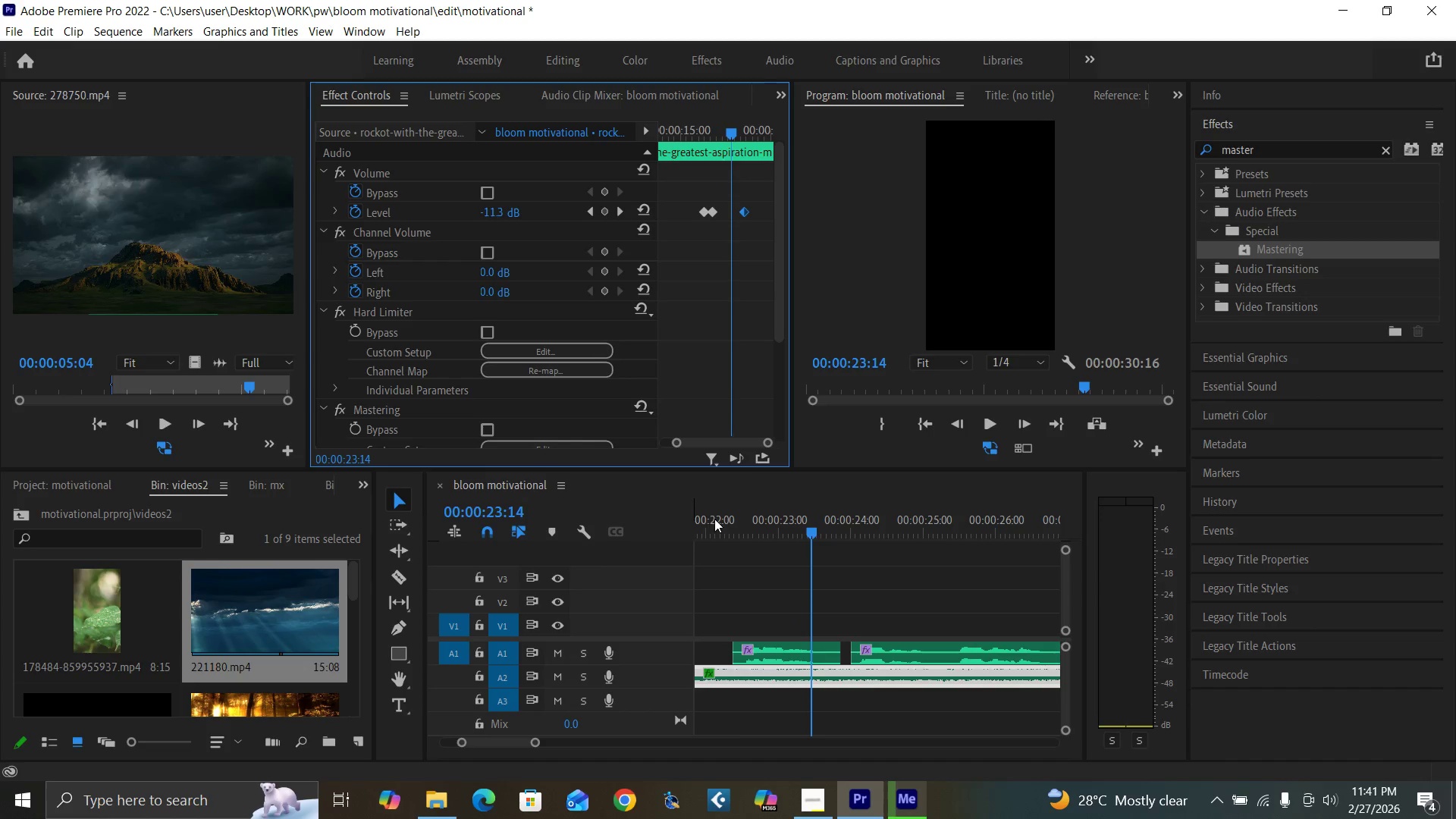 
left_click([723, 522])
 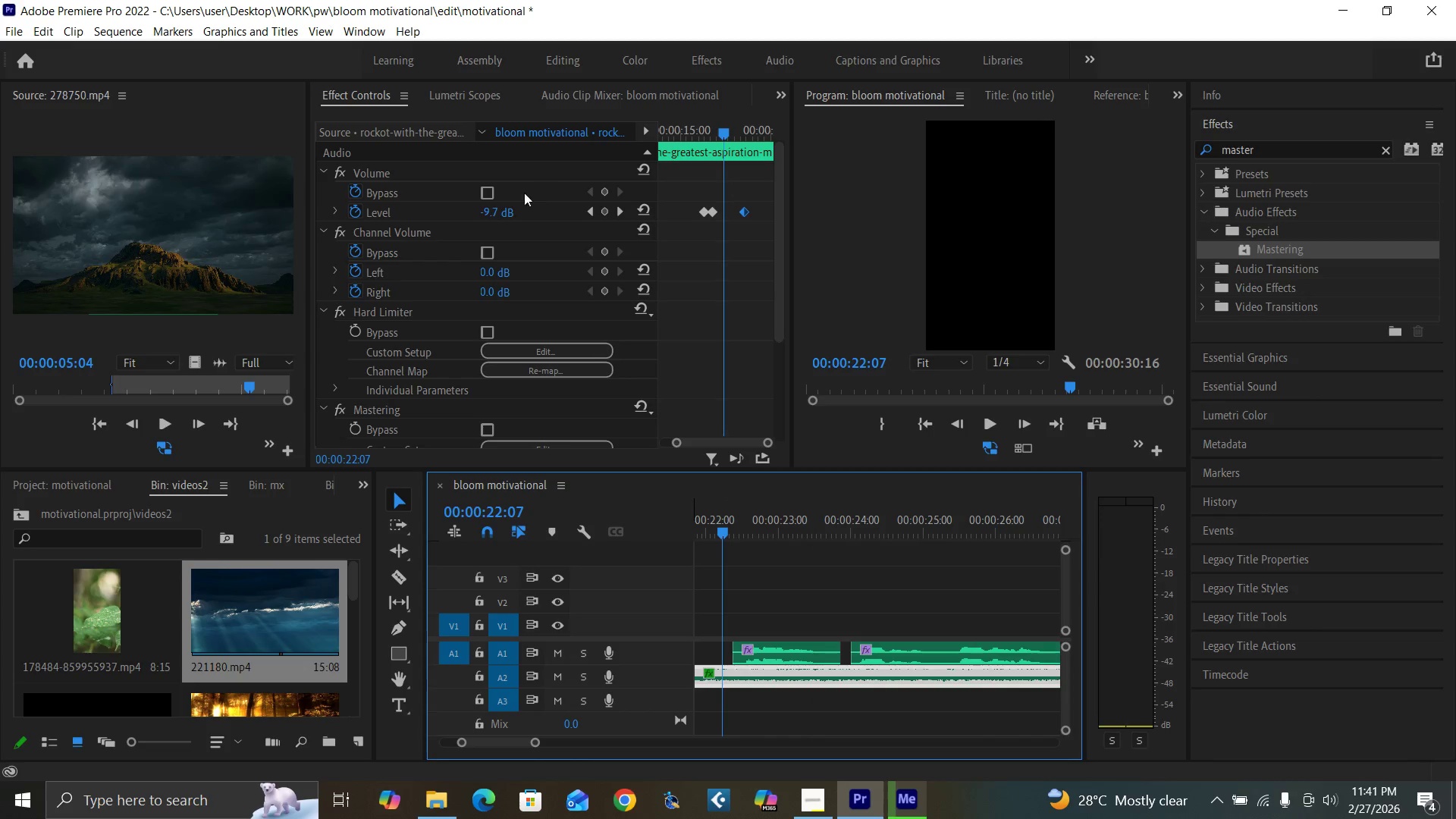 
left_click([495, 209])
 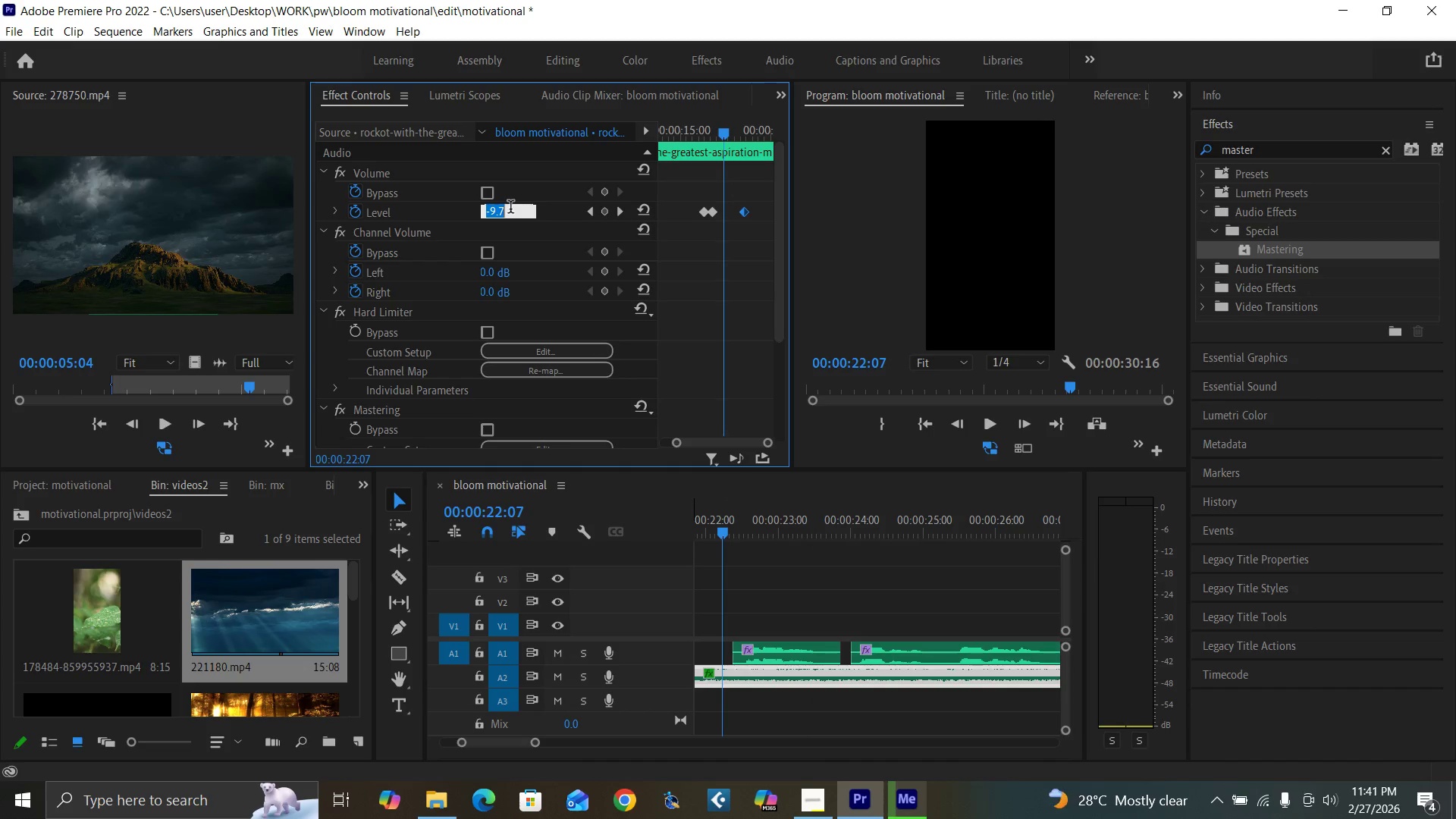 
key(Minus)
 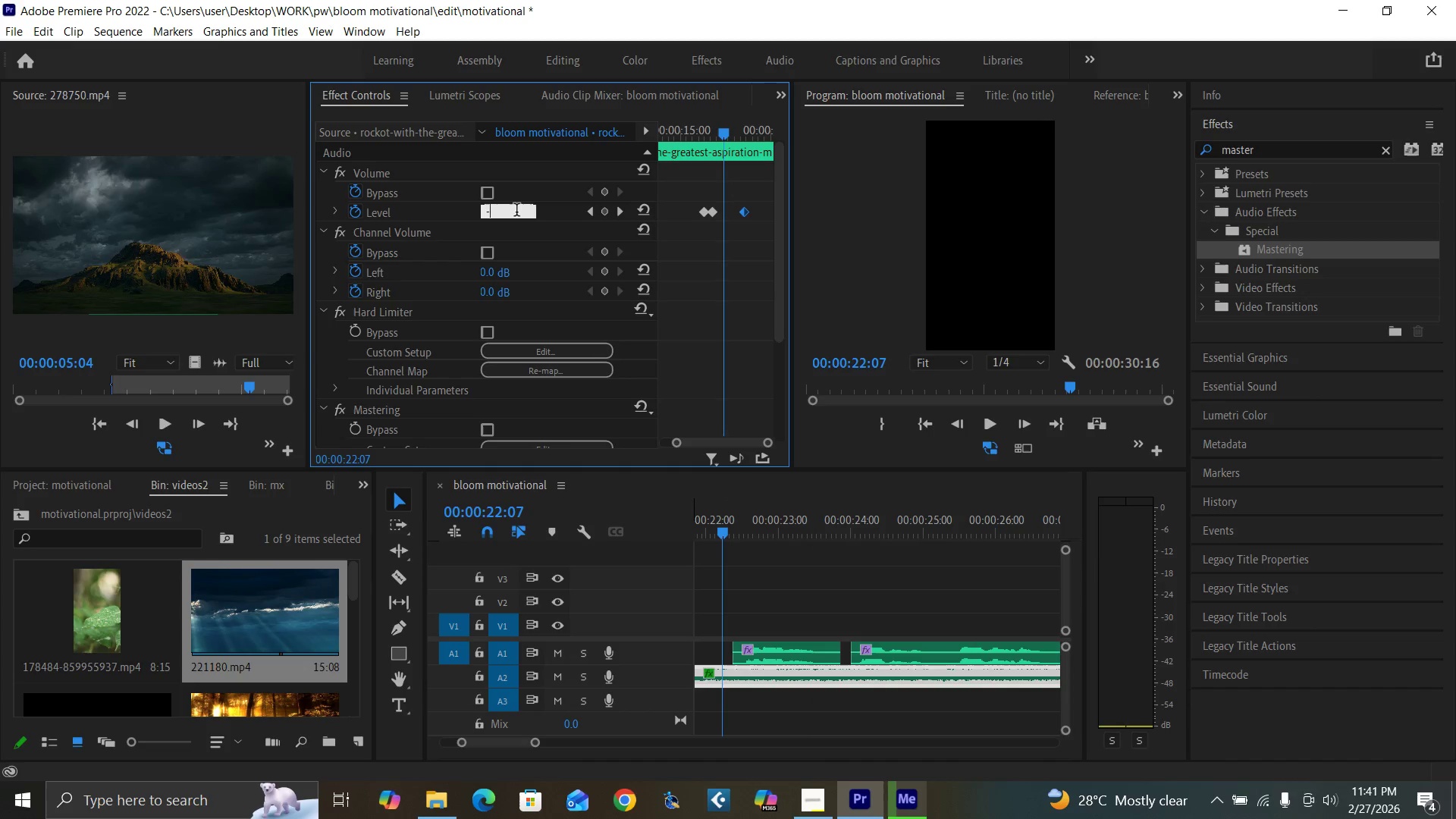 
key(8)
 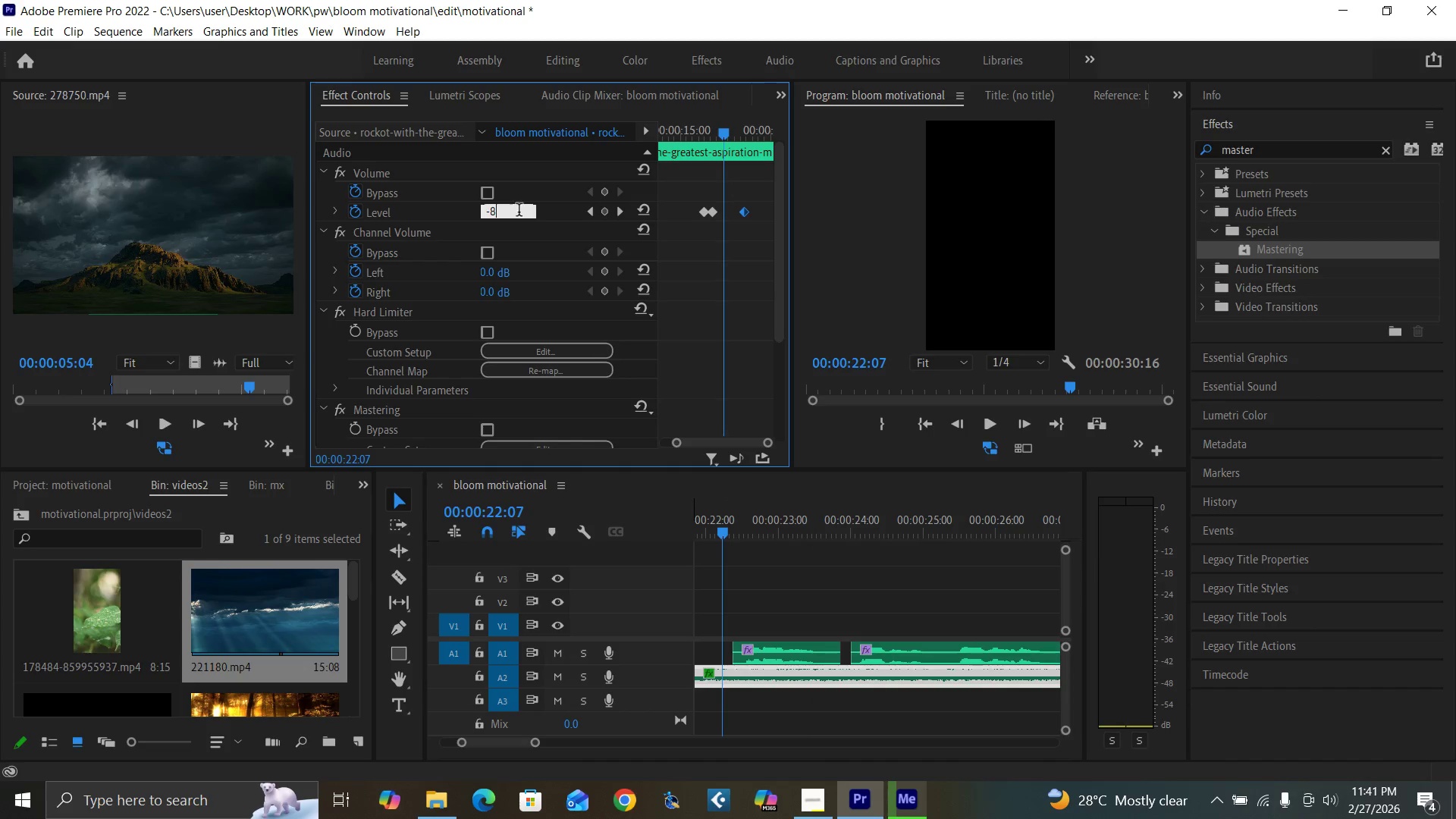 
key(Enter)
 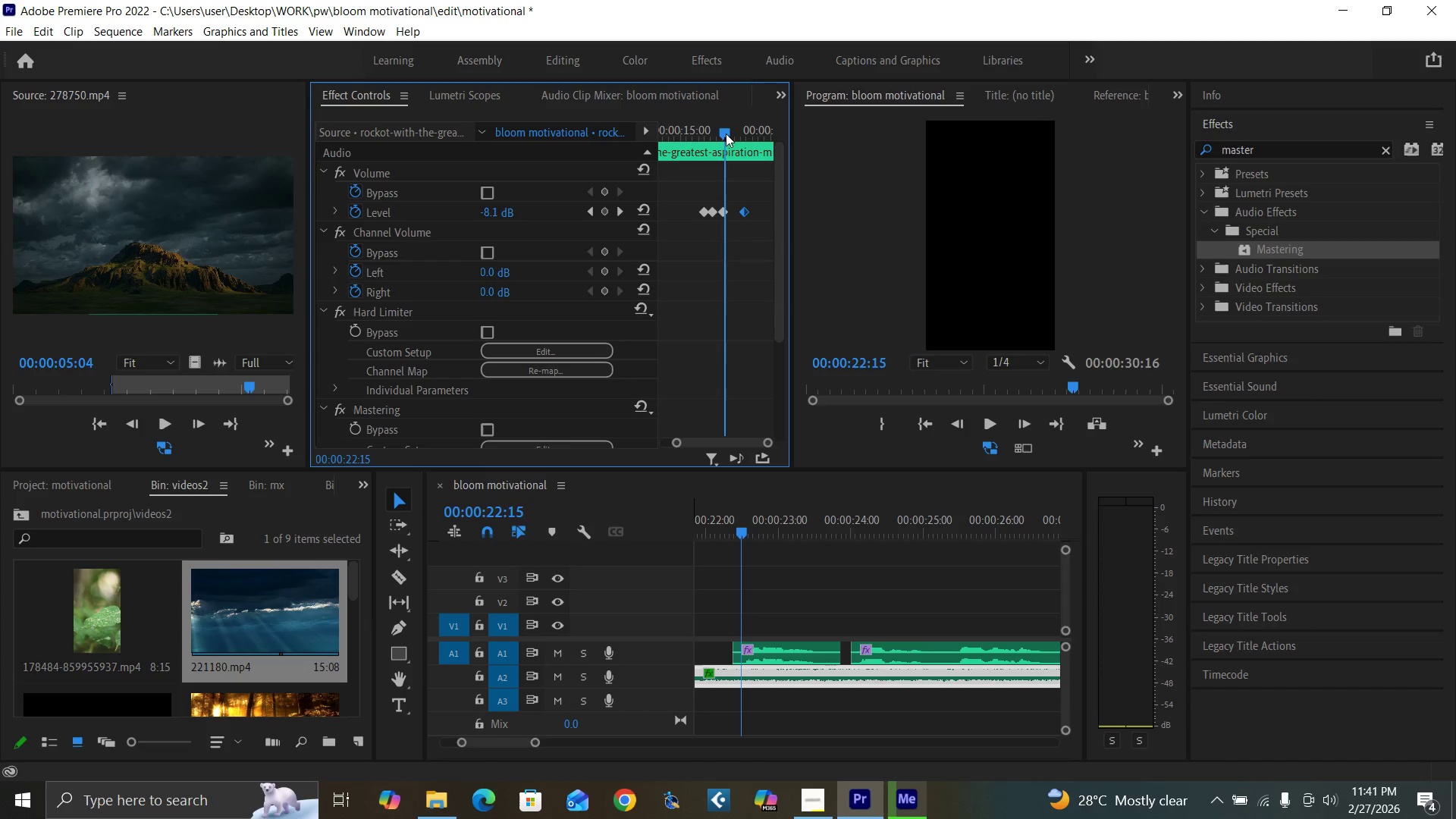 
wait(5.23)
 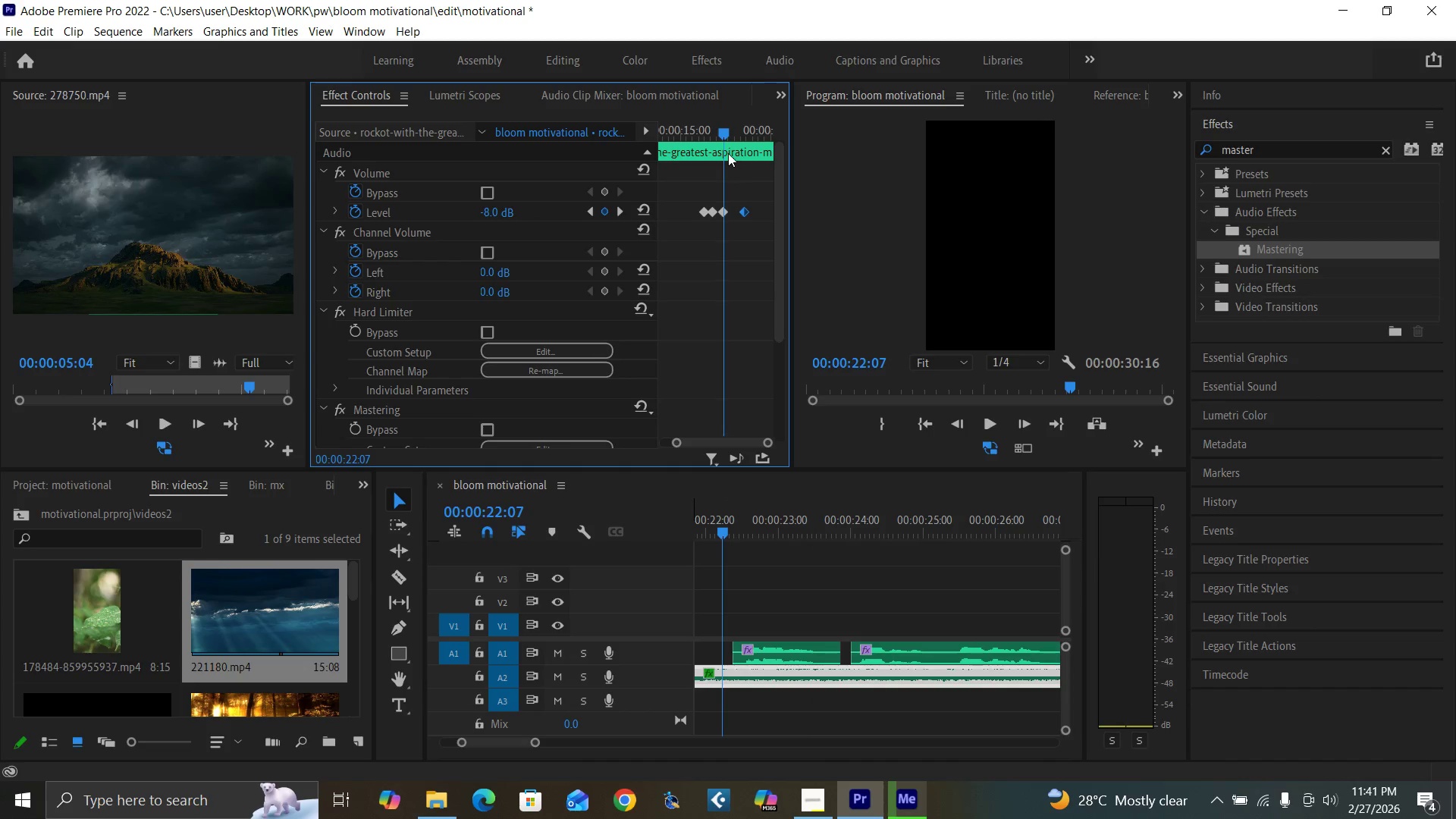 
key(ArrowRight)
 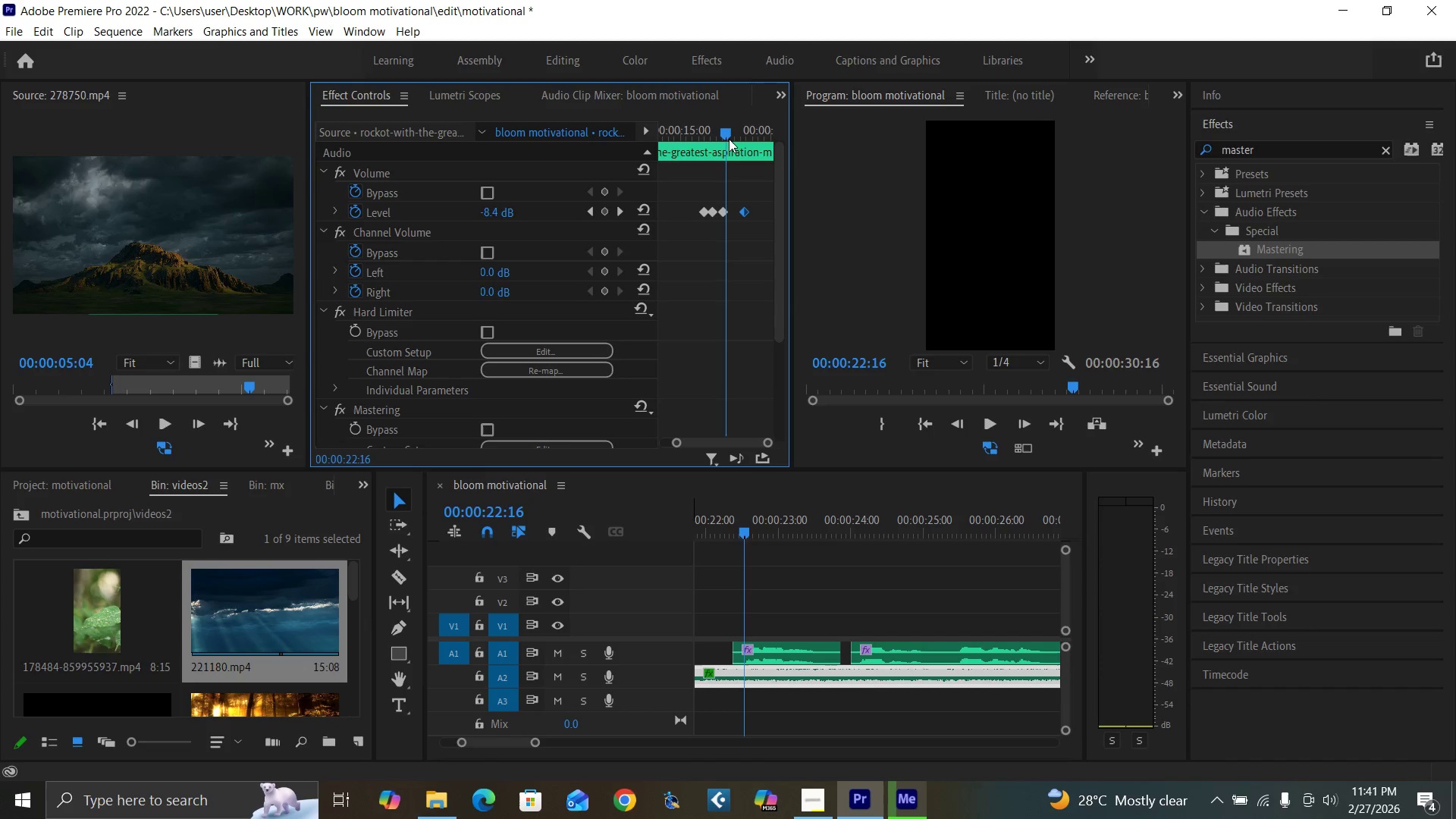 
key(ArrowRight)
 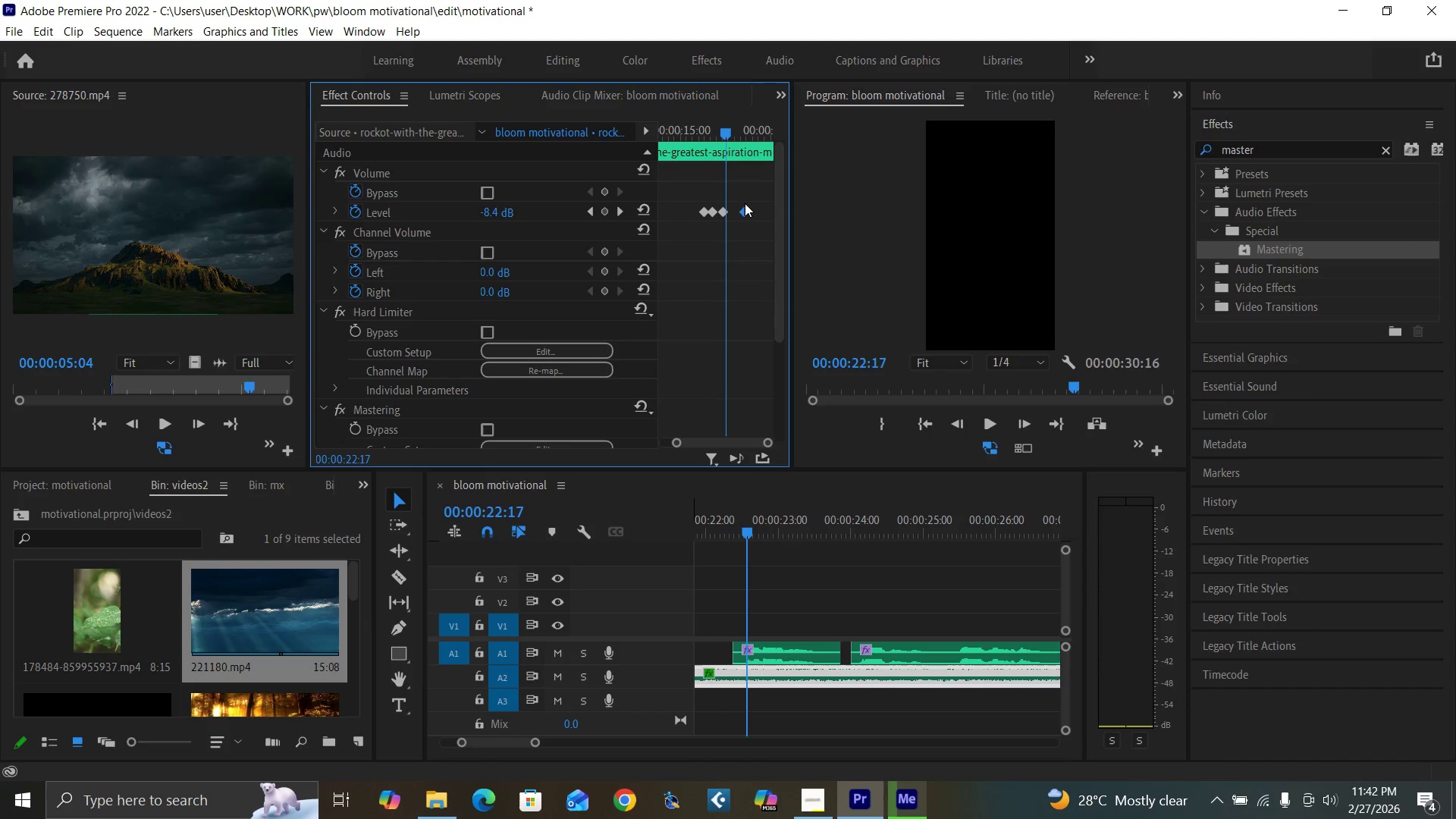 
left_click_drag(start_coordinate=[743, 209], to_coordinate=[729, 207])
 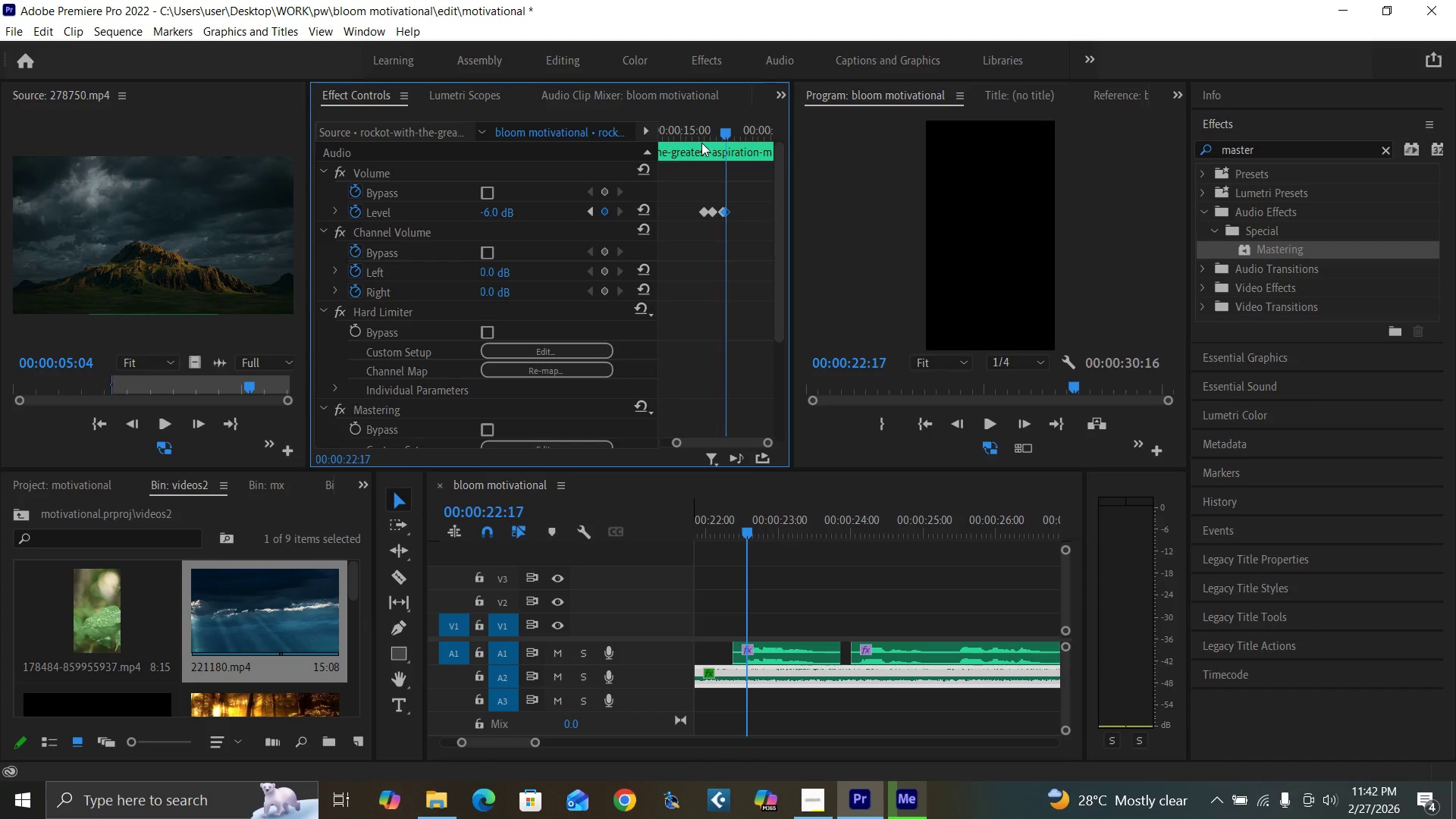 
left_click([699, 138])
 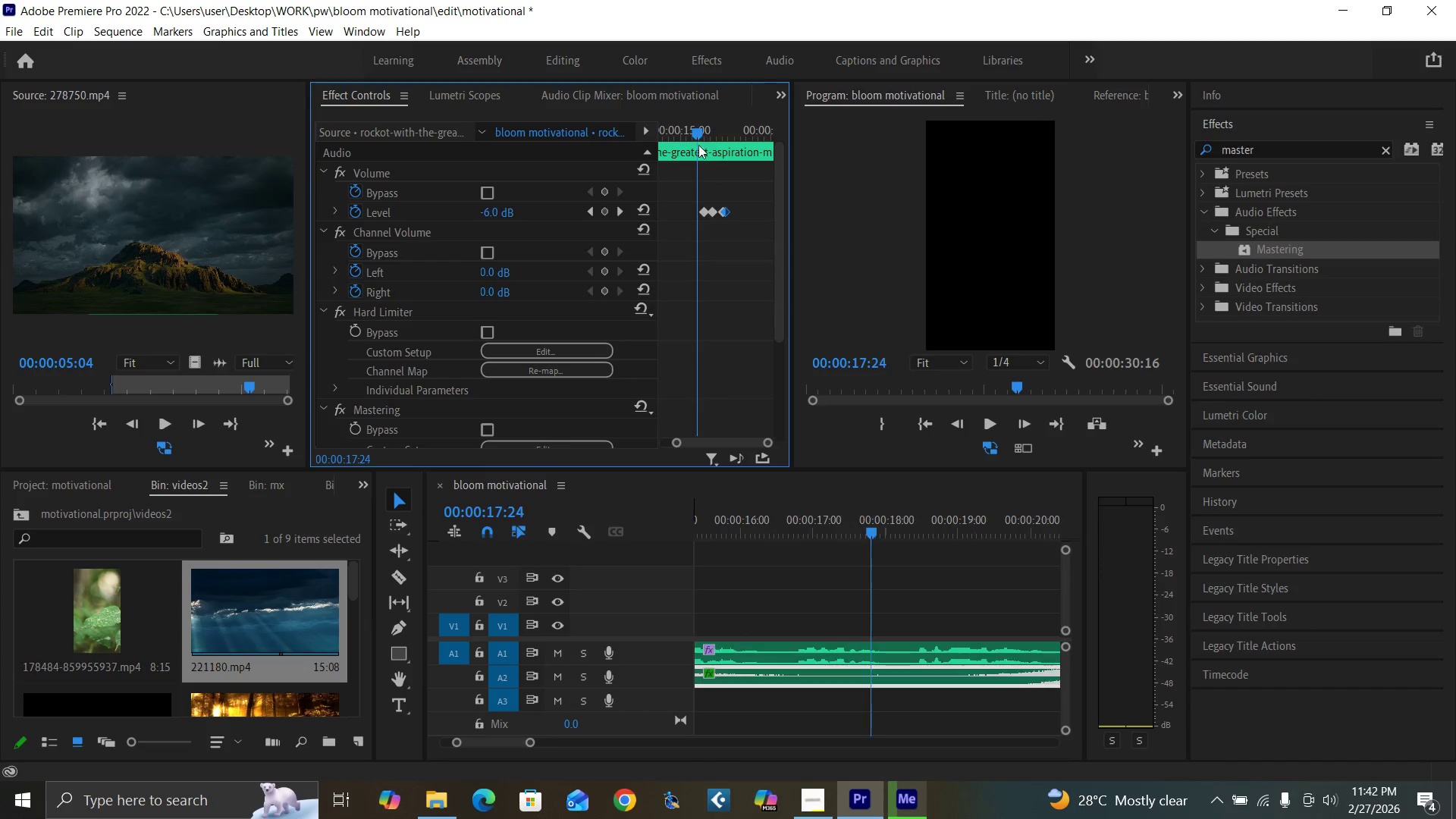 
key(Space)
 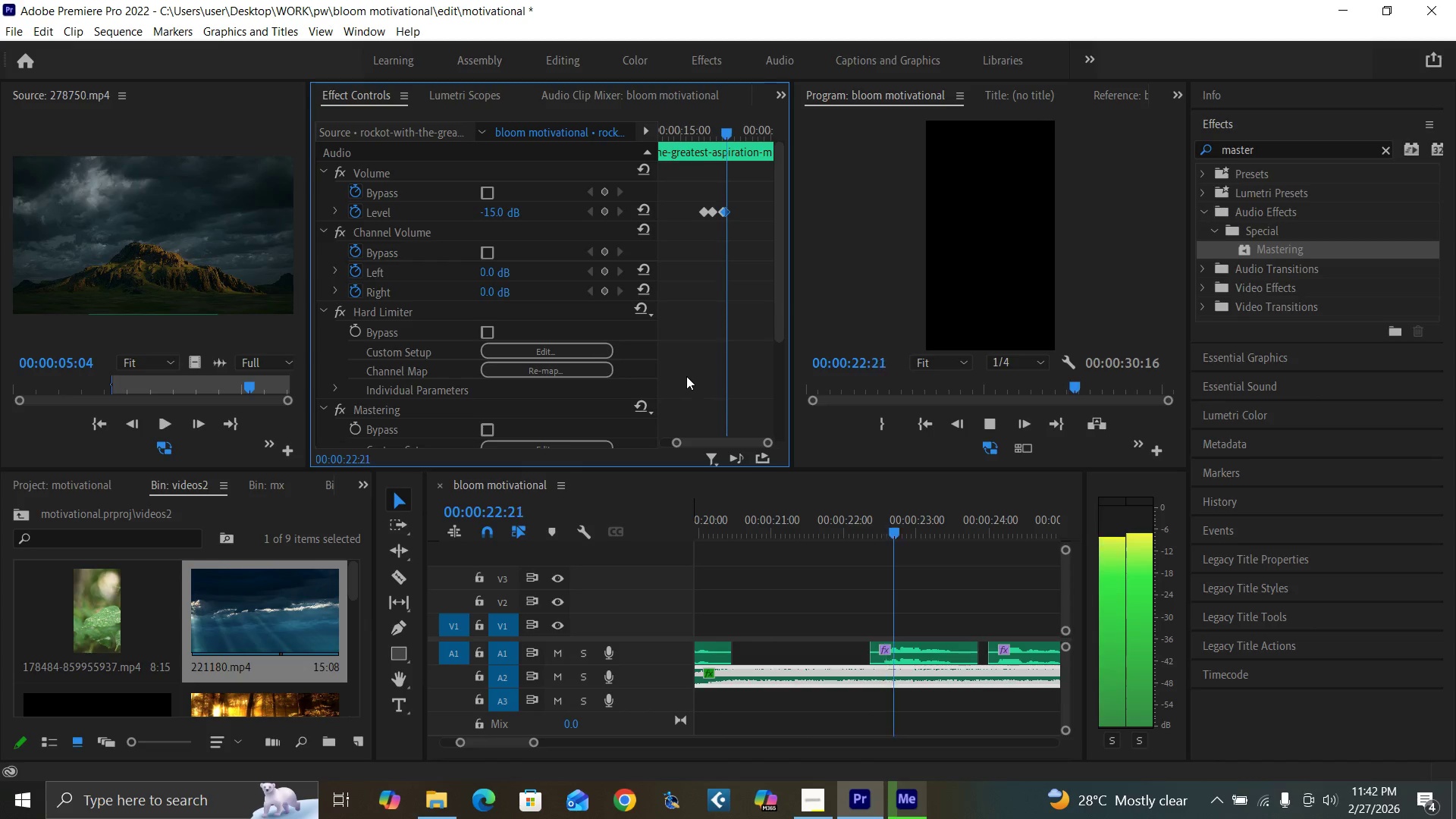 
wait(6.56)
 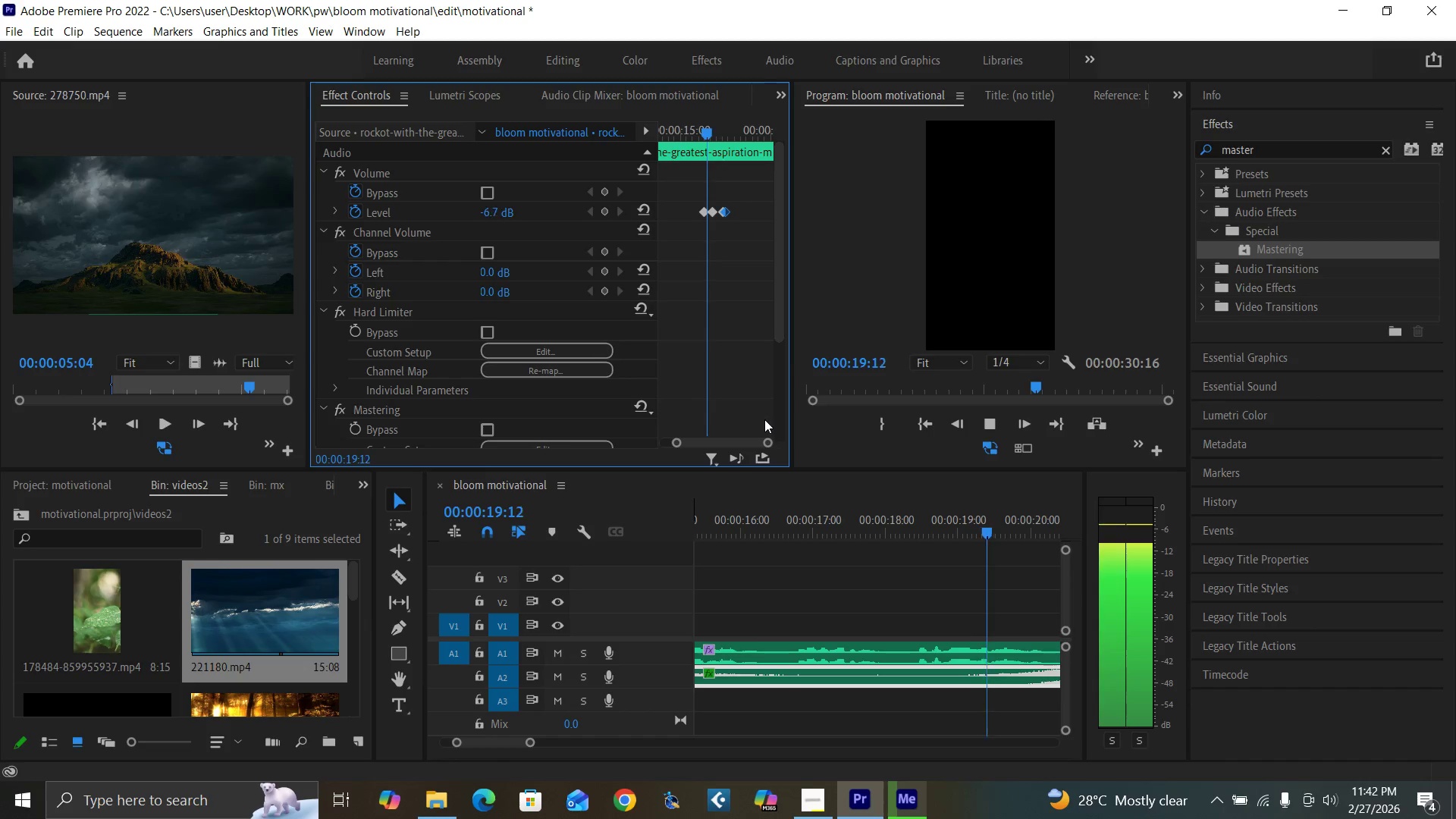 
left_click_drag(start_coordinate=[535, 743], to_coordinate=[572, 750])
 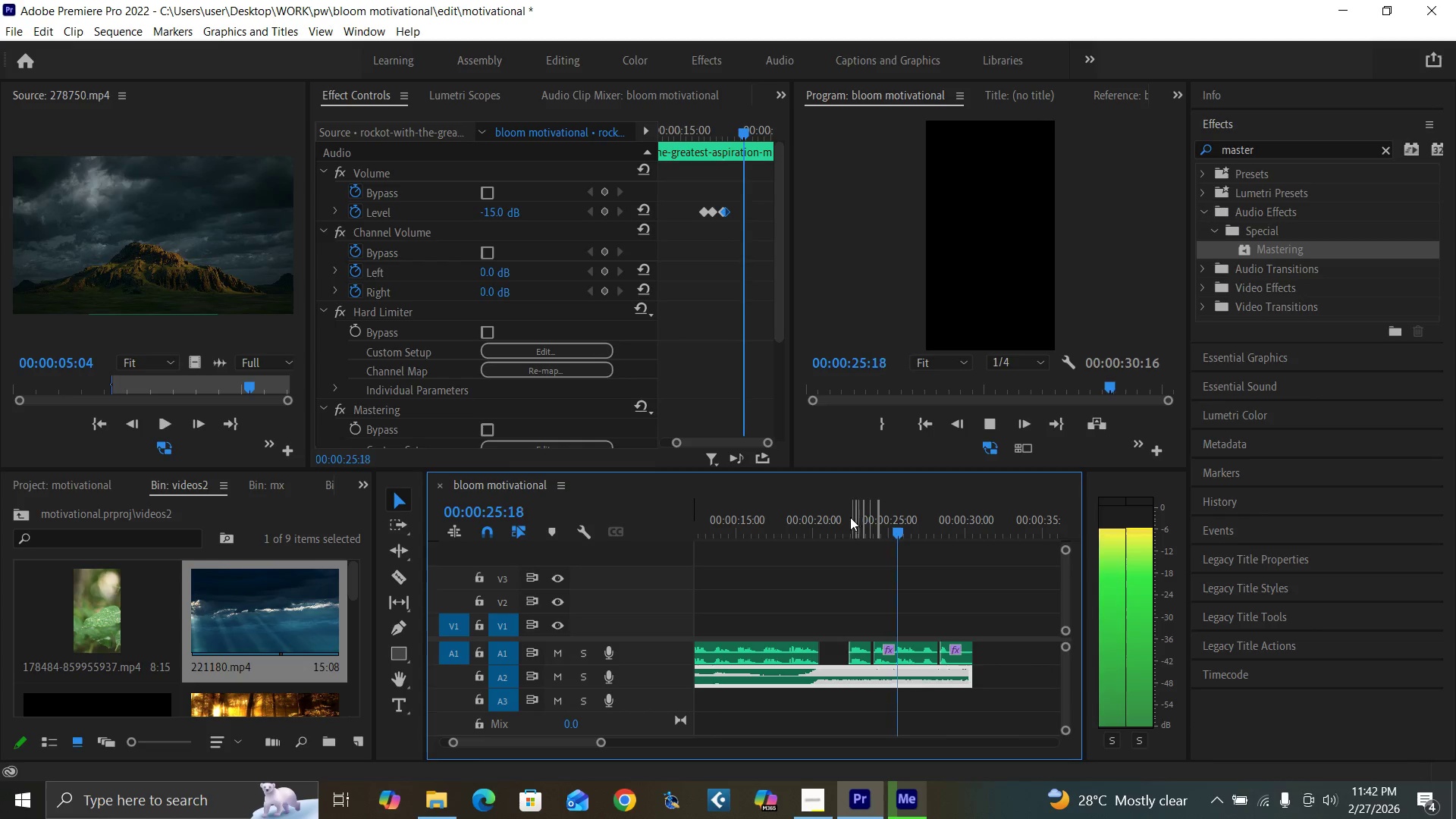 
left_click([839, 521])
 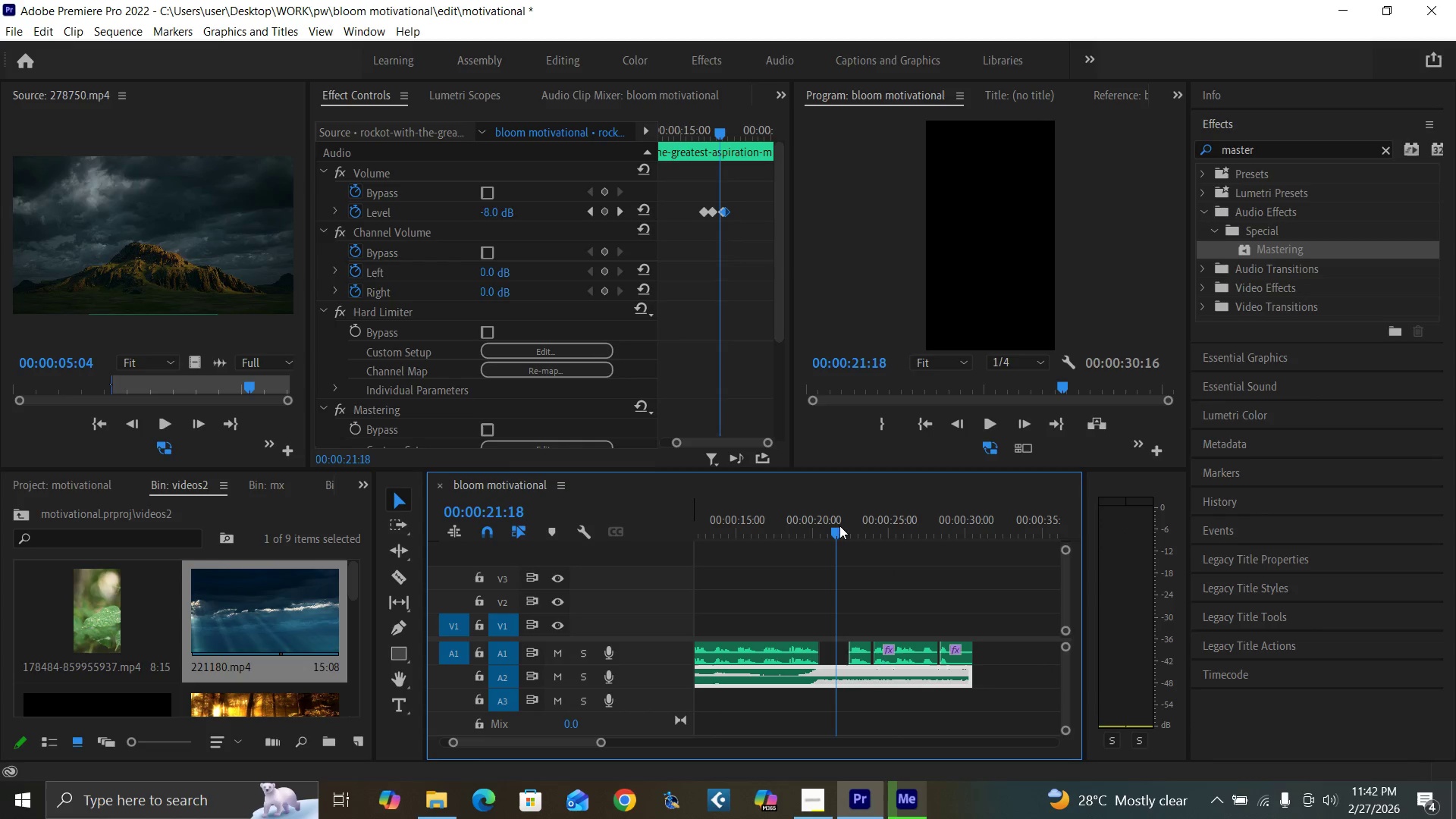 
key(Space)
 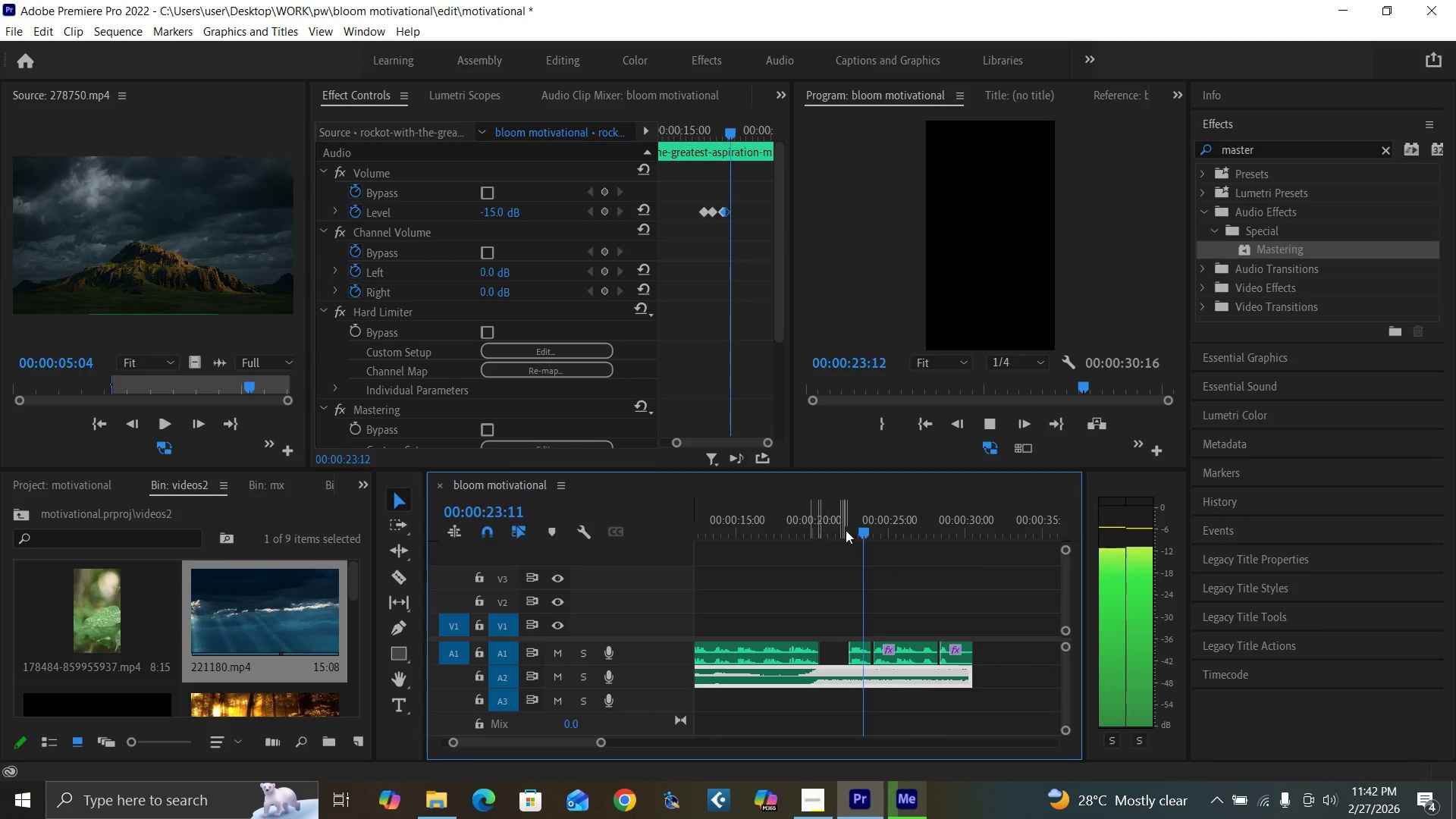 
left_click([842, 529])
 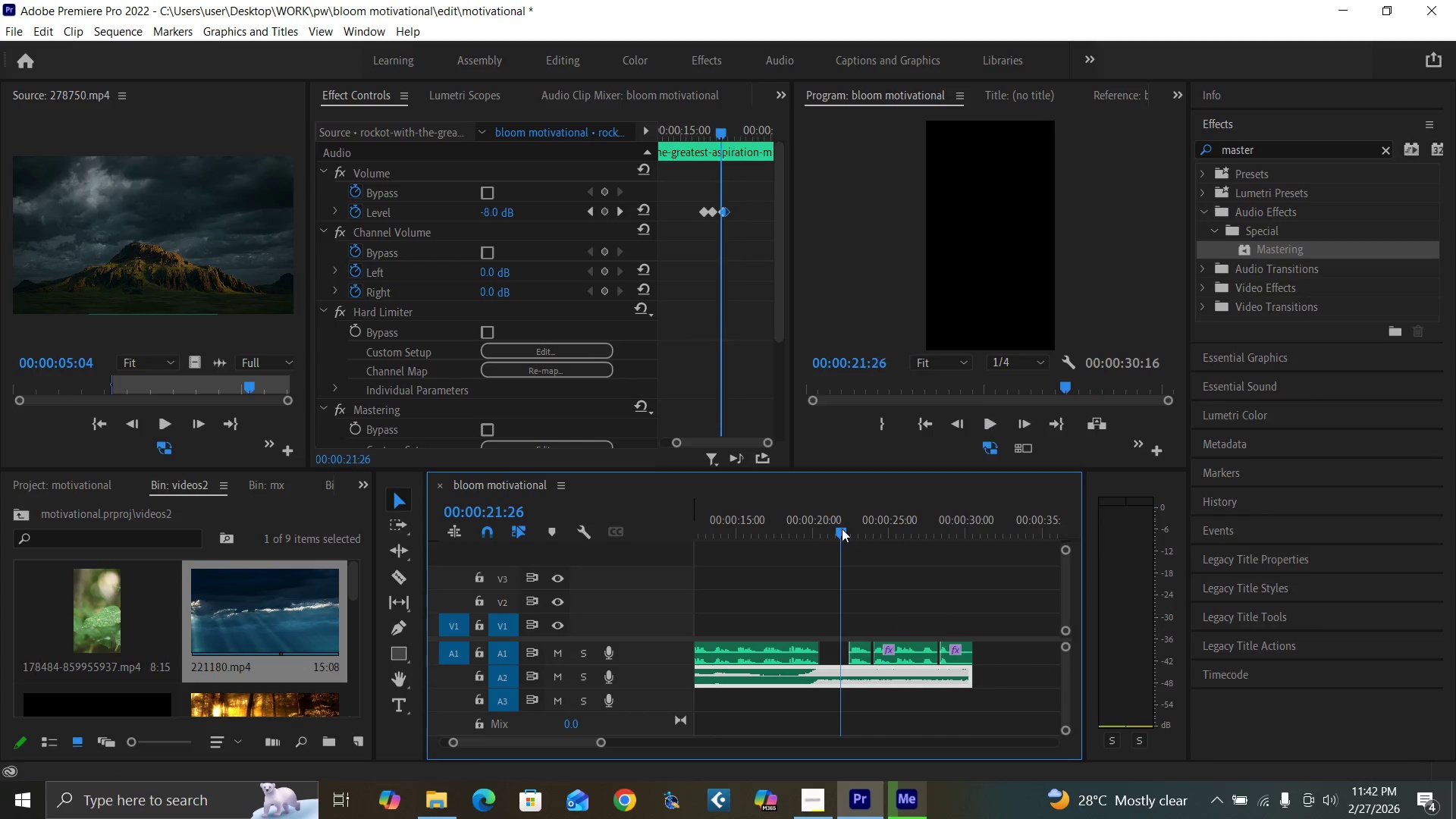 
key(Space)
 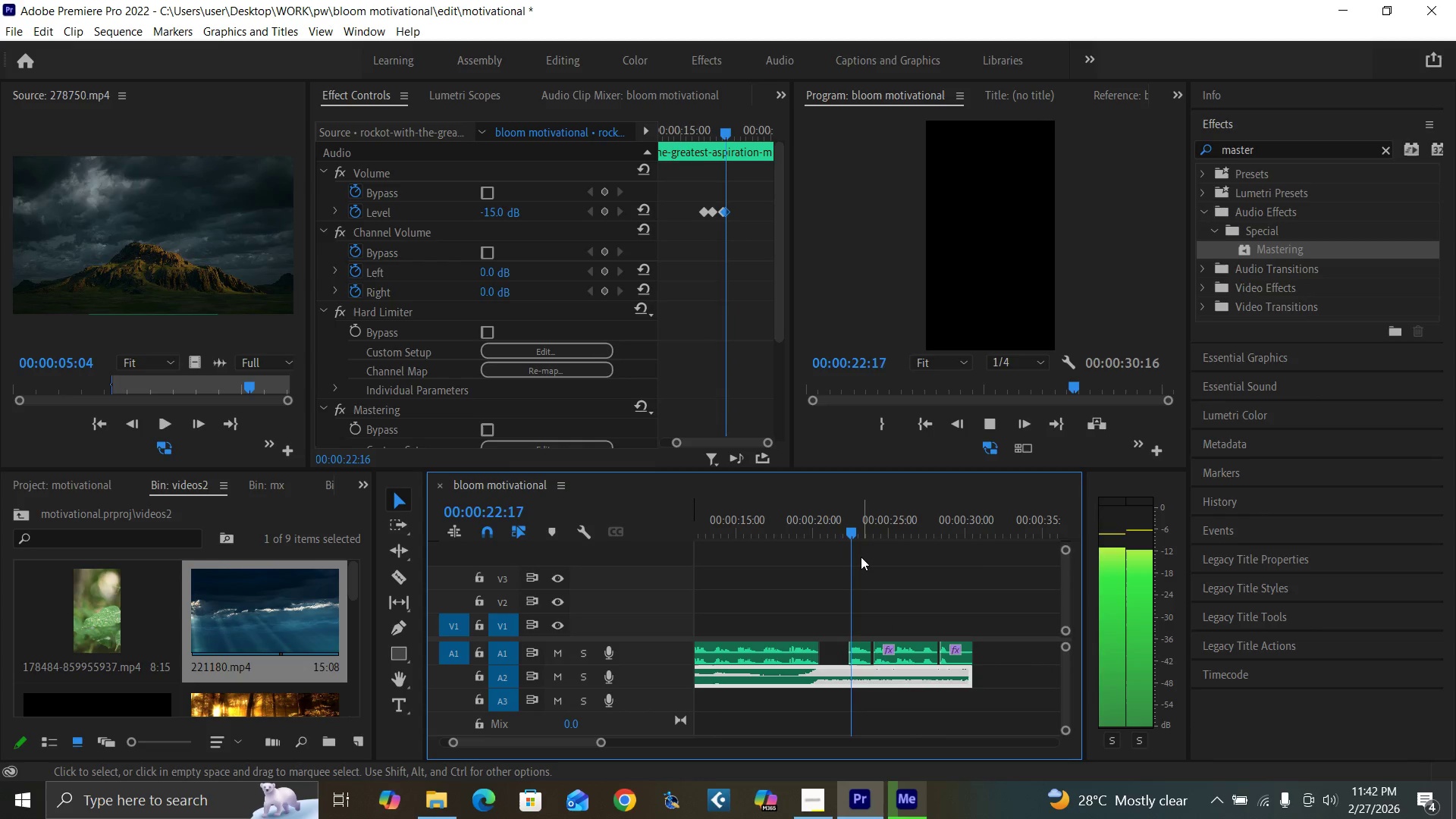 
key(Space)
 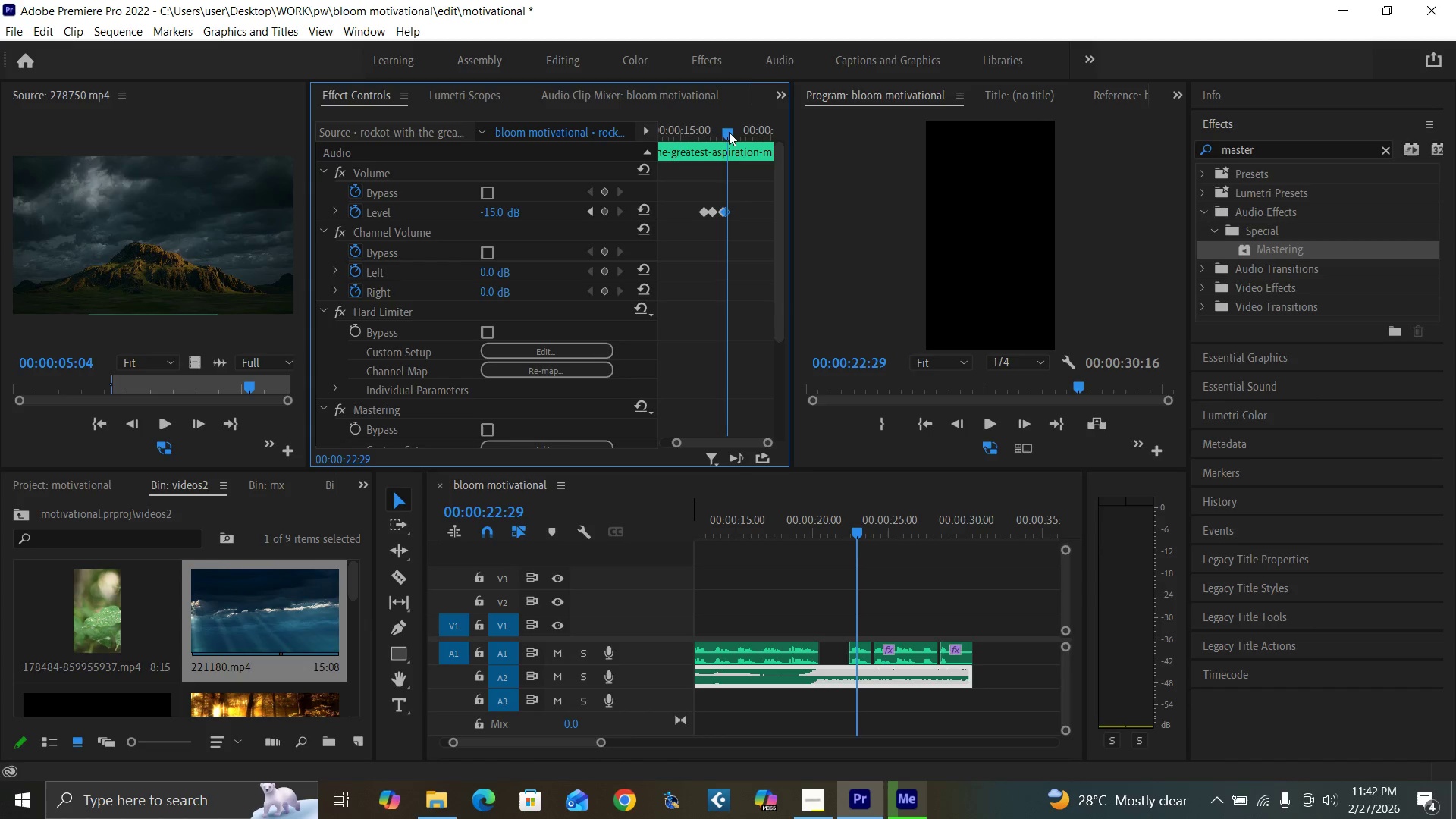 
key(Equal)
 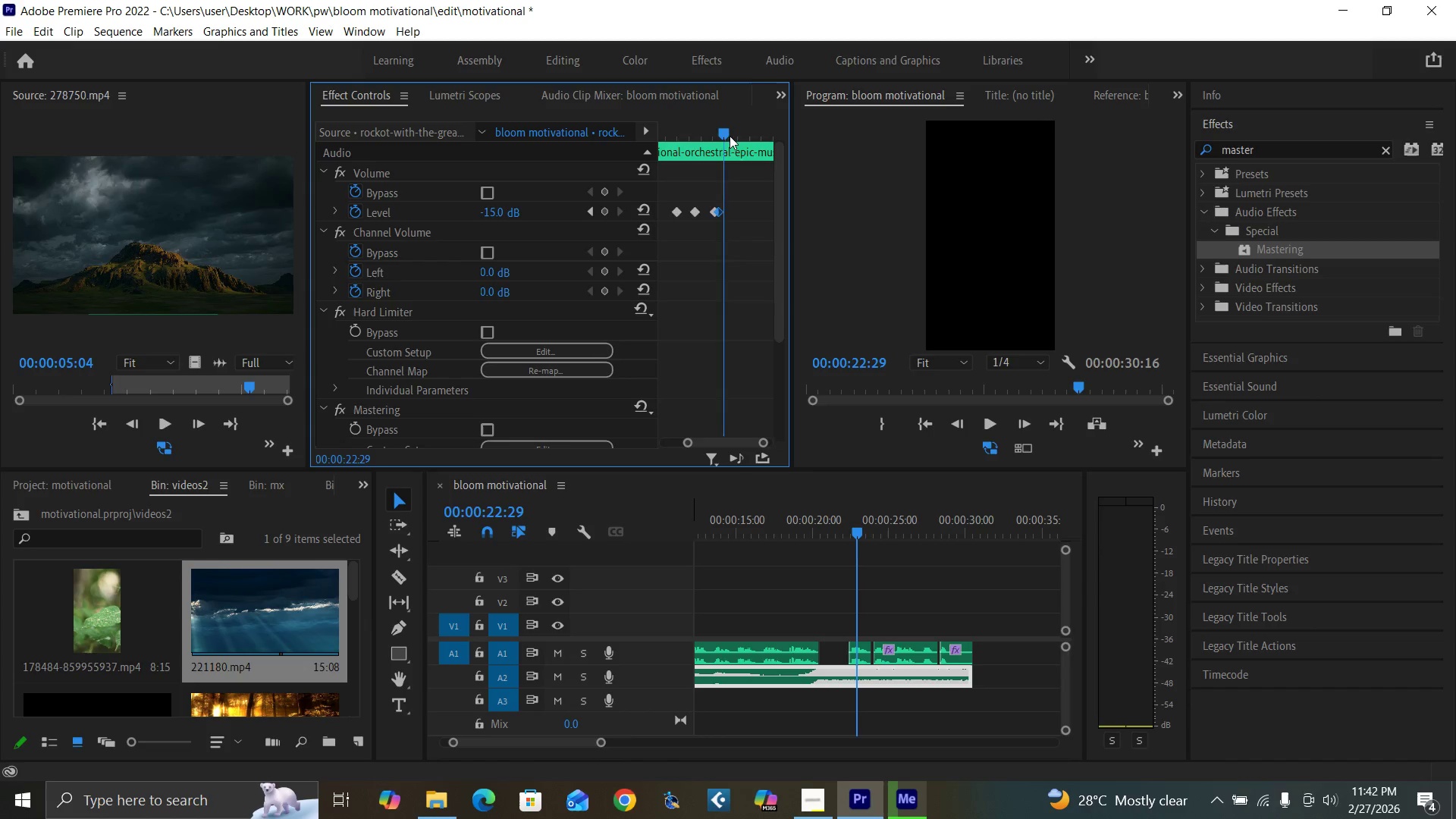 
key(Equal)
 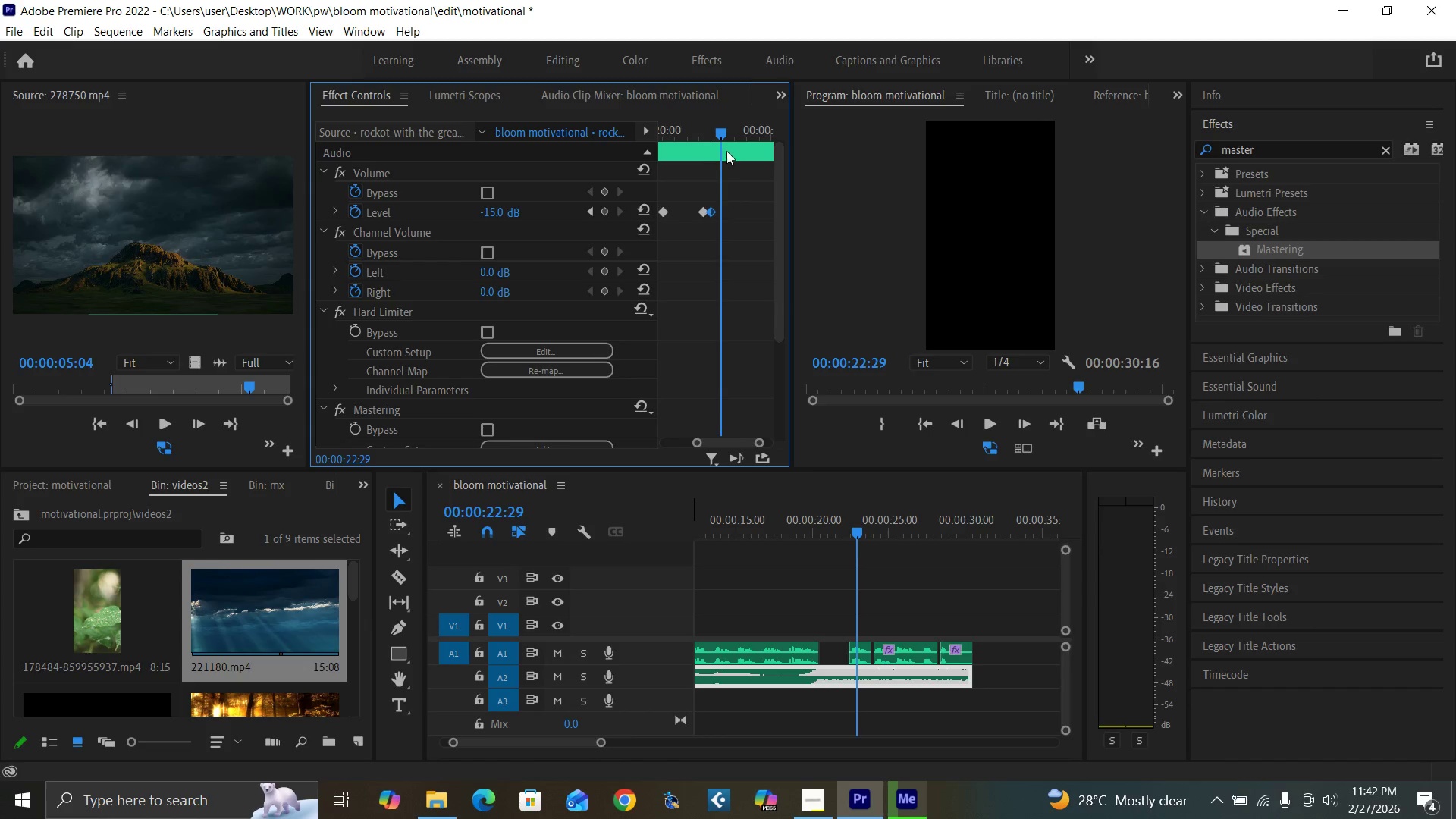 
key(Equal)
 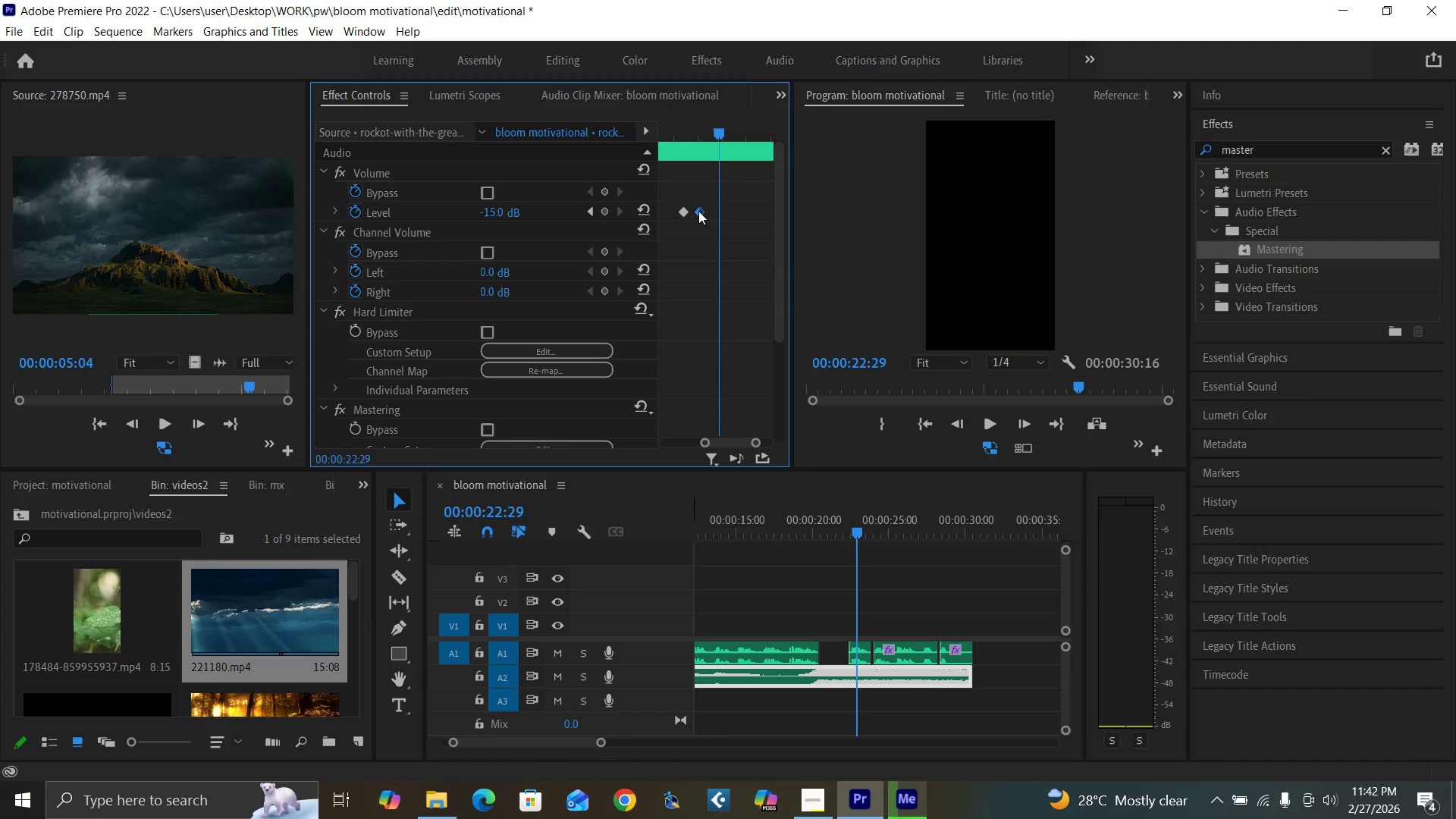 
left_click_drag(start_coordinate=[699, 210], to_coordinate=[718, 218])
 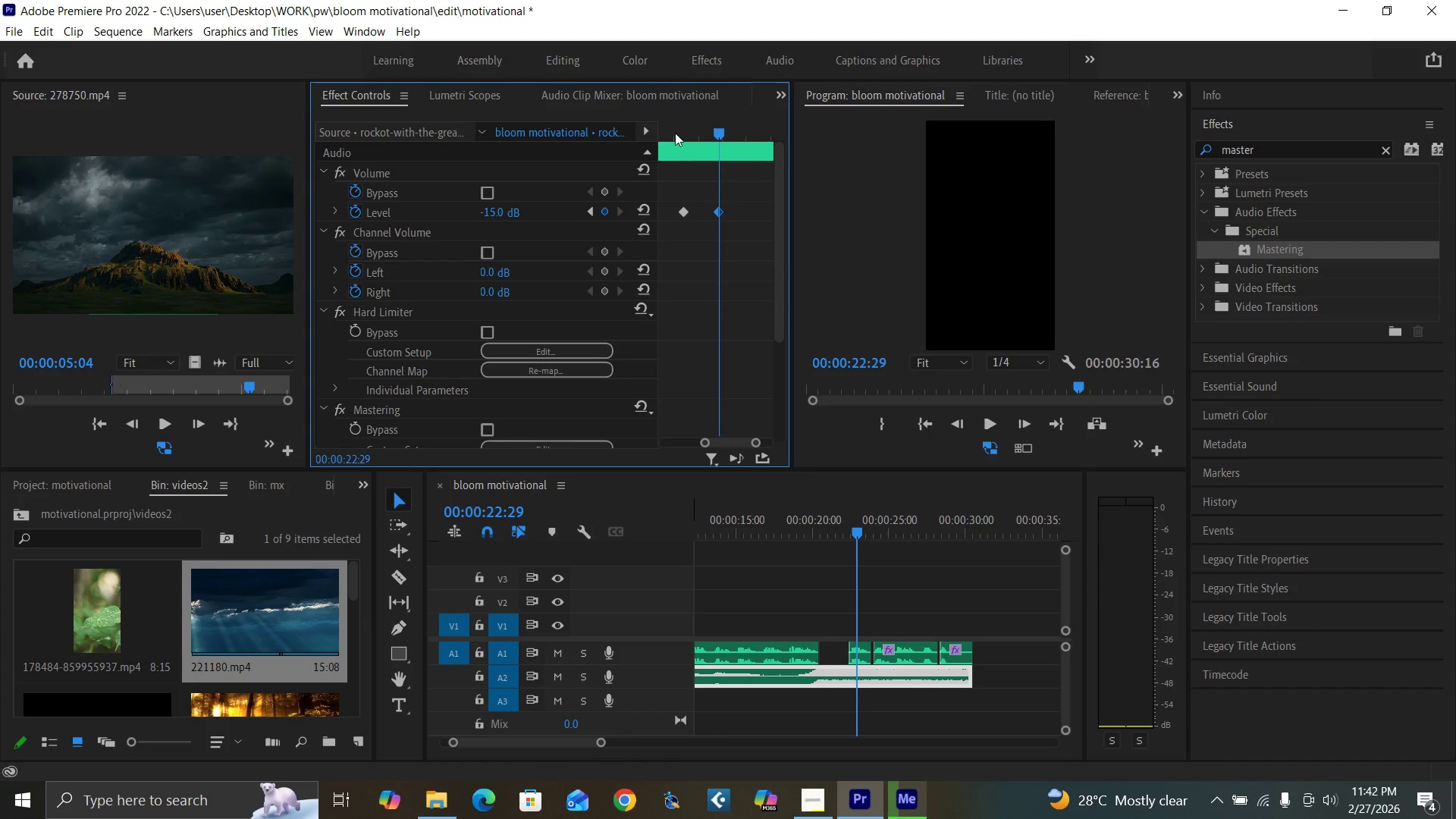 
left_click([674, 130])
 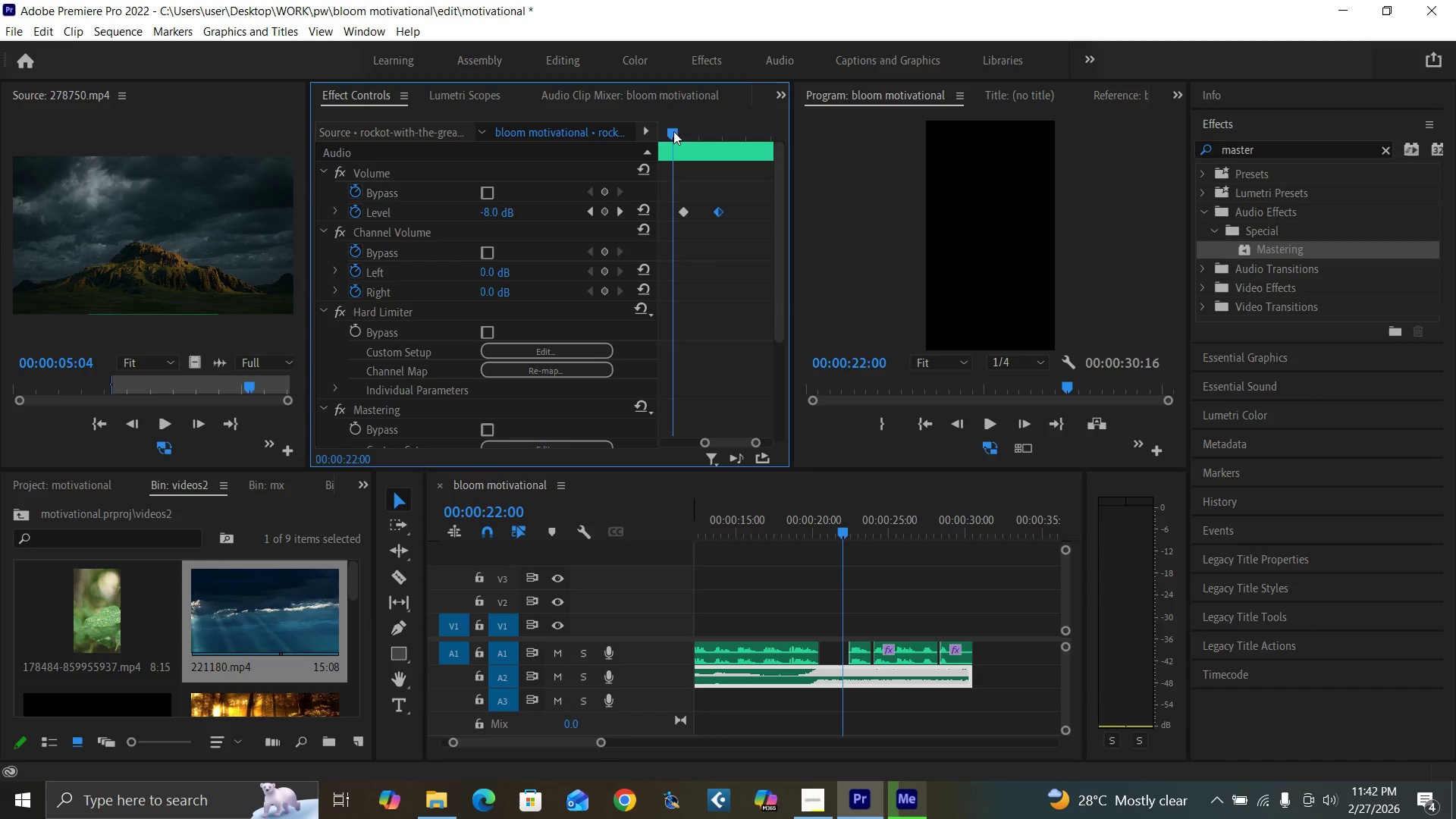 
key(Space)
 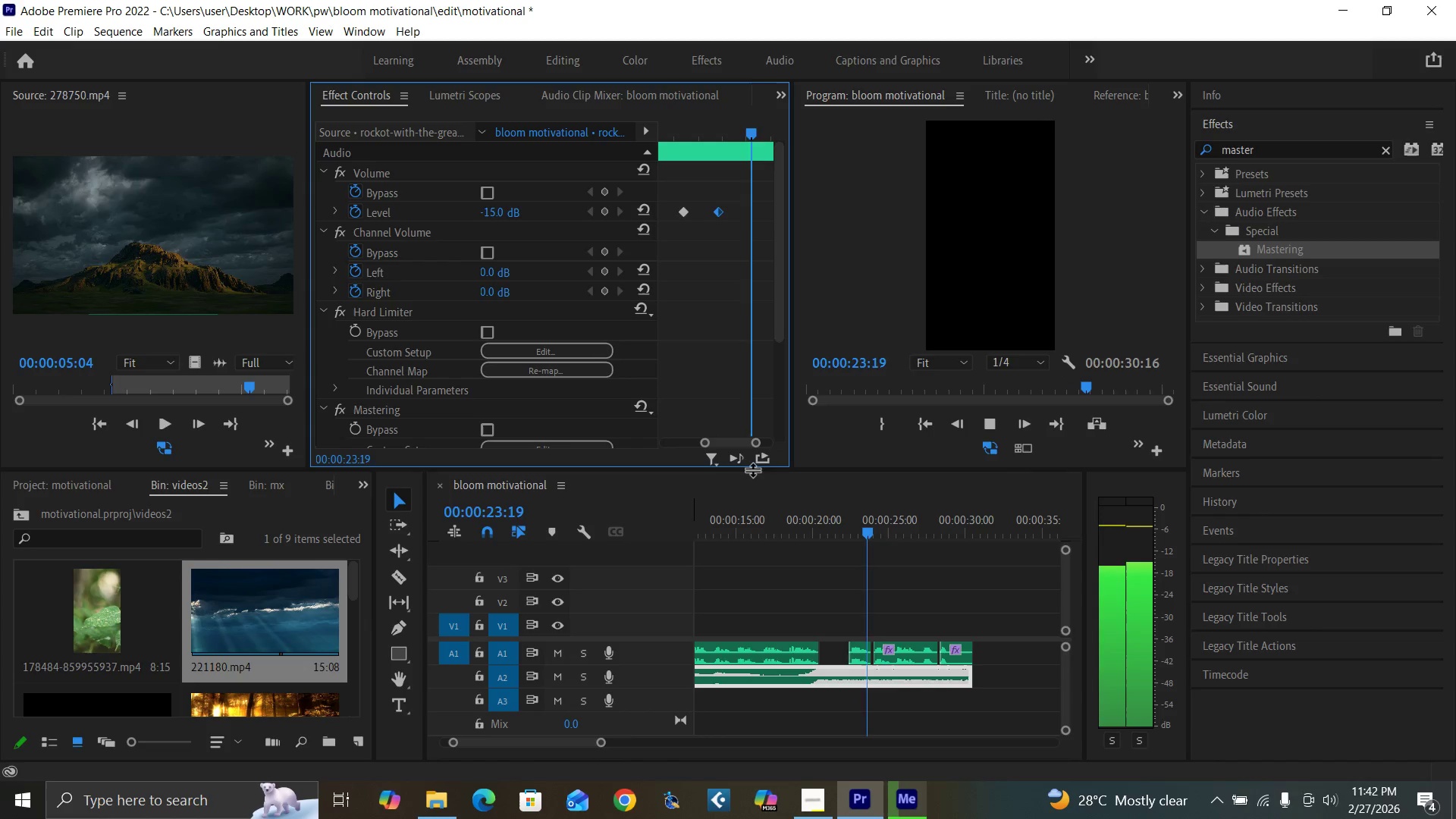 
key(Space)
 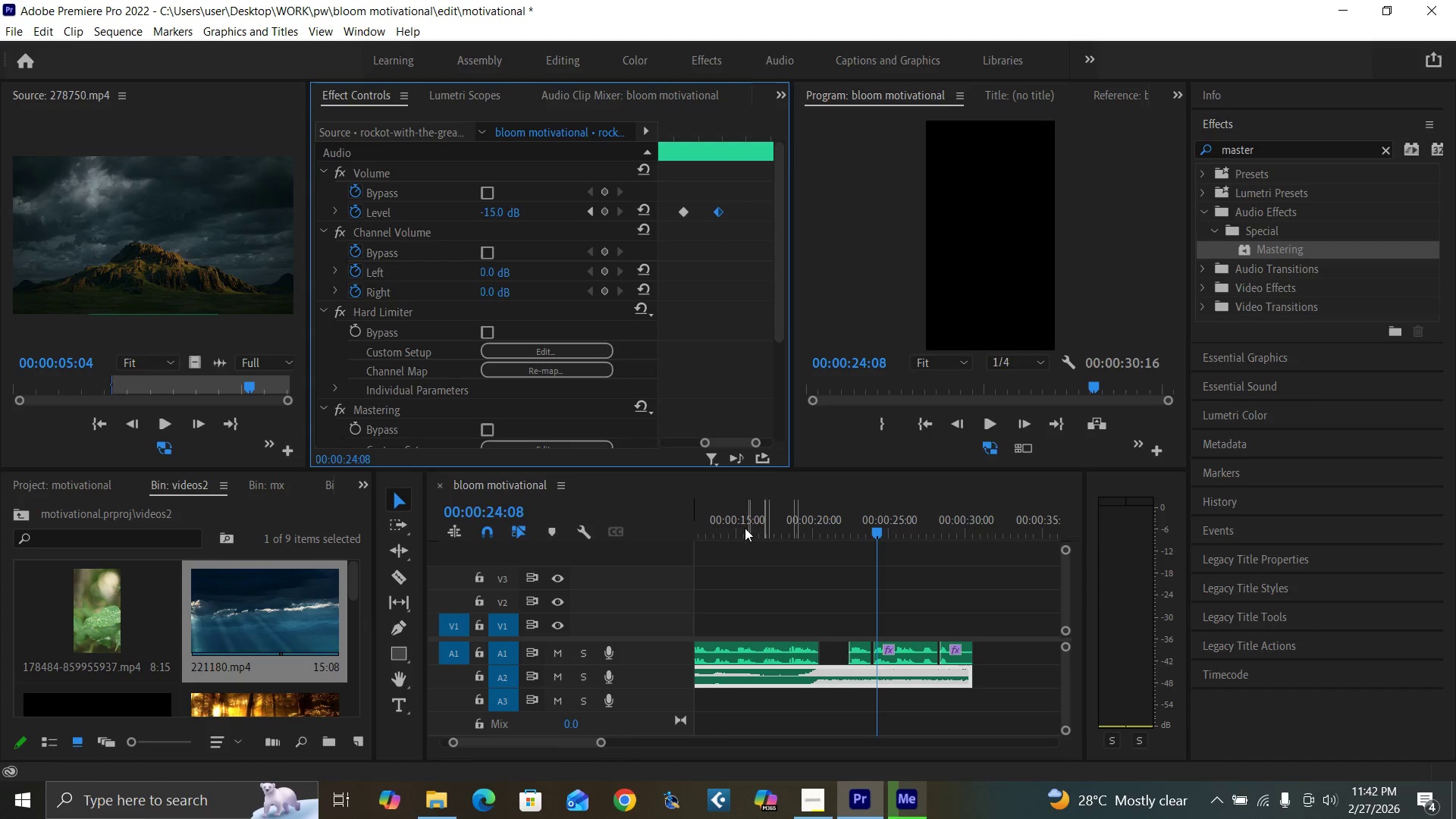 
left_click_drag(start_coordinate=[745, 528], to_coordinate=[605, 564])
 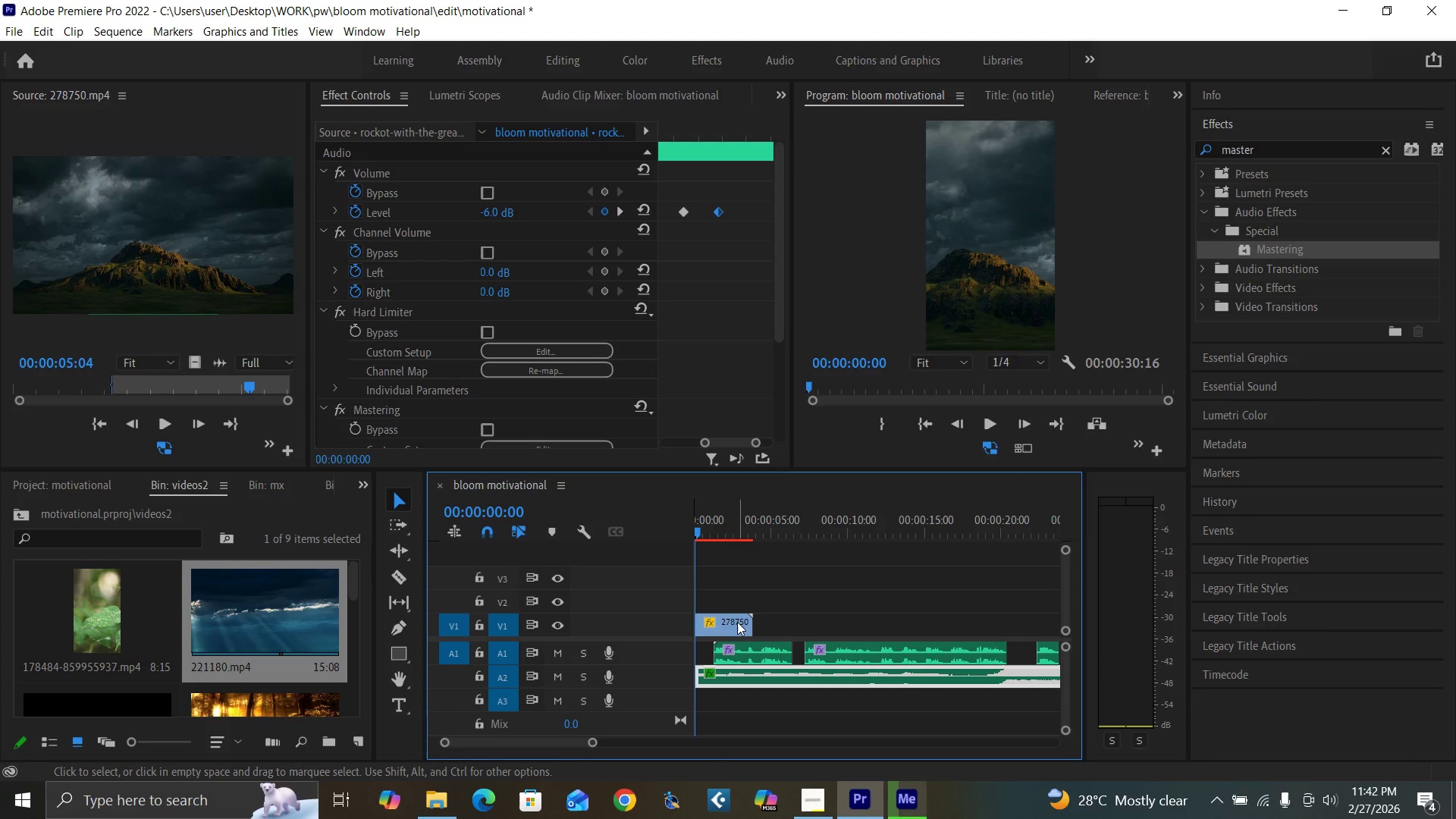 
left_click([737, 623])
 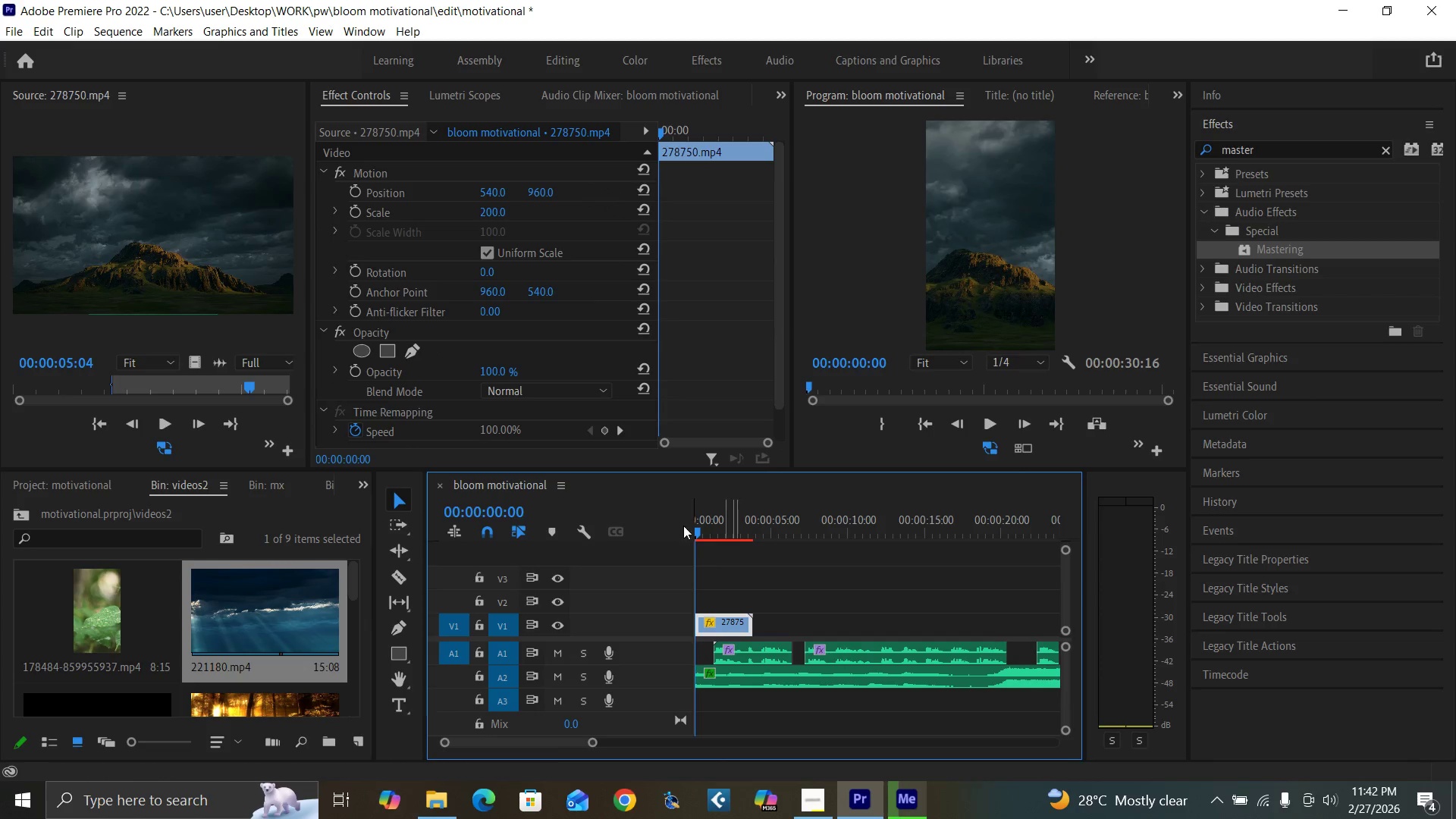 
key(Space)
 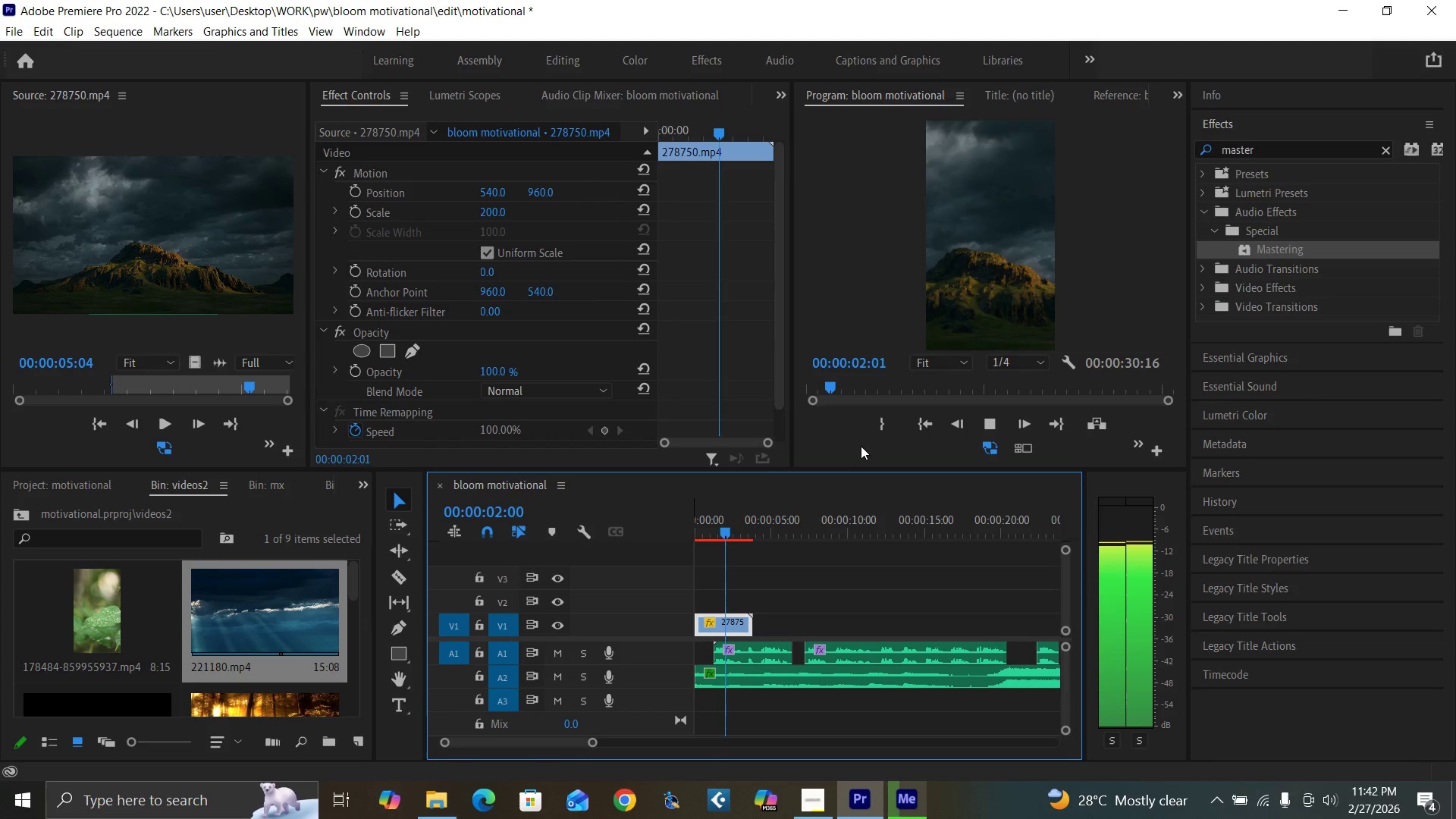 
key(Space)
 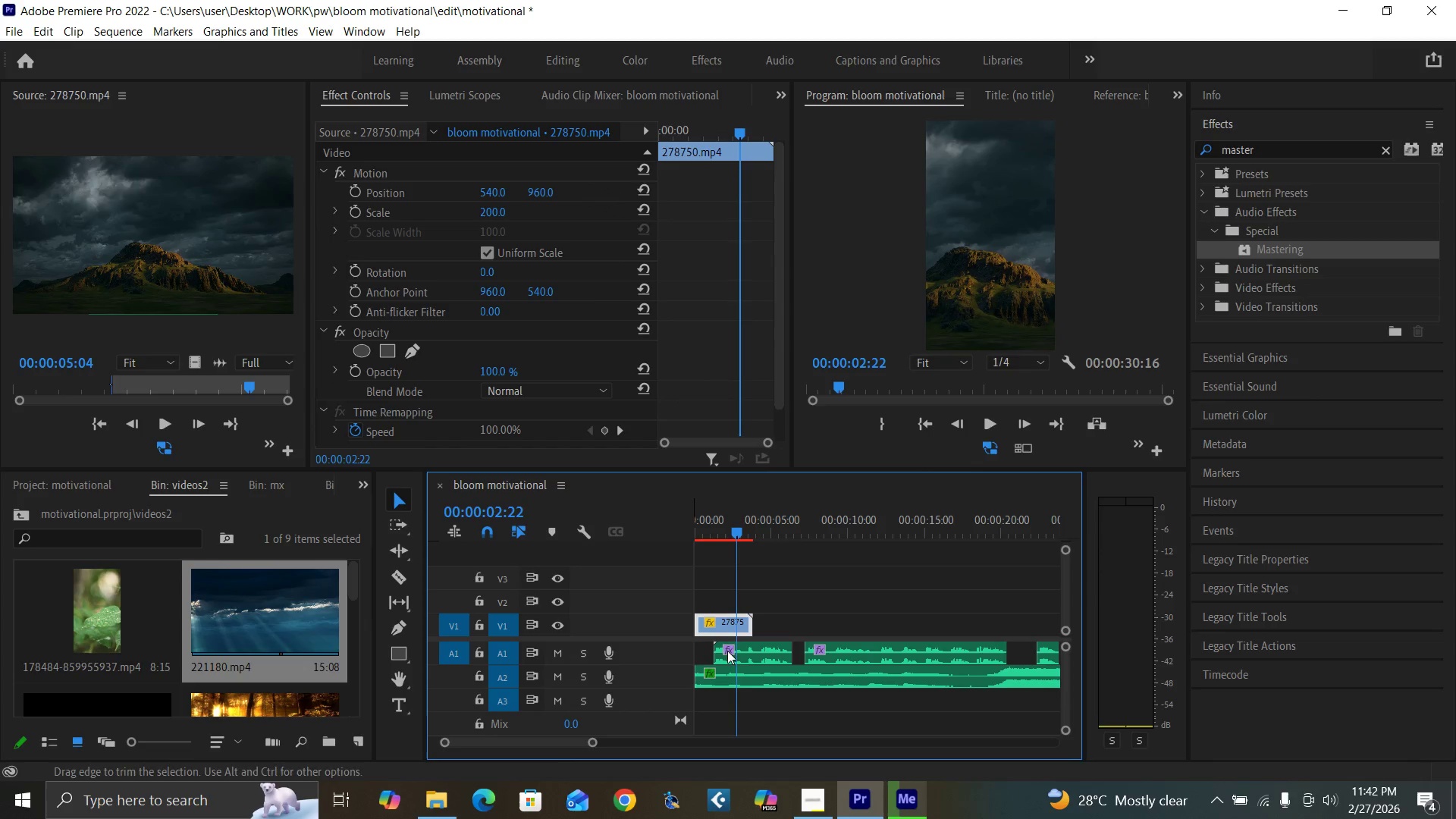 
left_click_drag(start_coordinate=[545, 192], to_coordinate=[488, 211])
 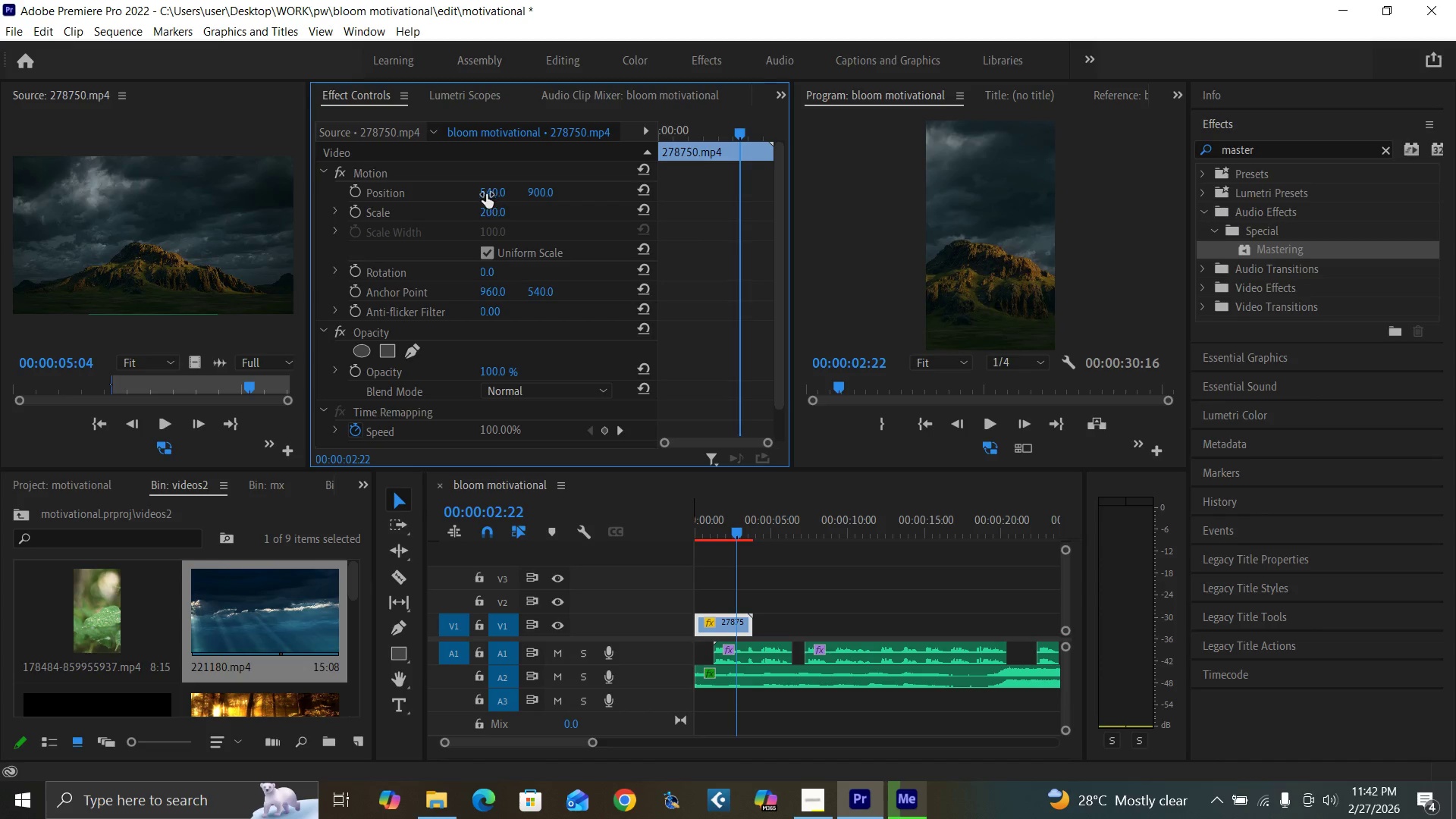 
left_click_drag(start_coordinate=[485, 194], to_coordinate=[583, 187])
 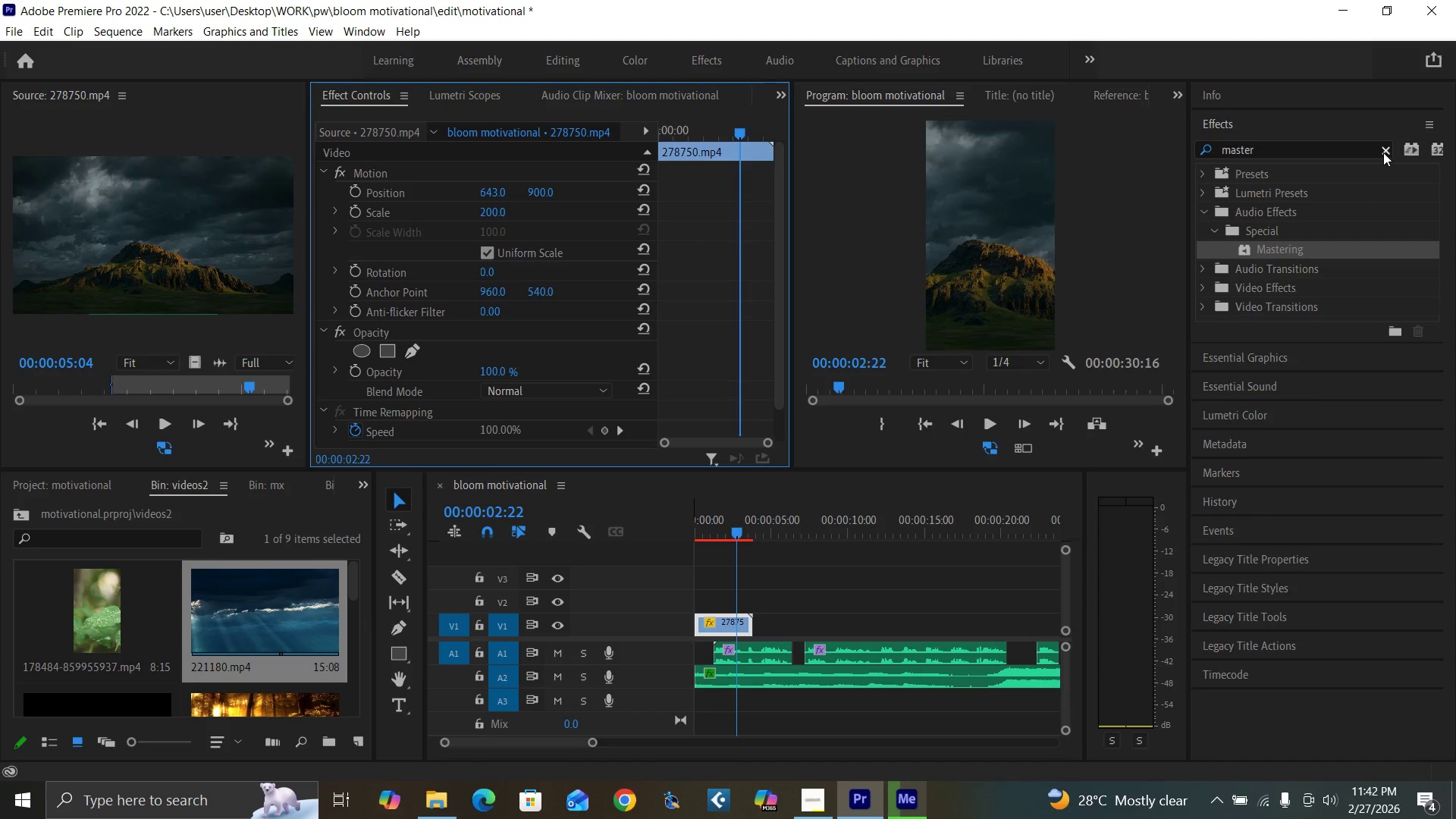 
left_click([1387, 149])
 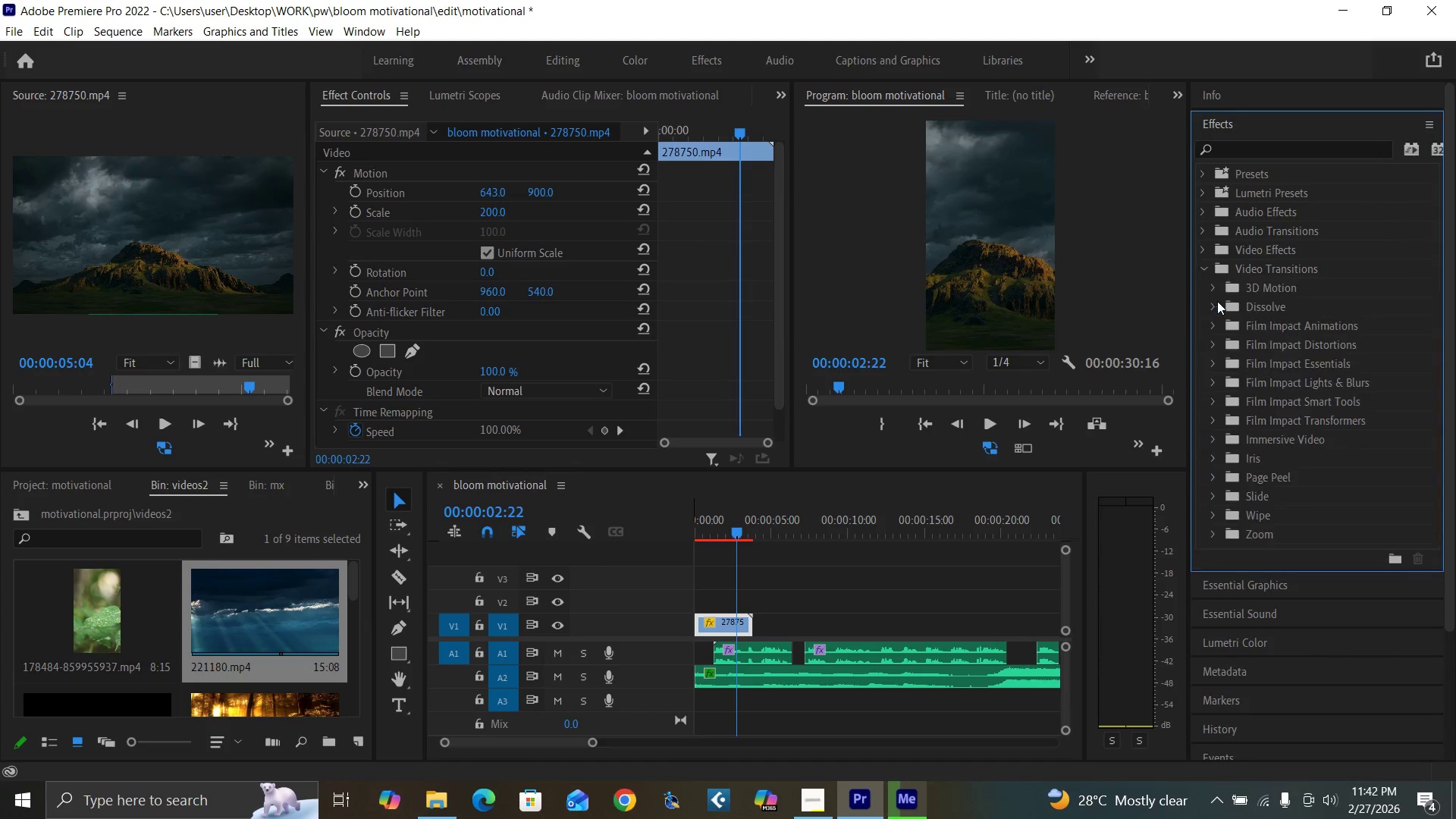 
left_click([1213, 309])
 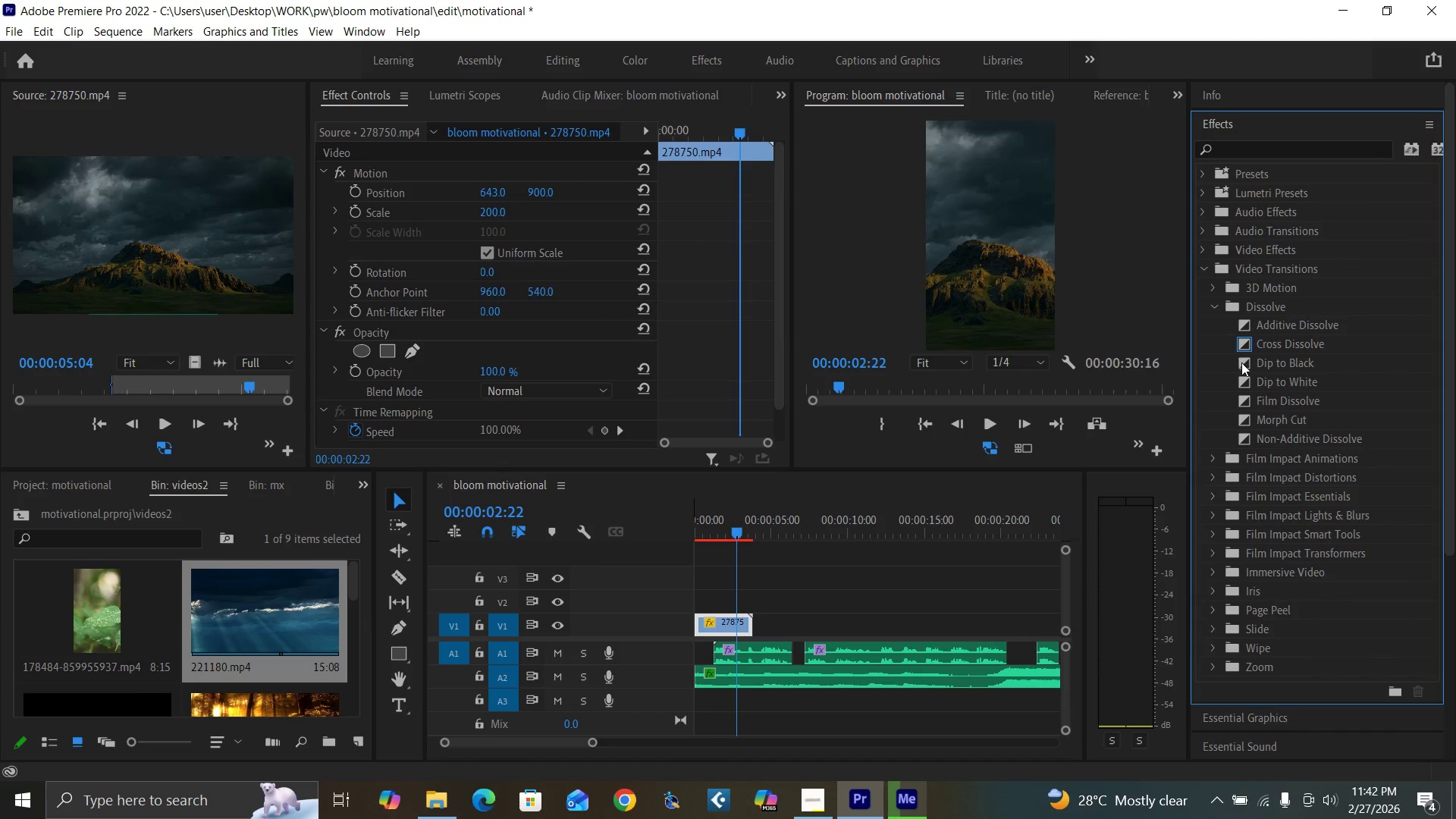 
left_click_drag(start_coordinate=[1242, 363], to_coordinate=[701, 623])
 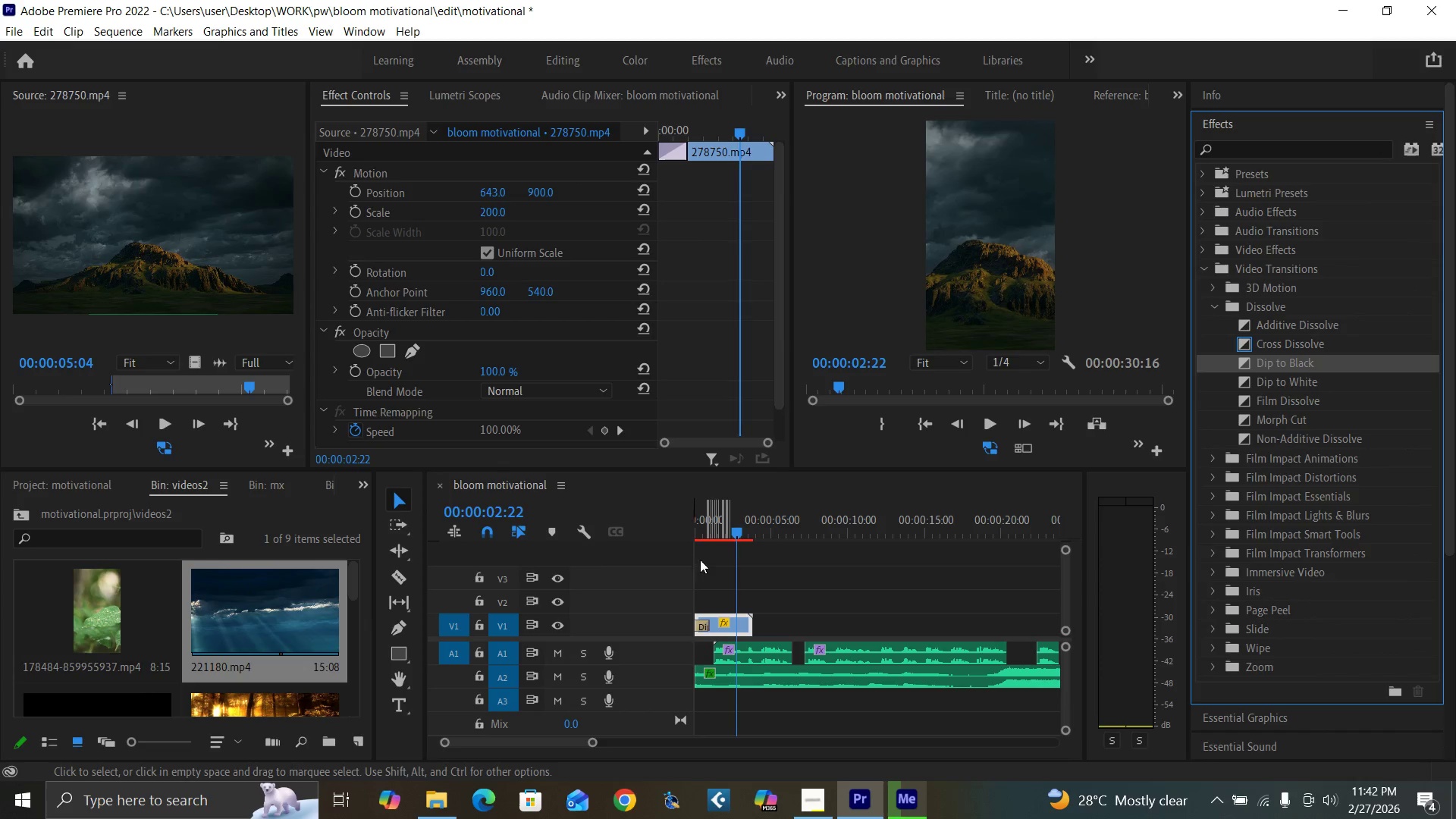 
left_click([705, 522])
 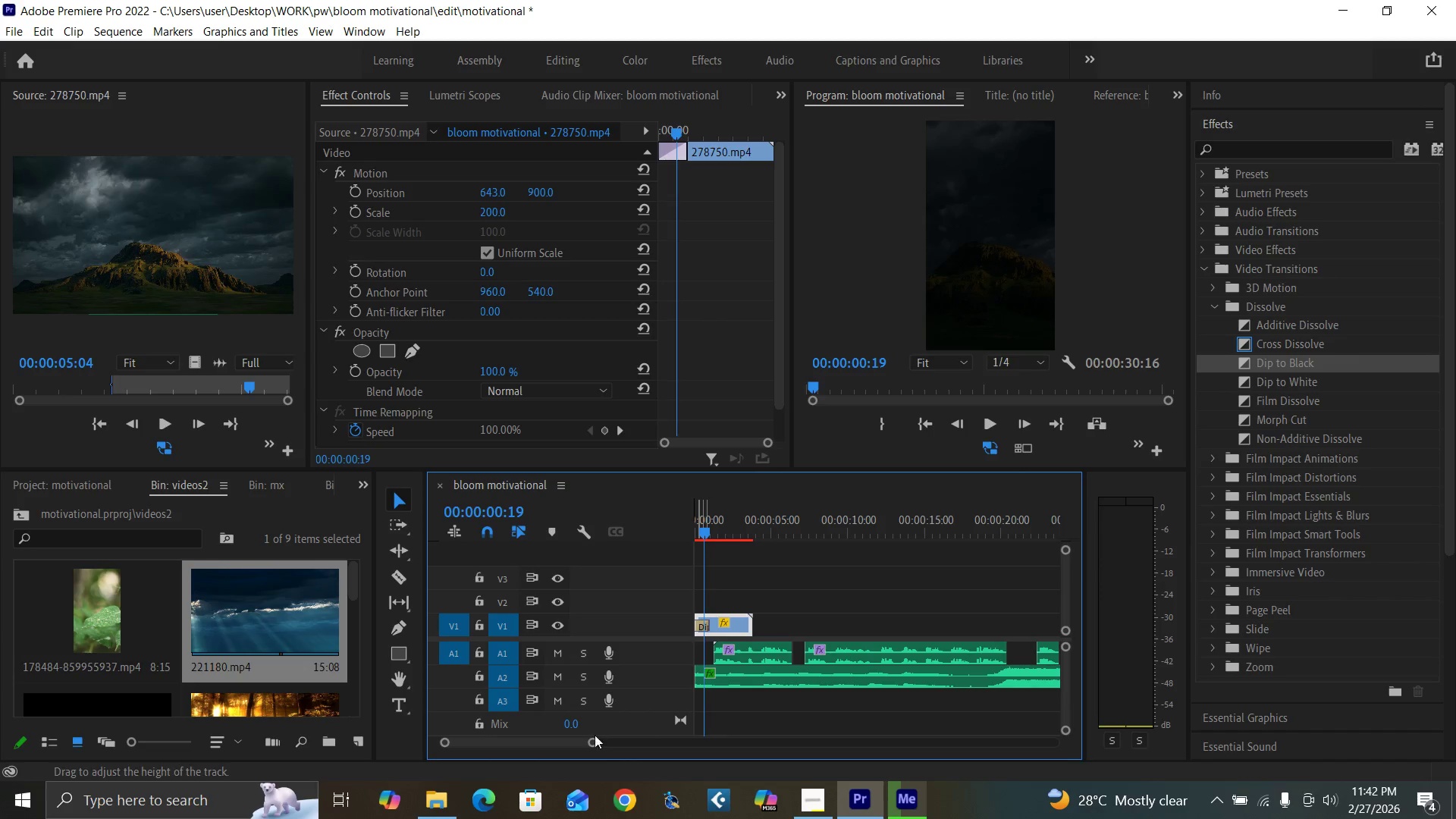 
left_click_drag(start_coordinate=[595, 743], to_coordinate=[568, 744])
 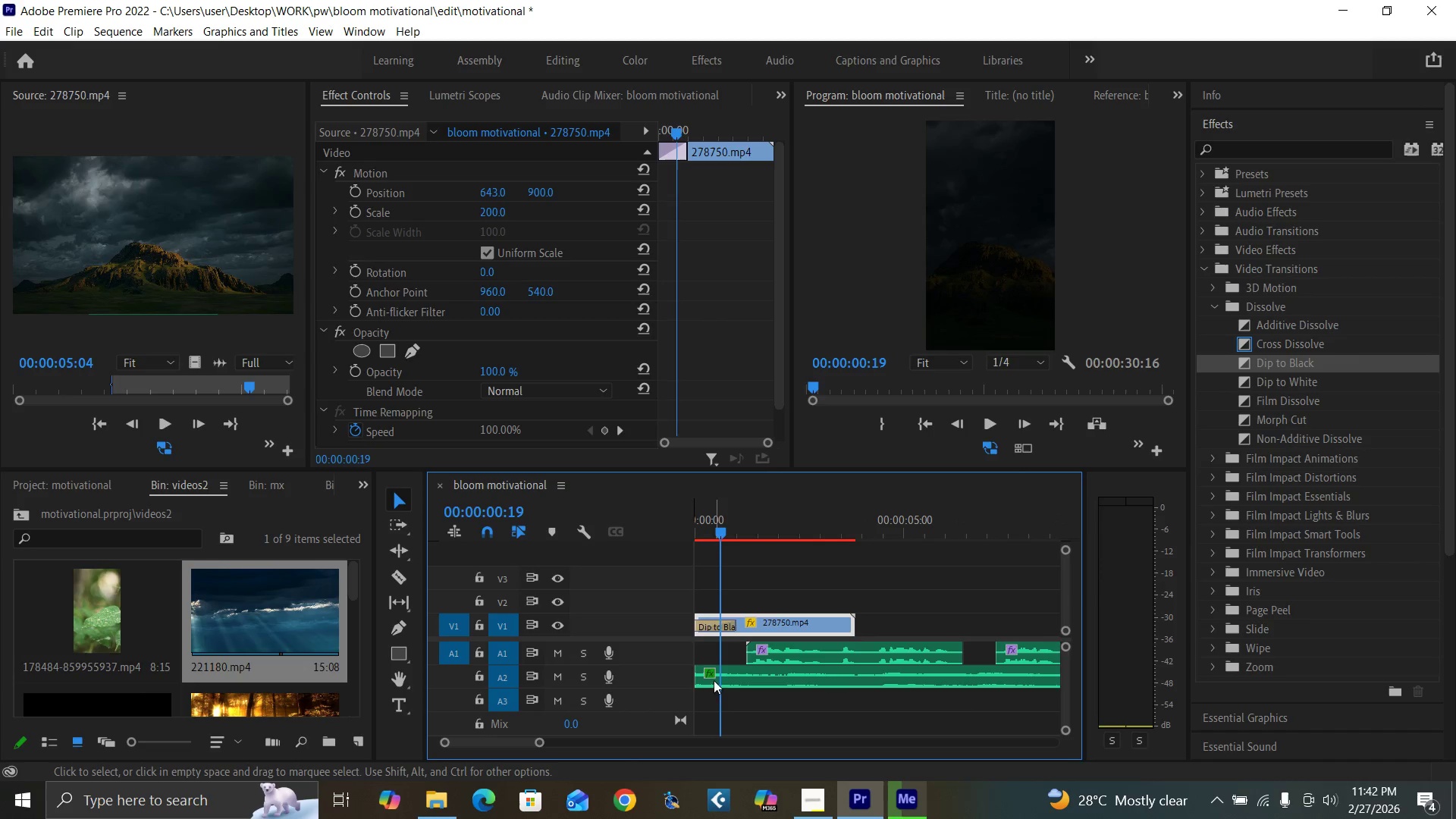 
left_click([720, 680])
 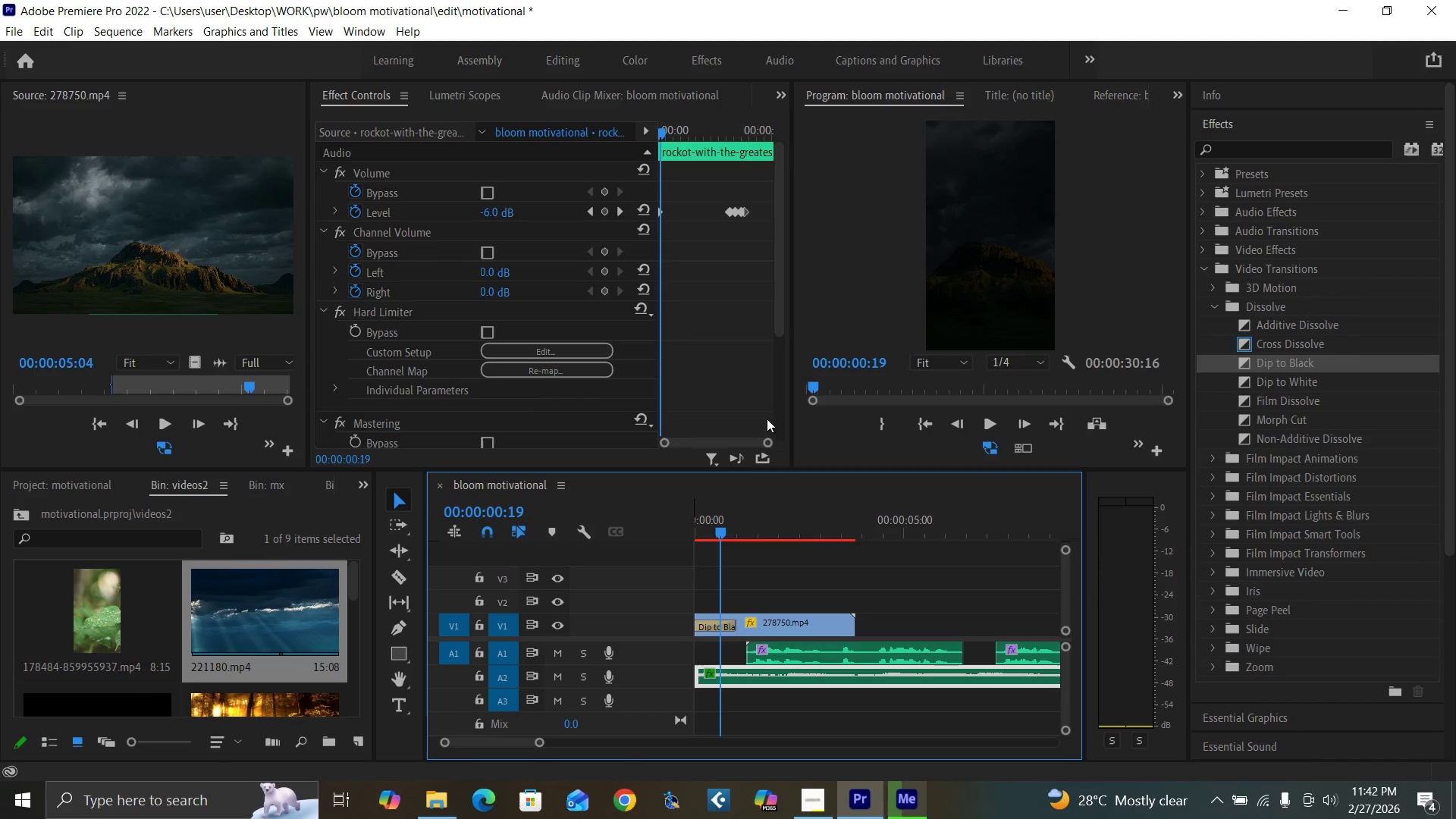 
left_click_drag(start_coordinate=[769, 444], to_coordinate=[745, 438])
 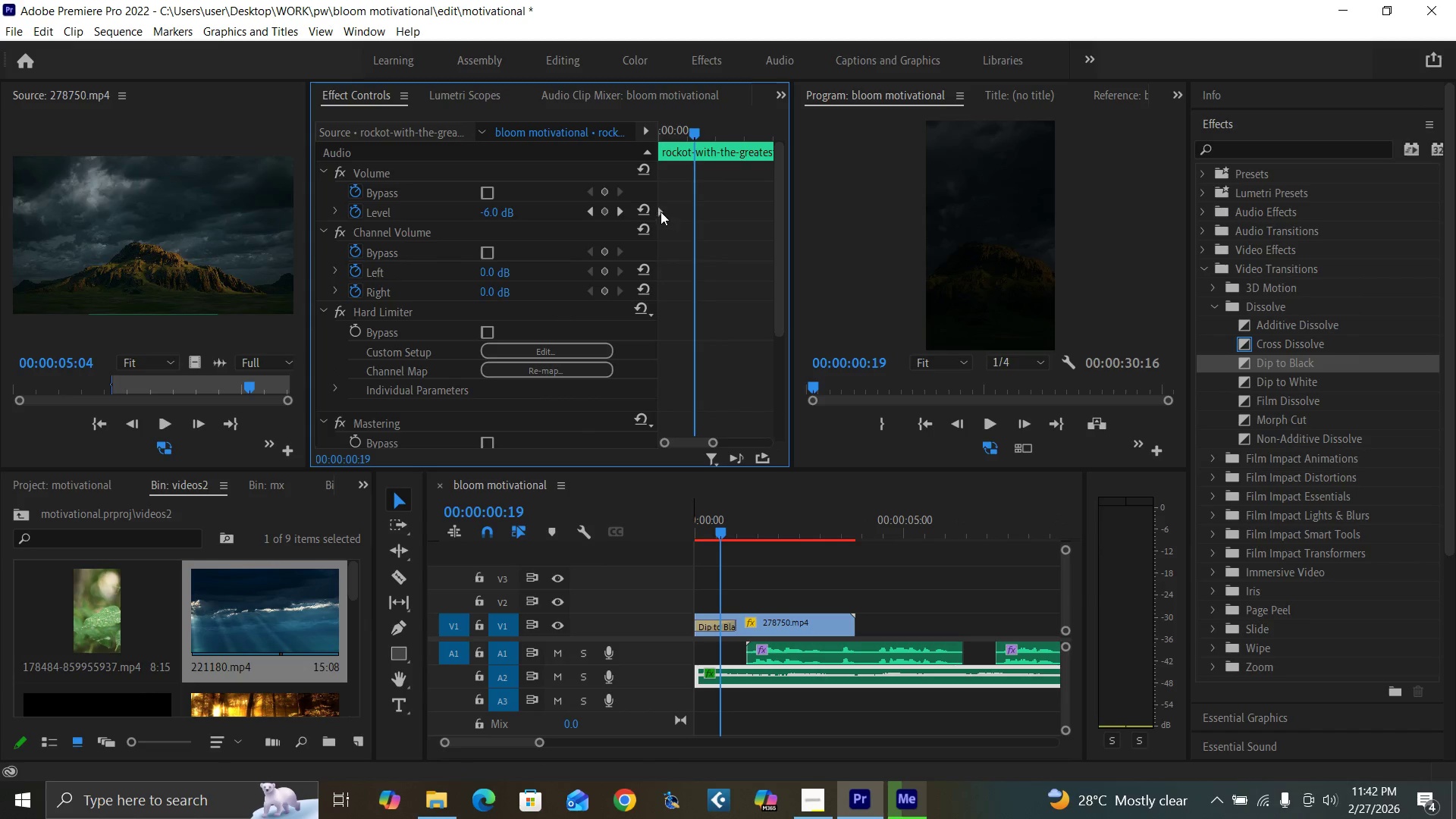 
left_click_drag(start_coordinate=[660, 210], to_coordinate=[692, 213])
 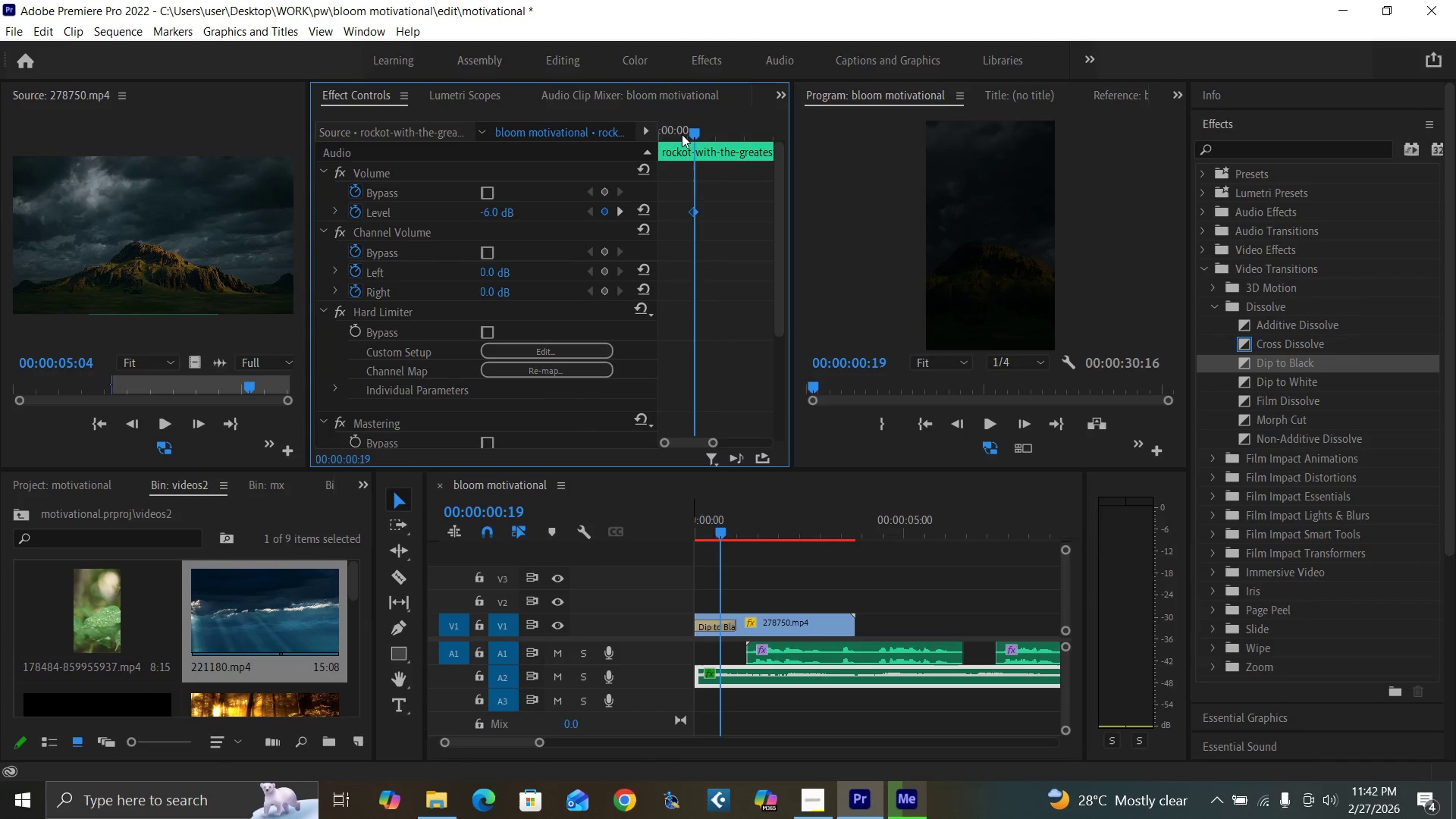 
left_click_drag(start_coordinate=[681, 133], to_coordinate=[623, 147])
 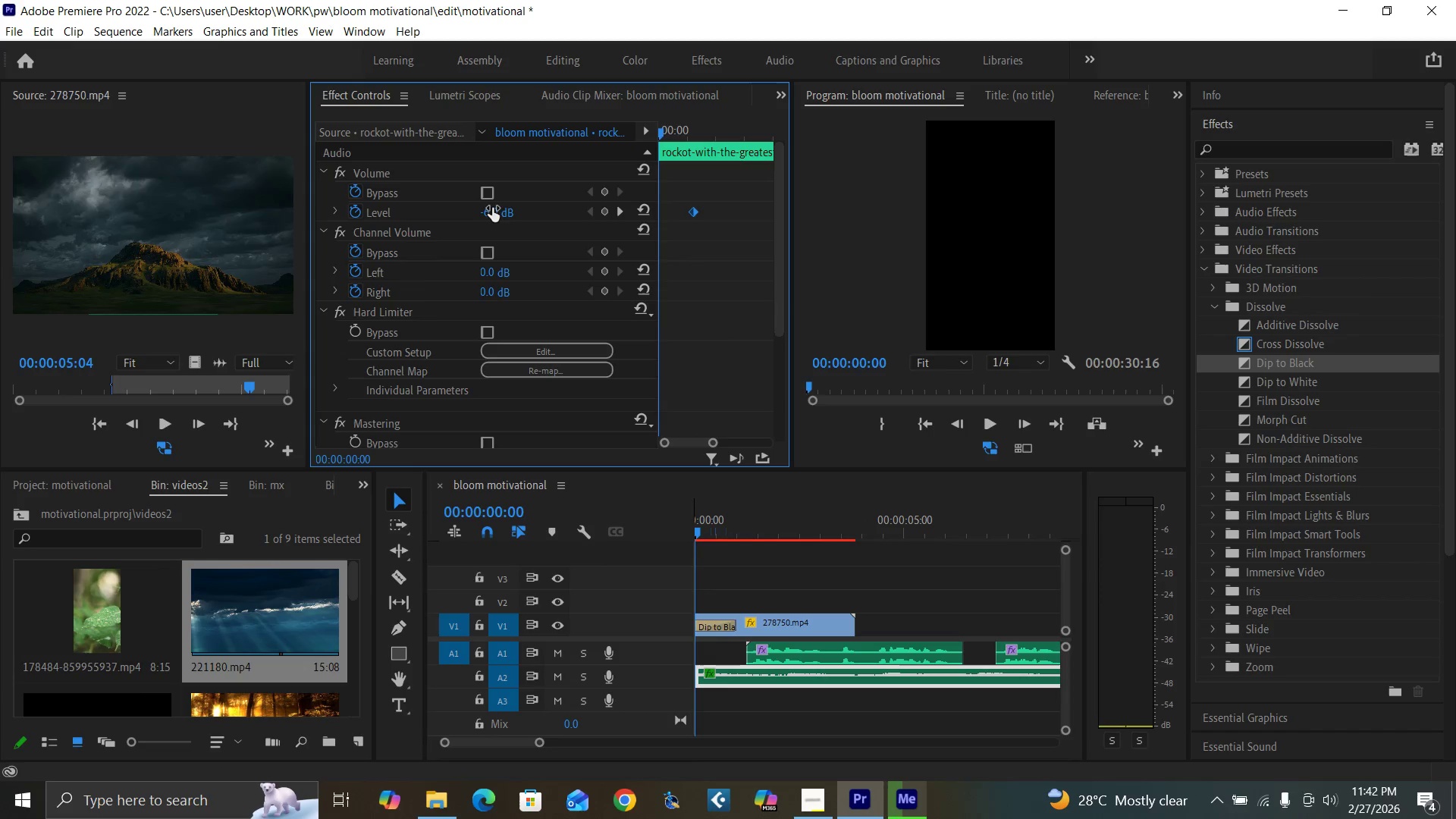 
left_click([491, 209])
 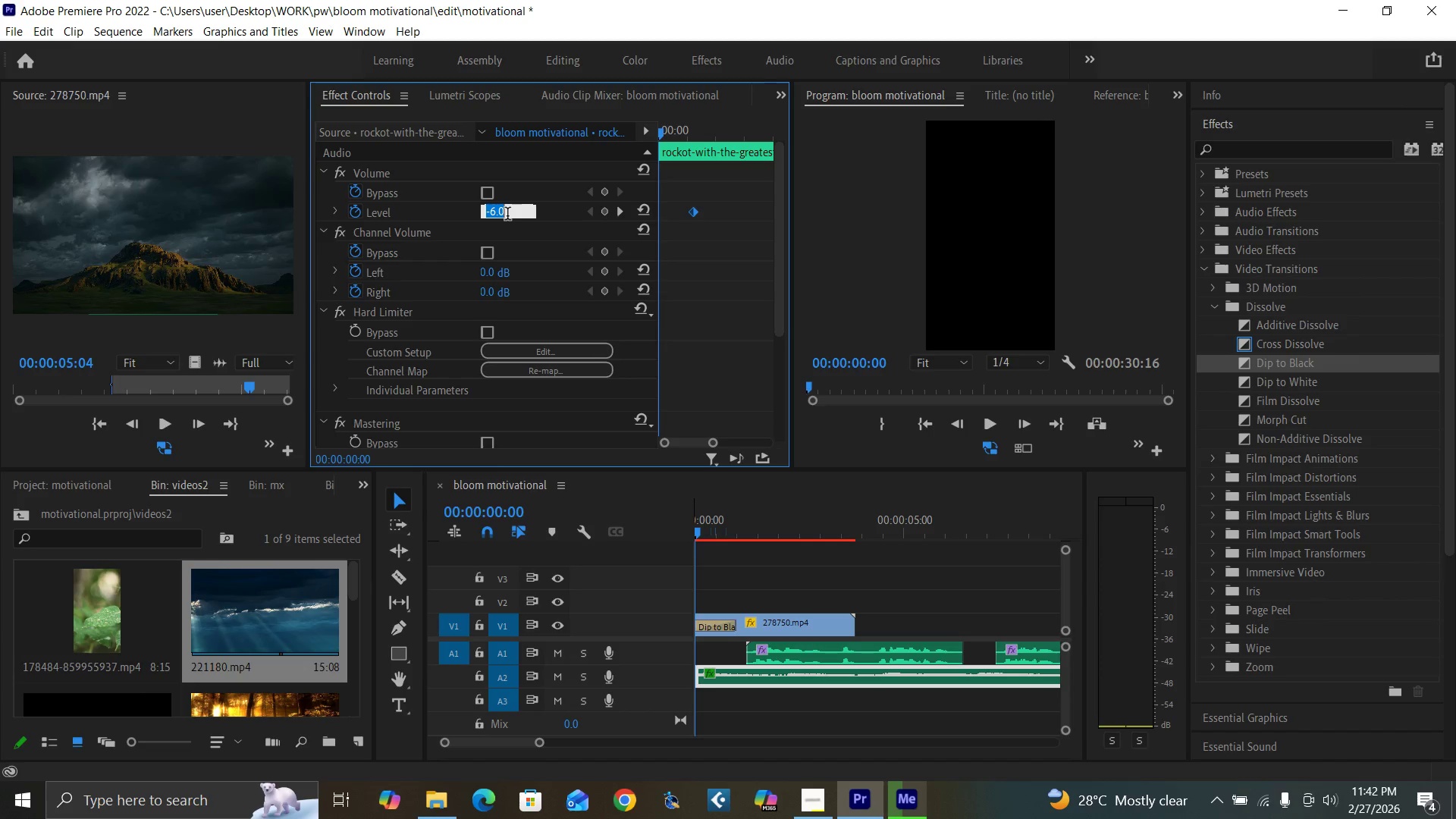 
type(-40)
 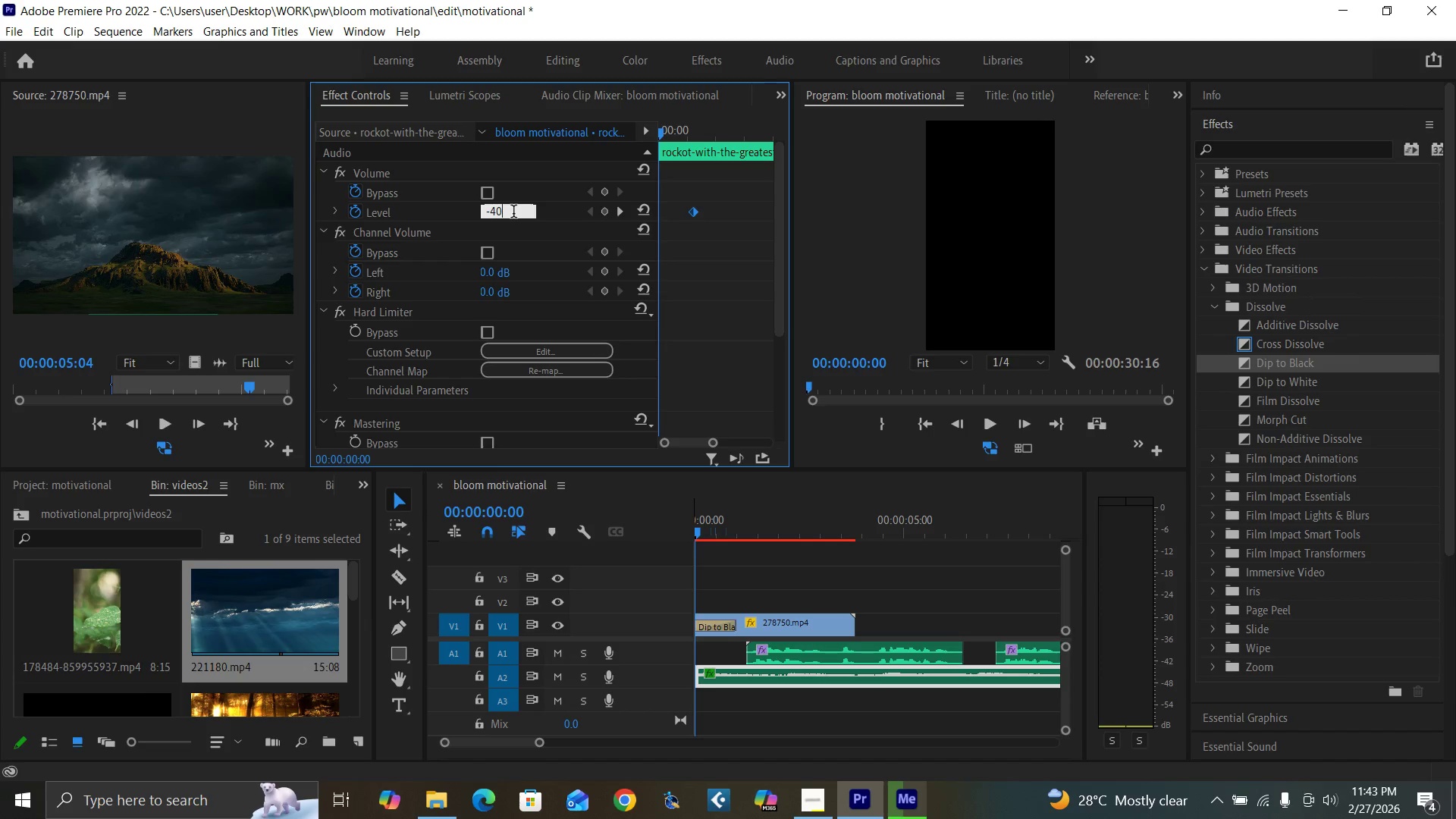 
key(Enter)
 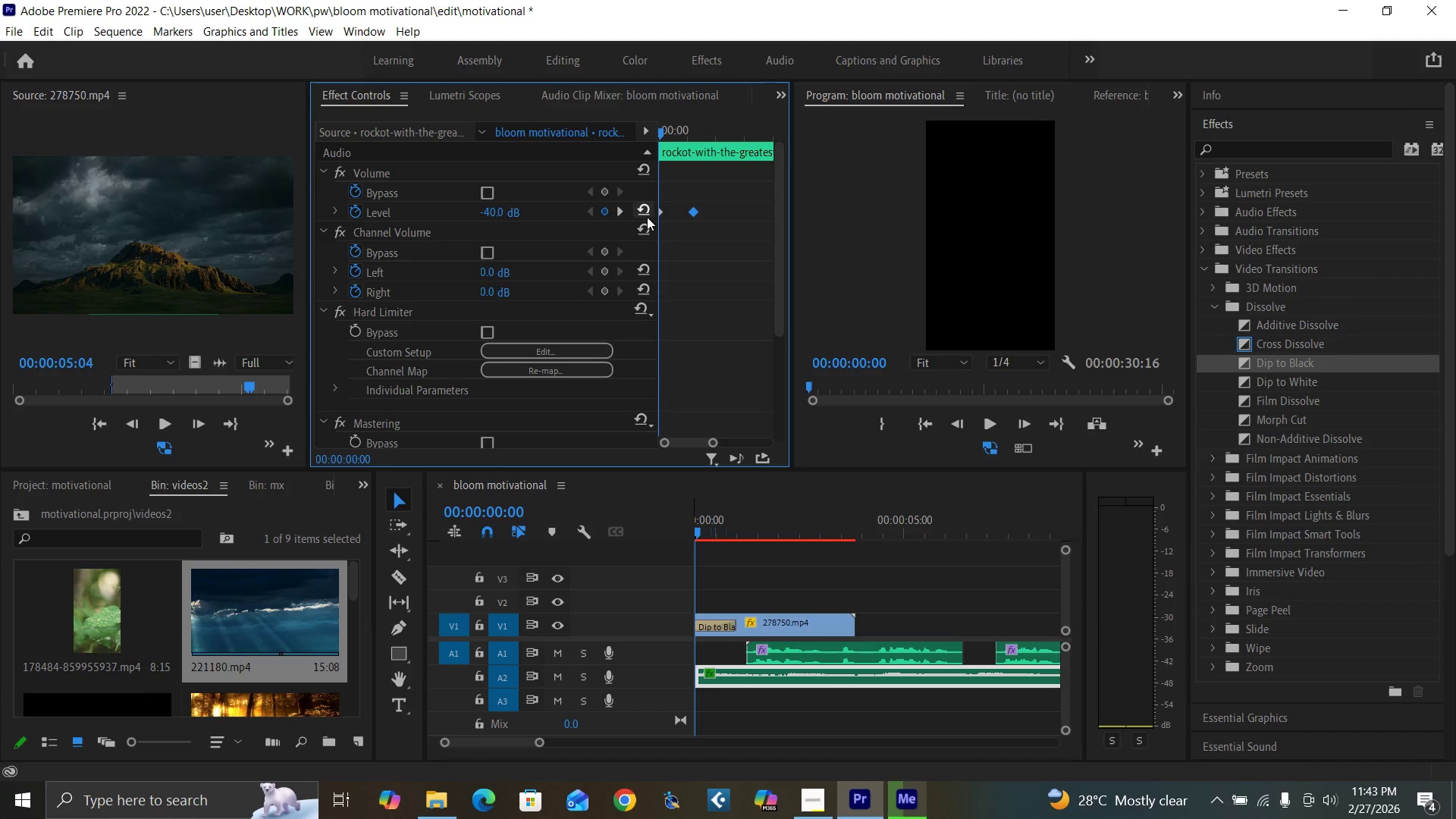 
key(Space)
 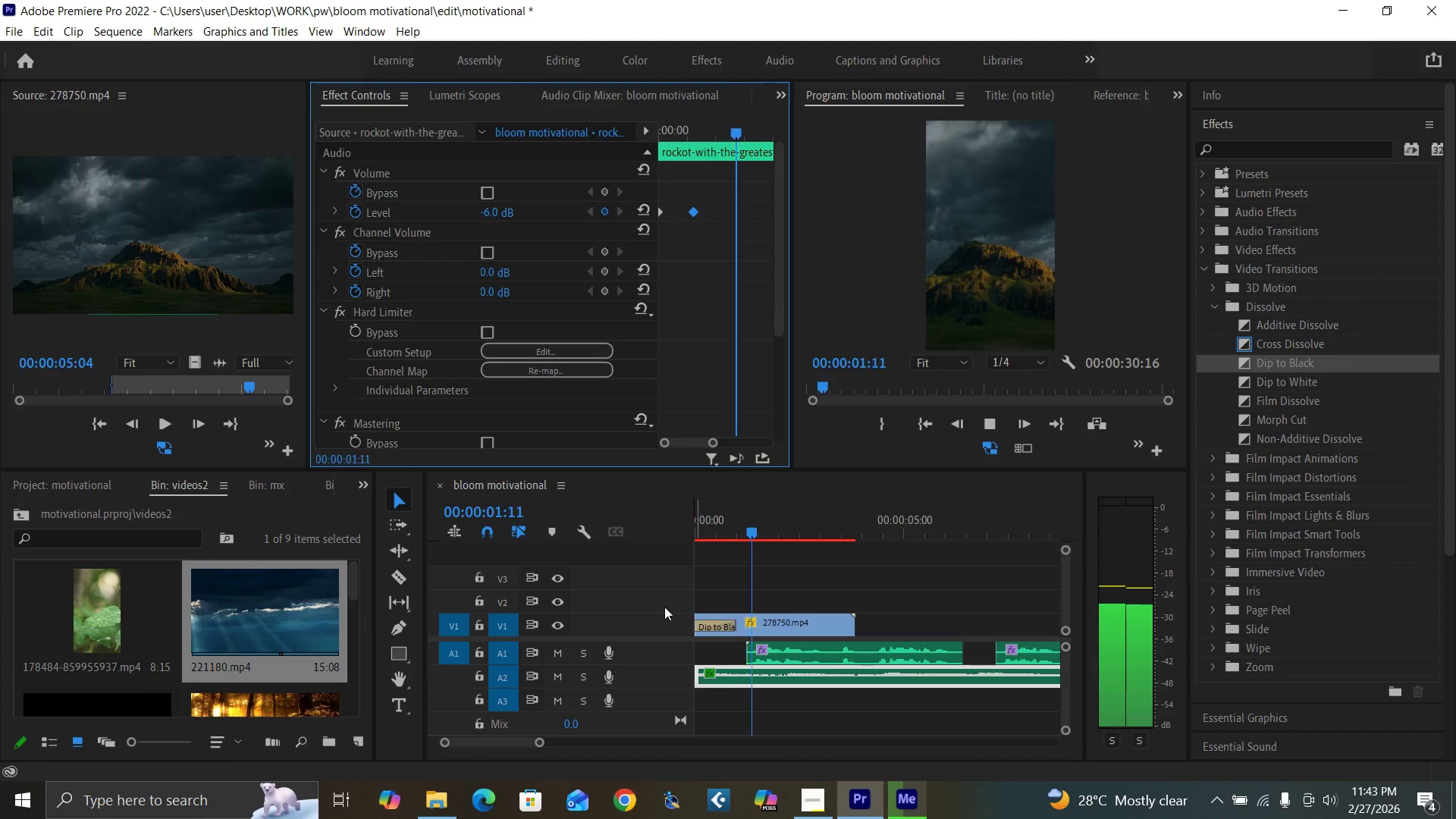 
key(Space)
 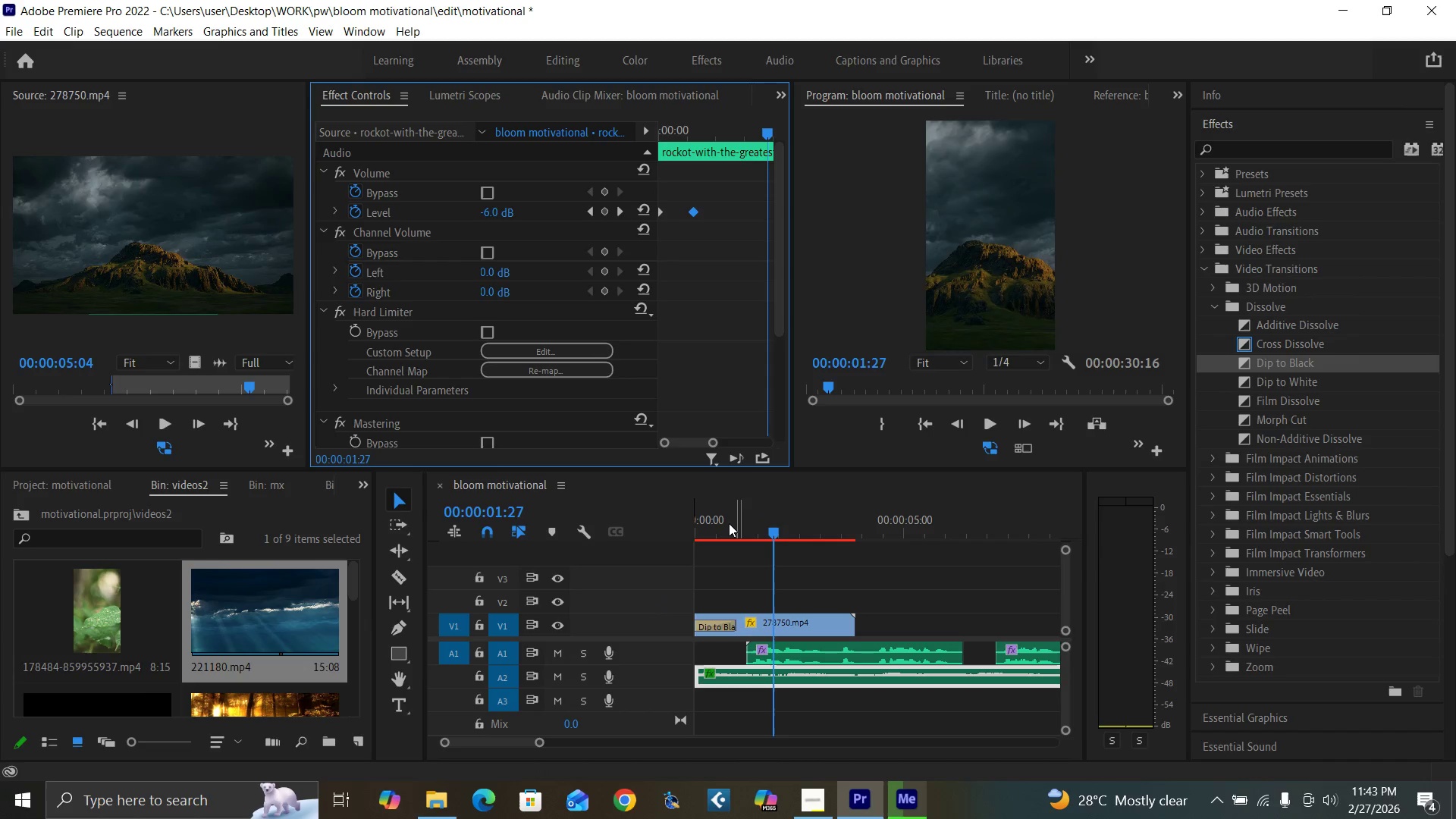 
left_click_drag(start_coordinate=[729, 523], to_coordinate=[665, 560])
 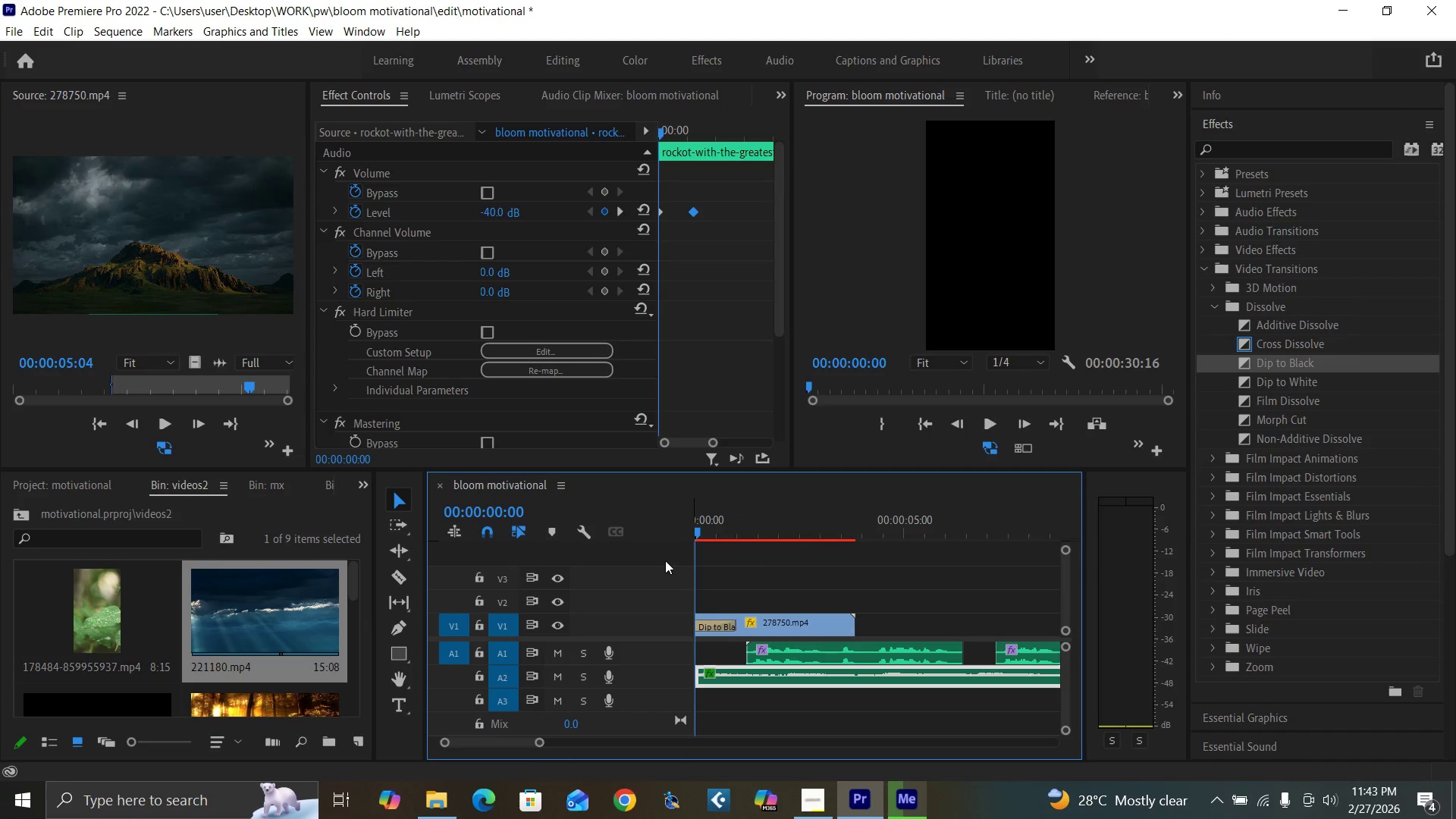 
key(Space)
 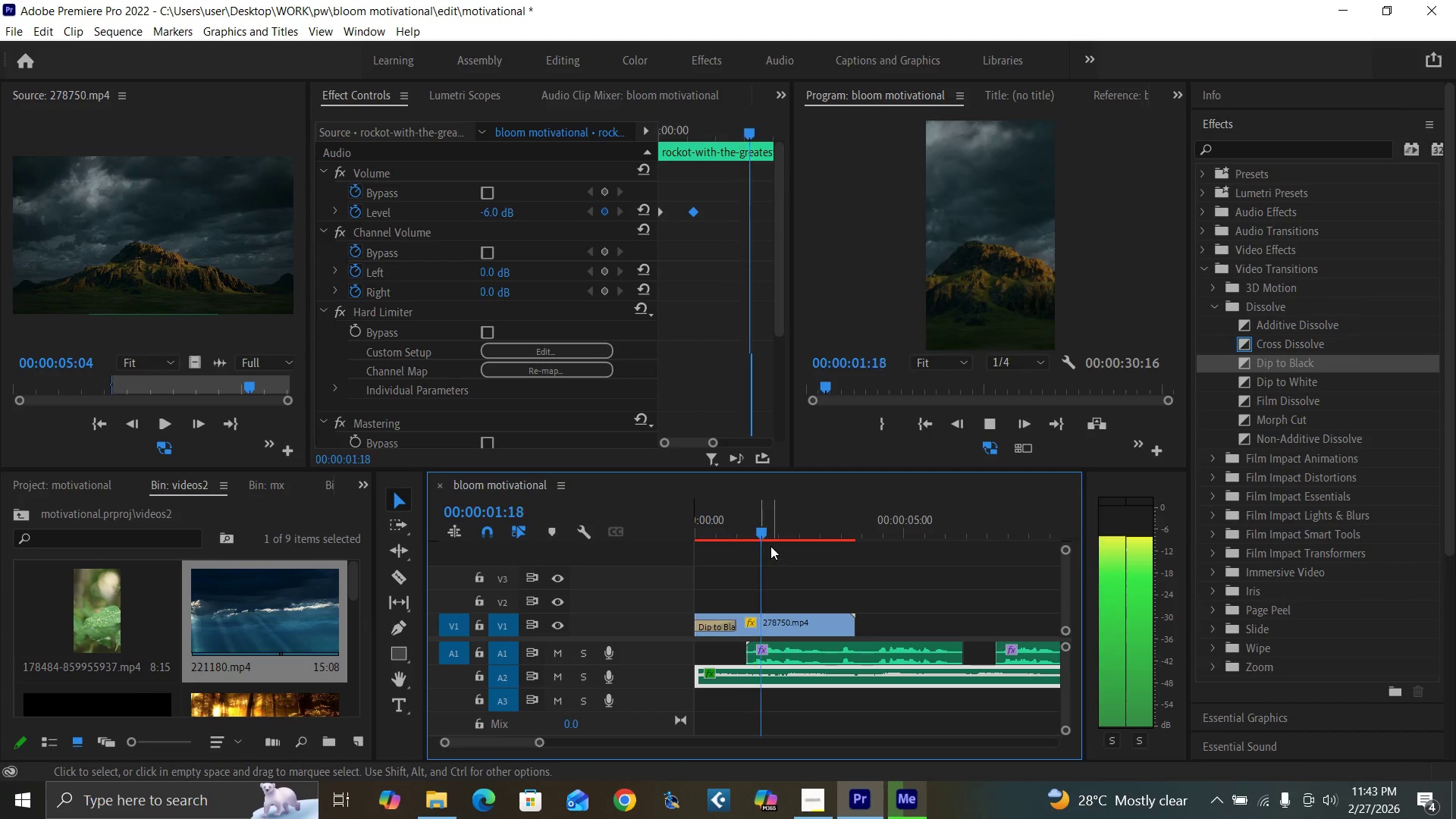 
left_click_drag(start_coordinate=[707, 526], to_coordinate=[656, 559])
 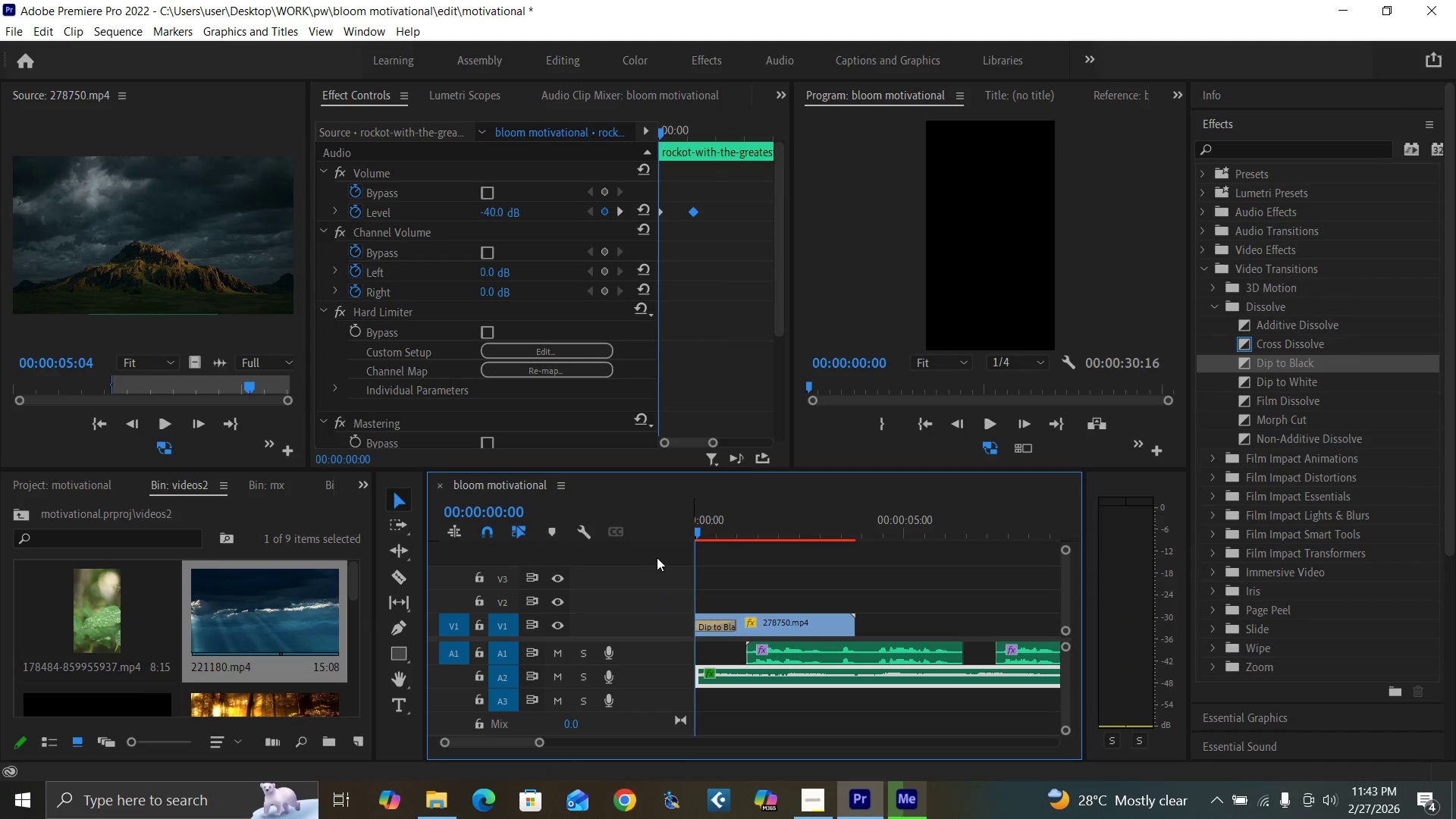 
key(Space)
 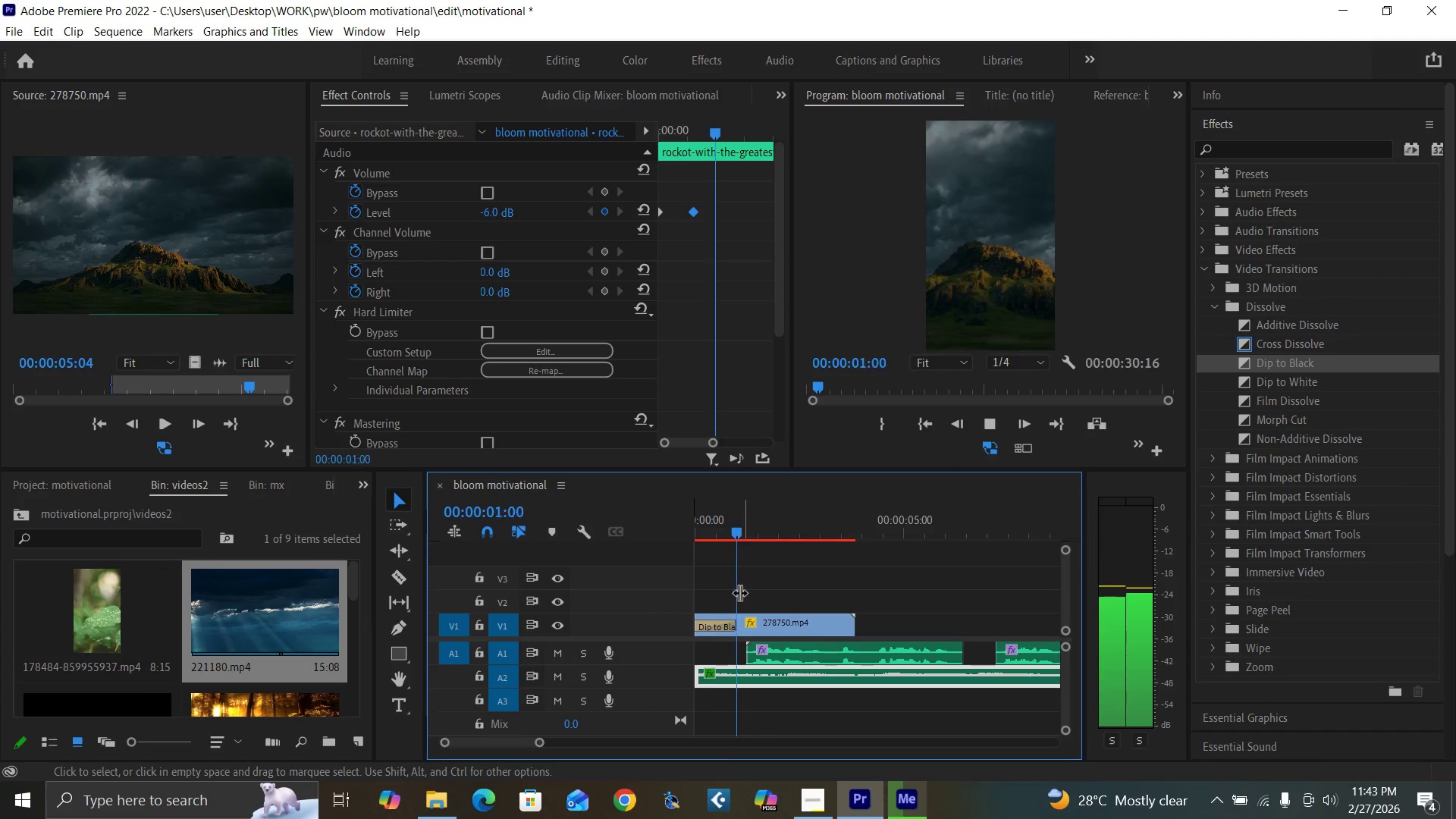 
key(Space)
 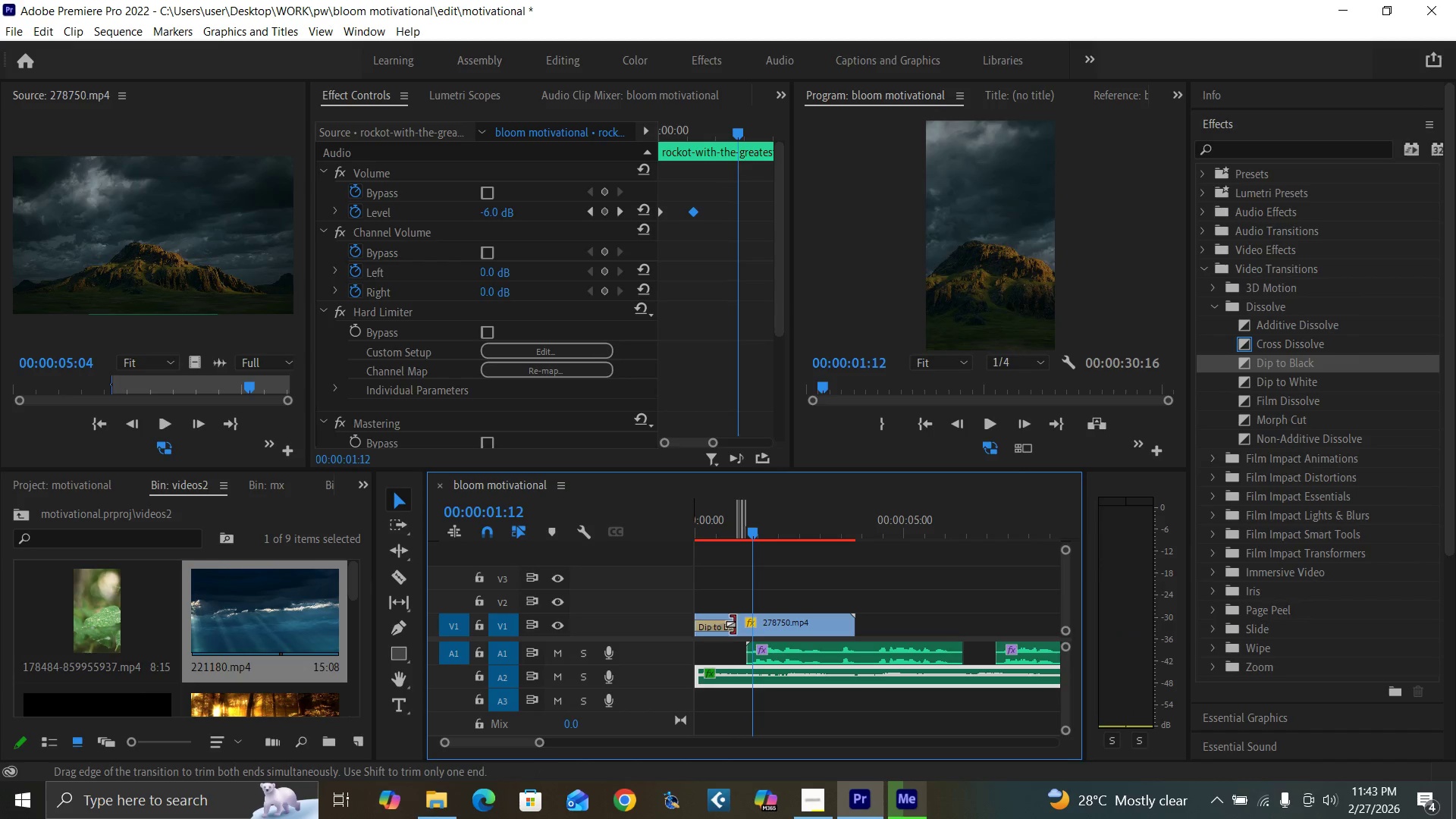 
left_click_drag(start_coordinate=[730, 625], to_coordinate=[714, 624])
 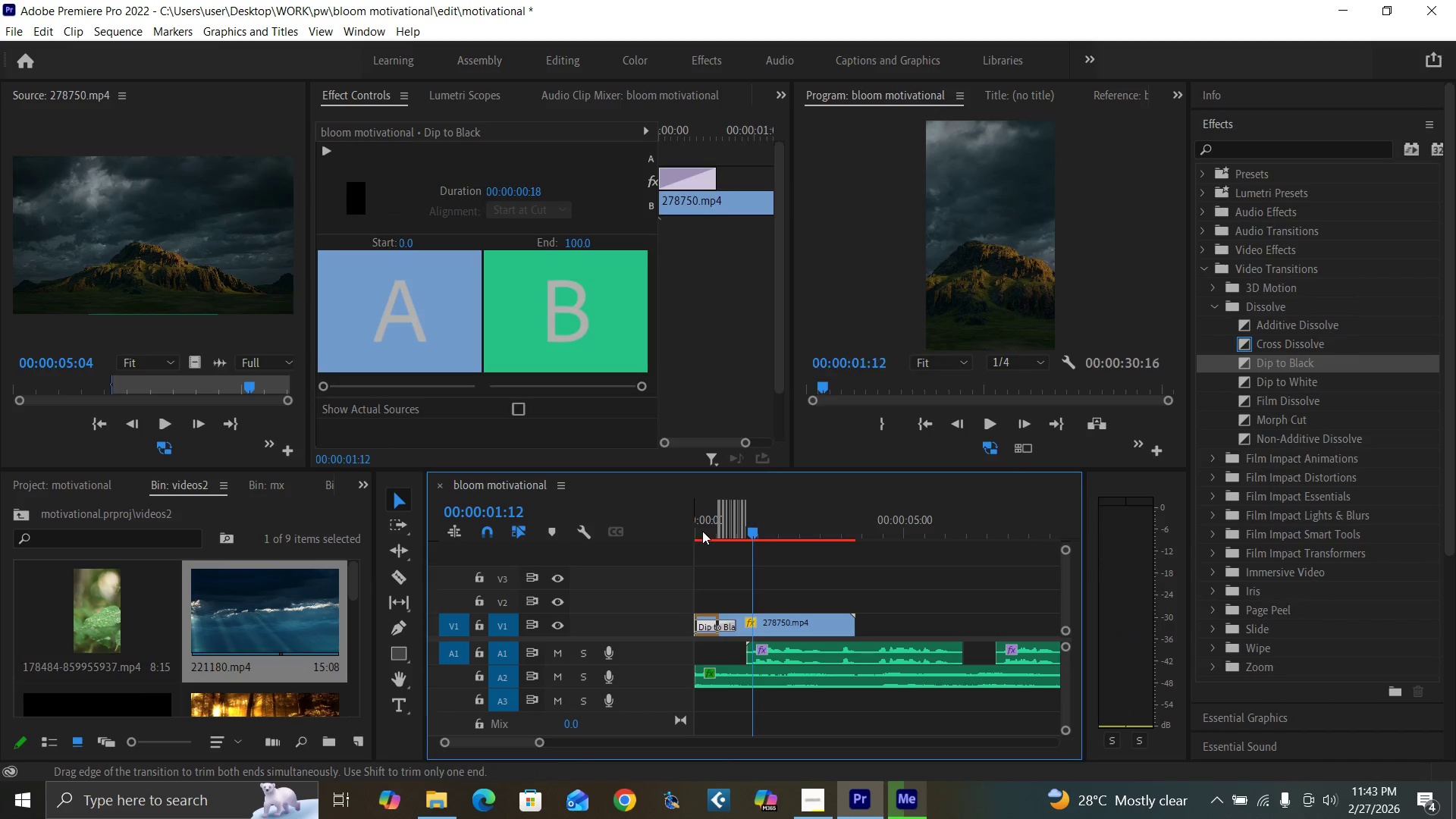 
left_click_drag(start_coordinate=[702, 531], to_coordinate=[679, 554])
 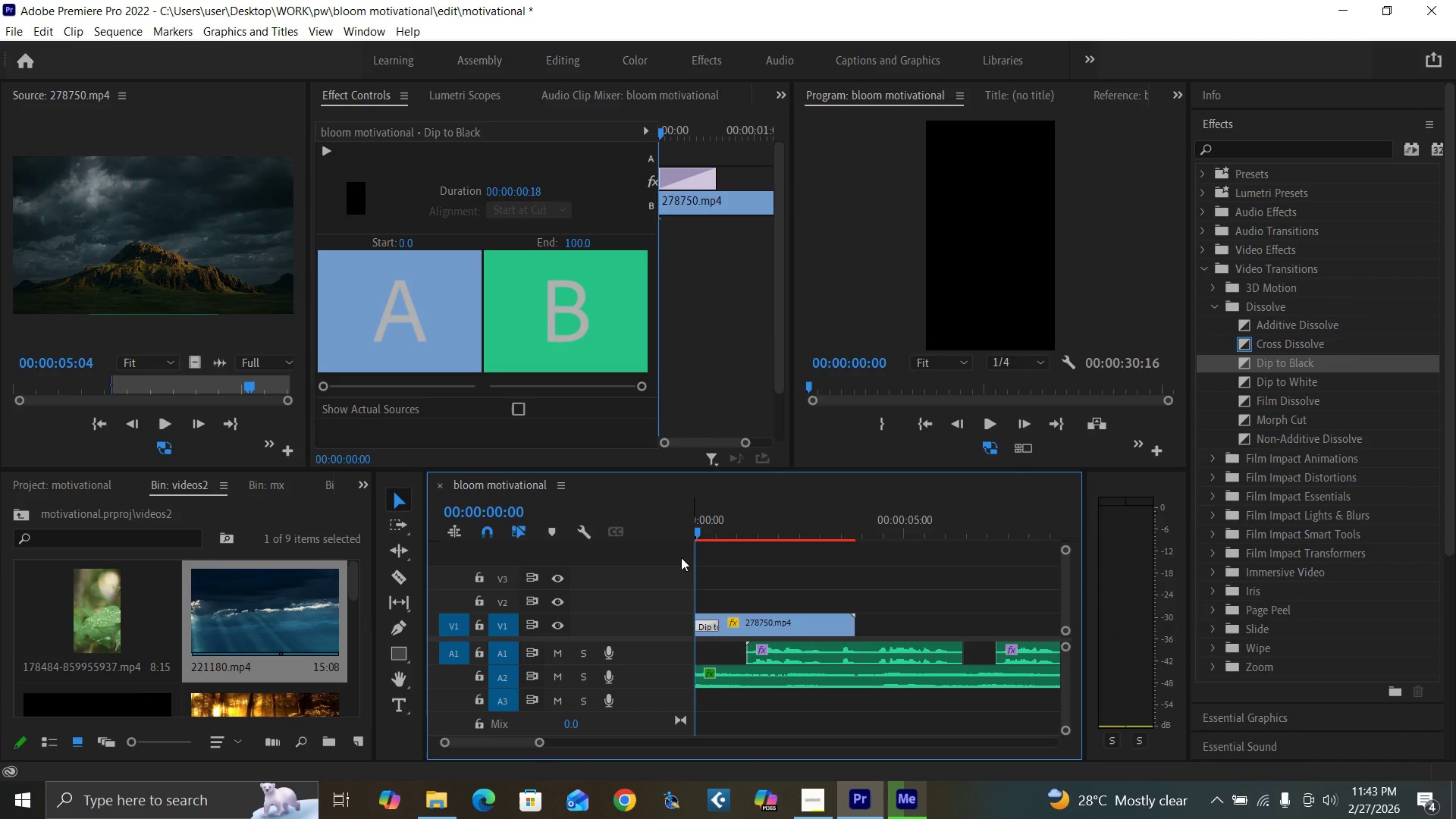 
key(Space)
 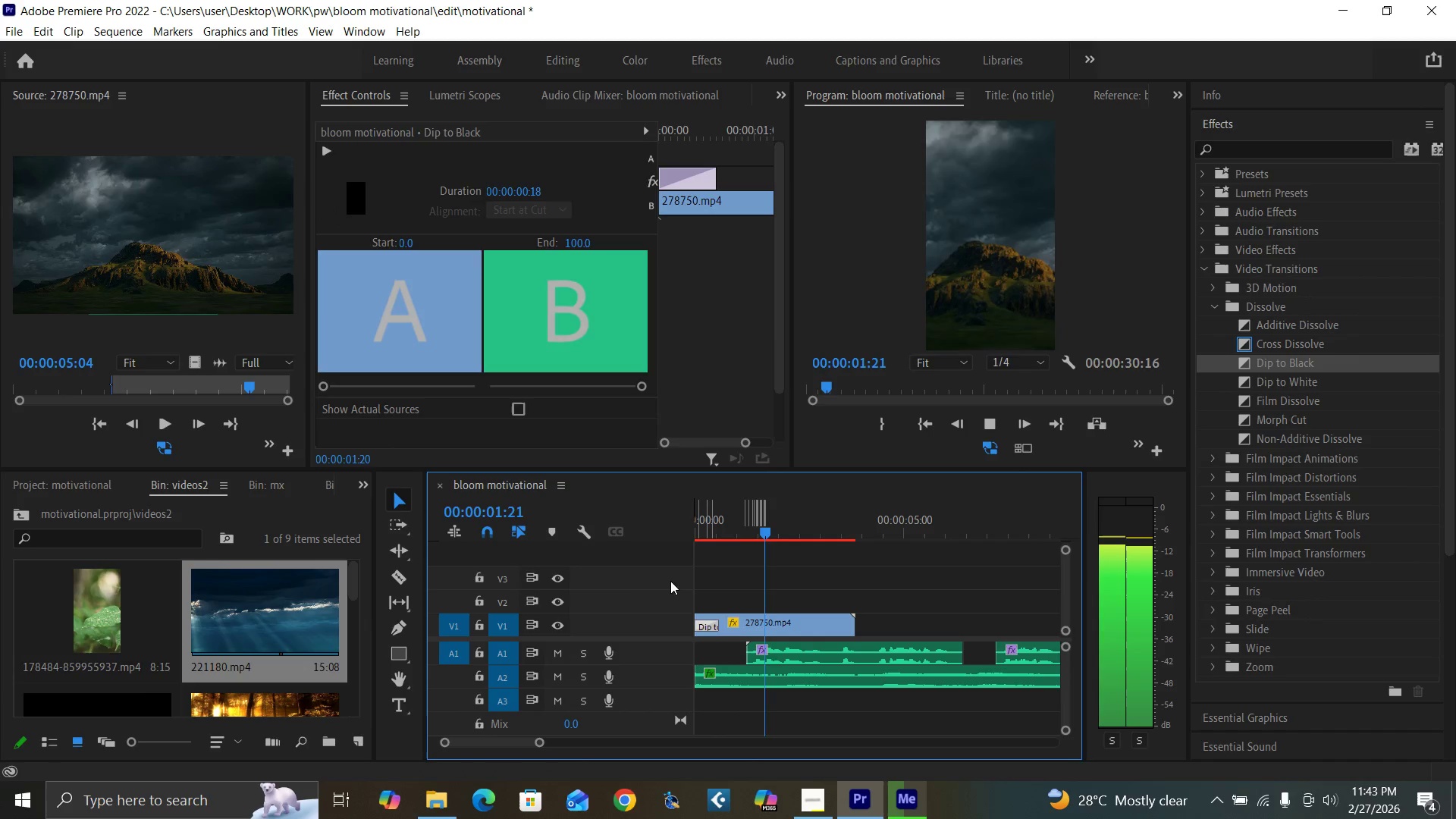 
key(Space)
 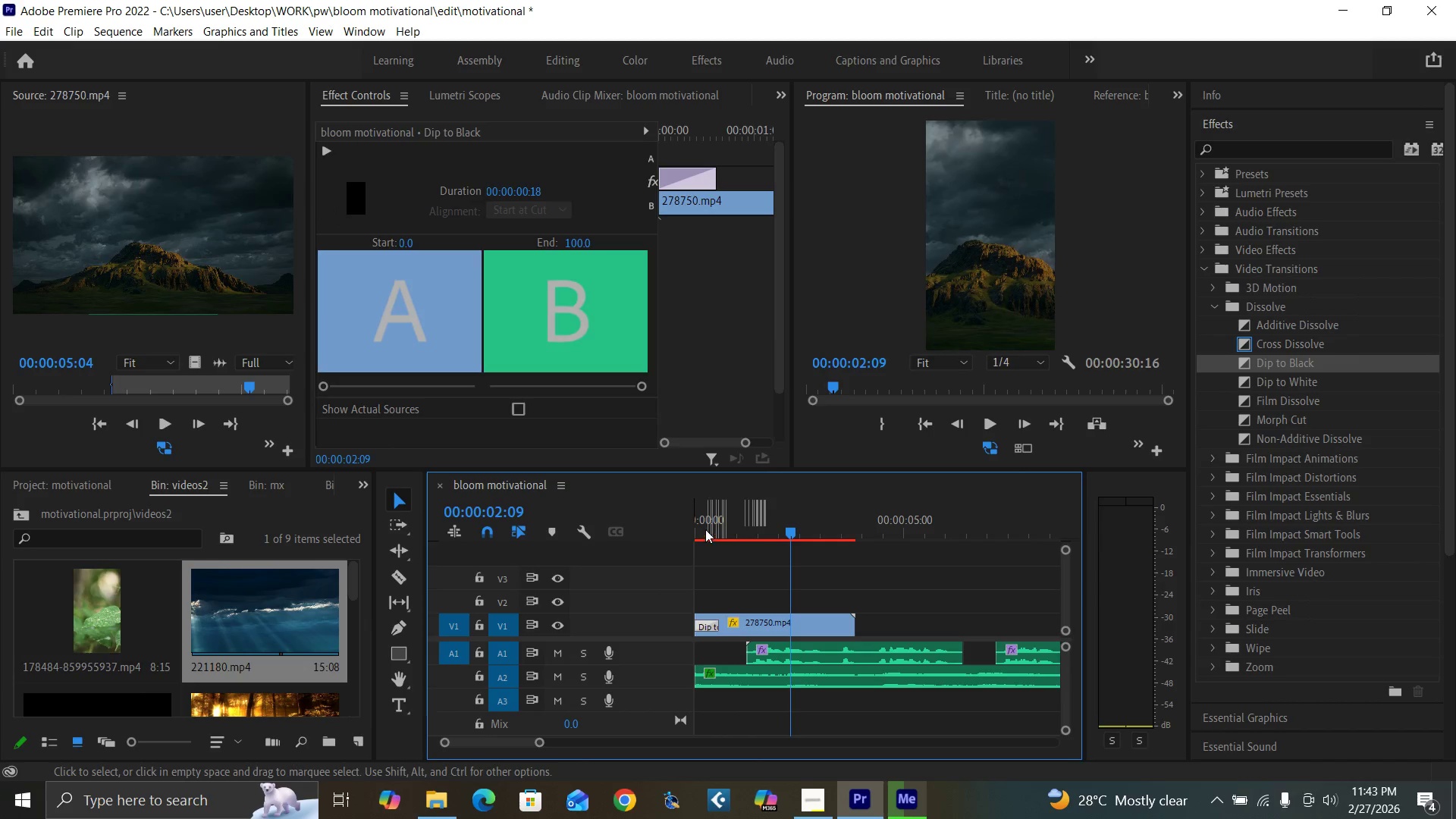 
left_click_drag(start_coordinate=[705, 529], to_coordinate=[675, 561])
 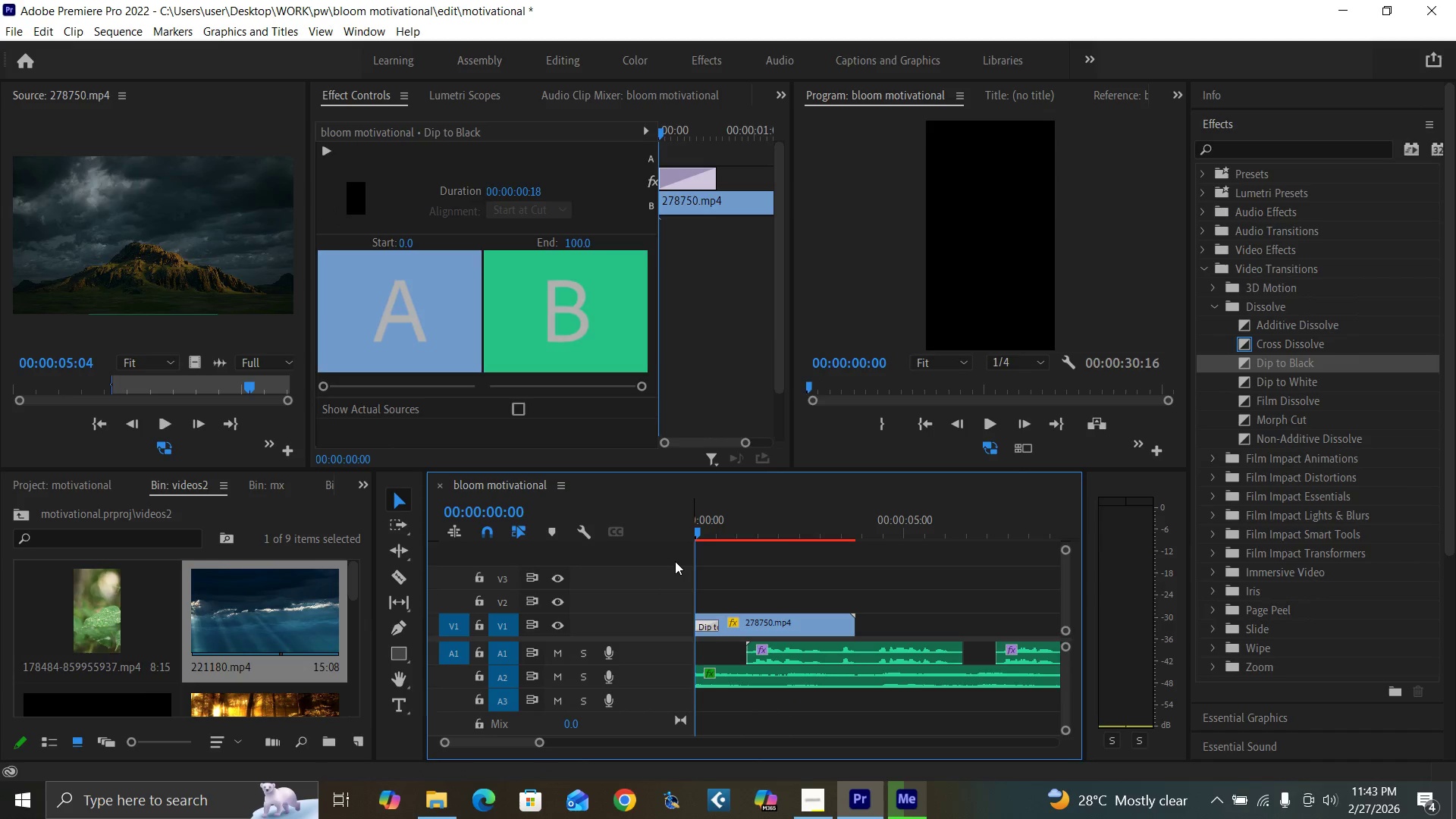 
key(Space)
 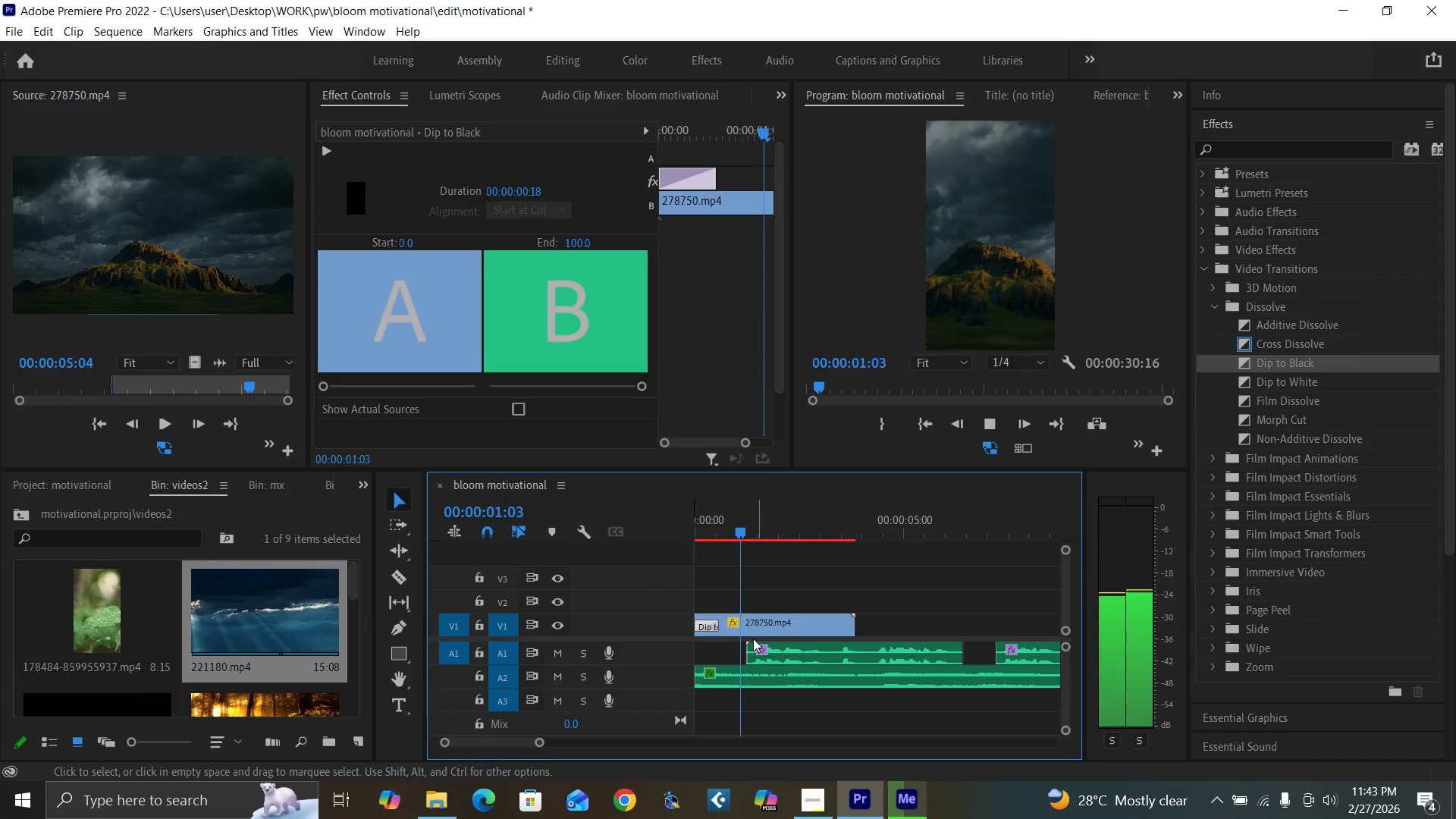 
key(Space)
 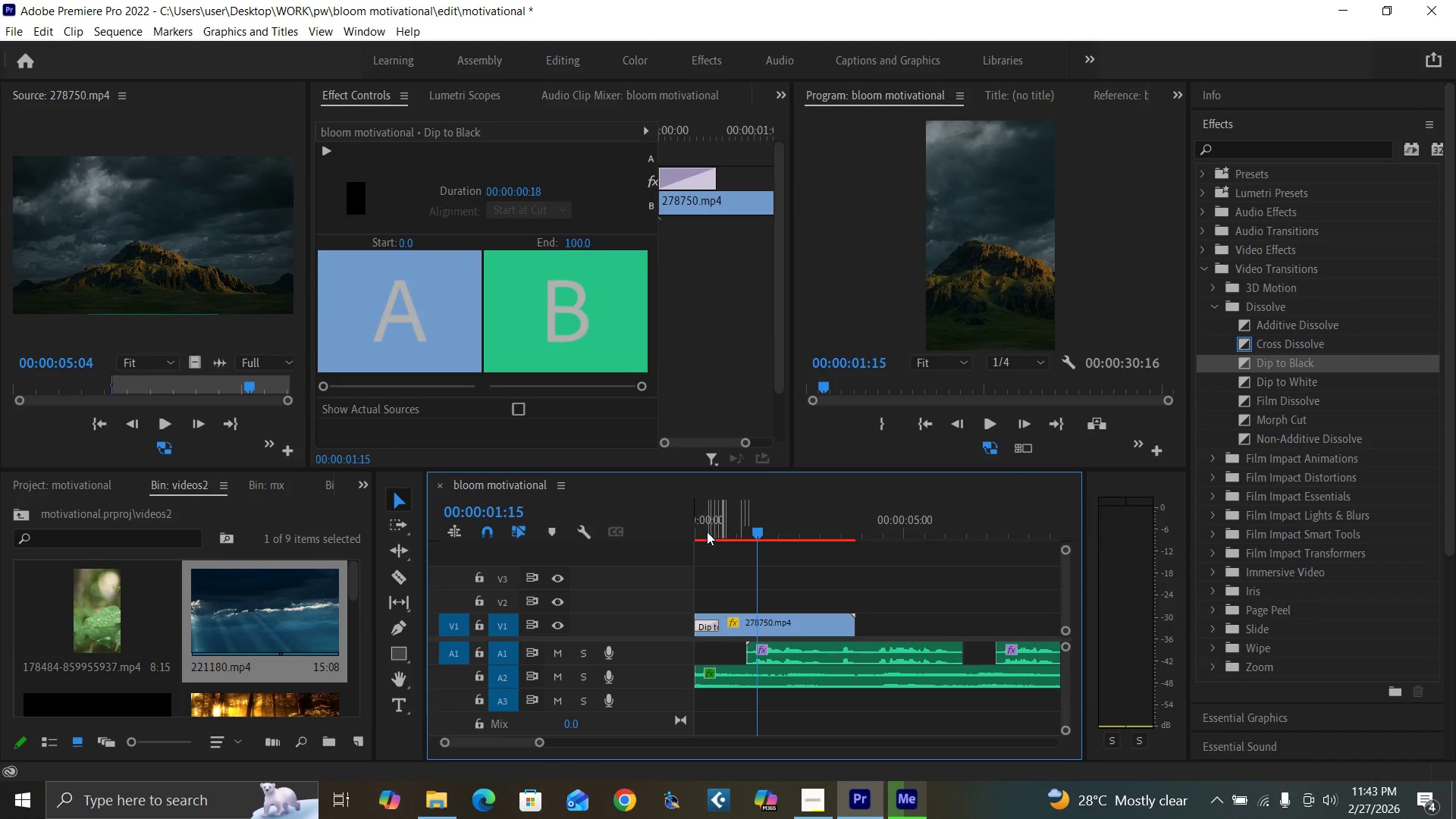 
left_click_drag(start_coordinate=[708, 532], to_coordinate=[688, 539])
 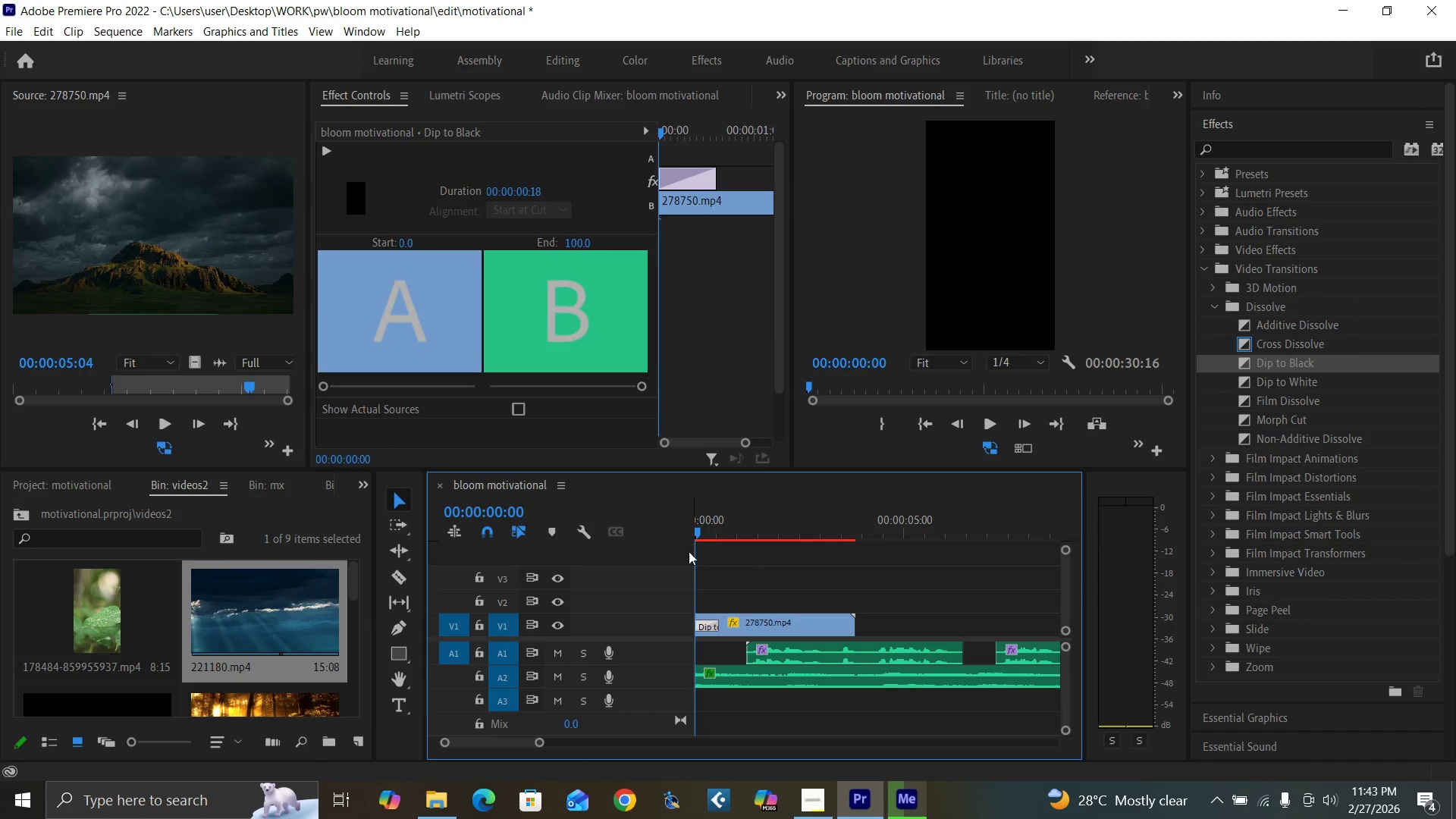 
key(Space)
 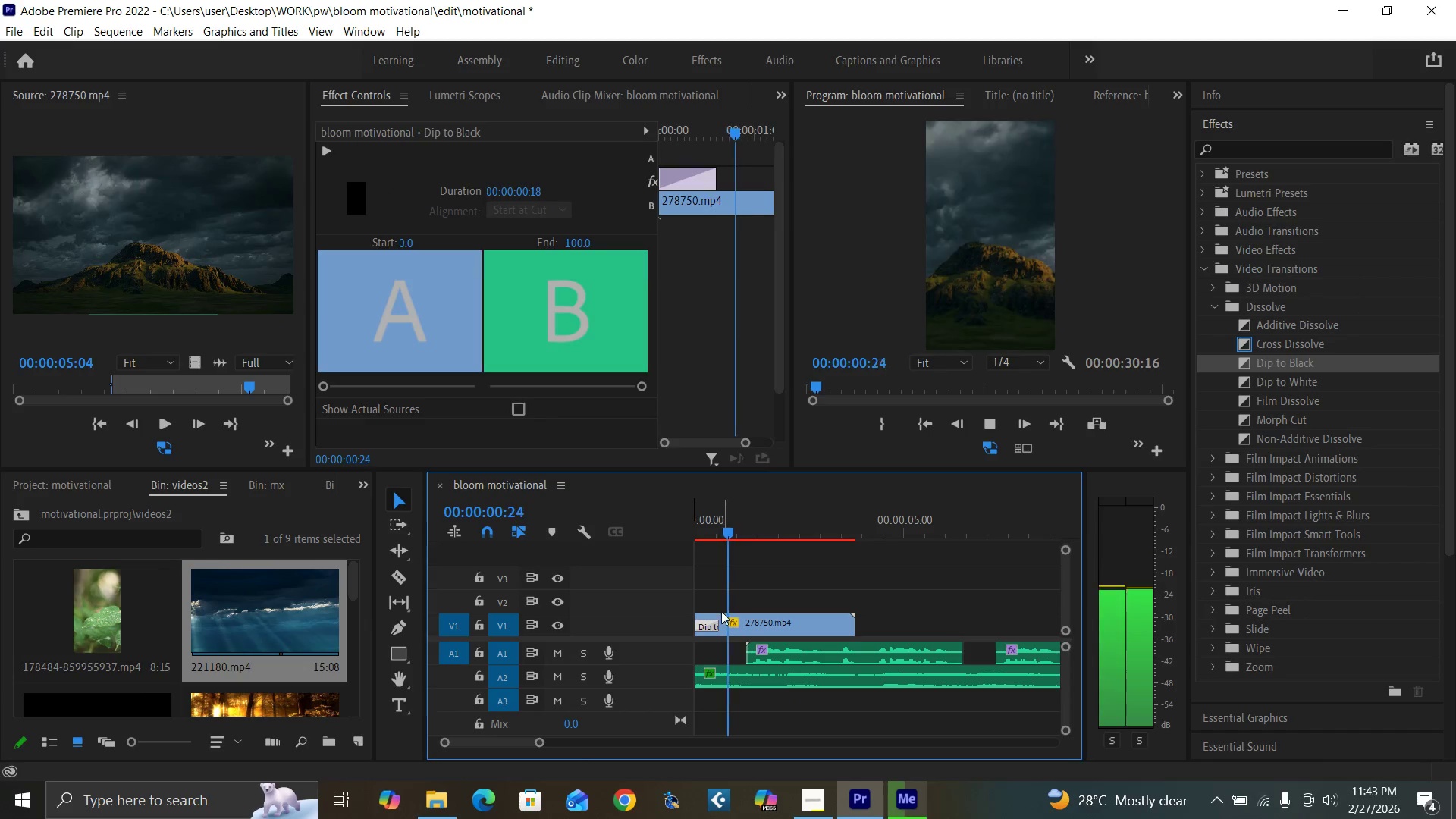 
key(Space)
 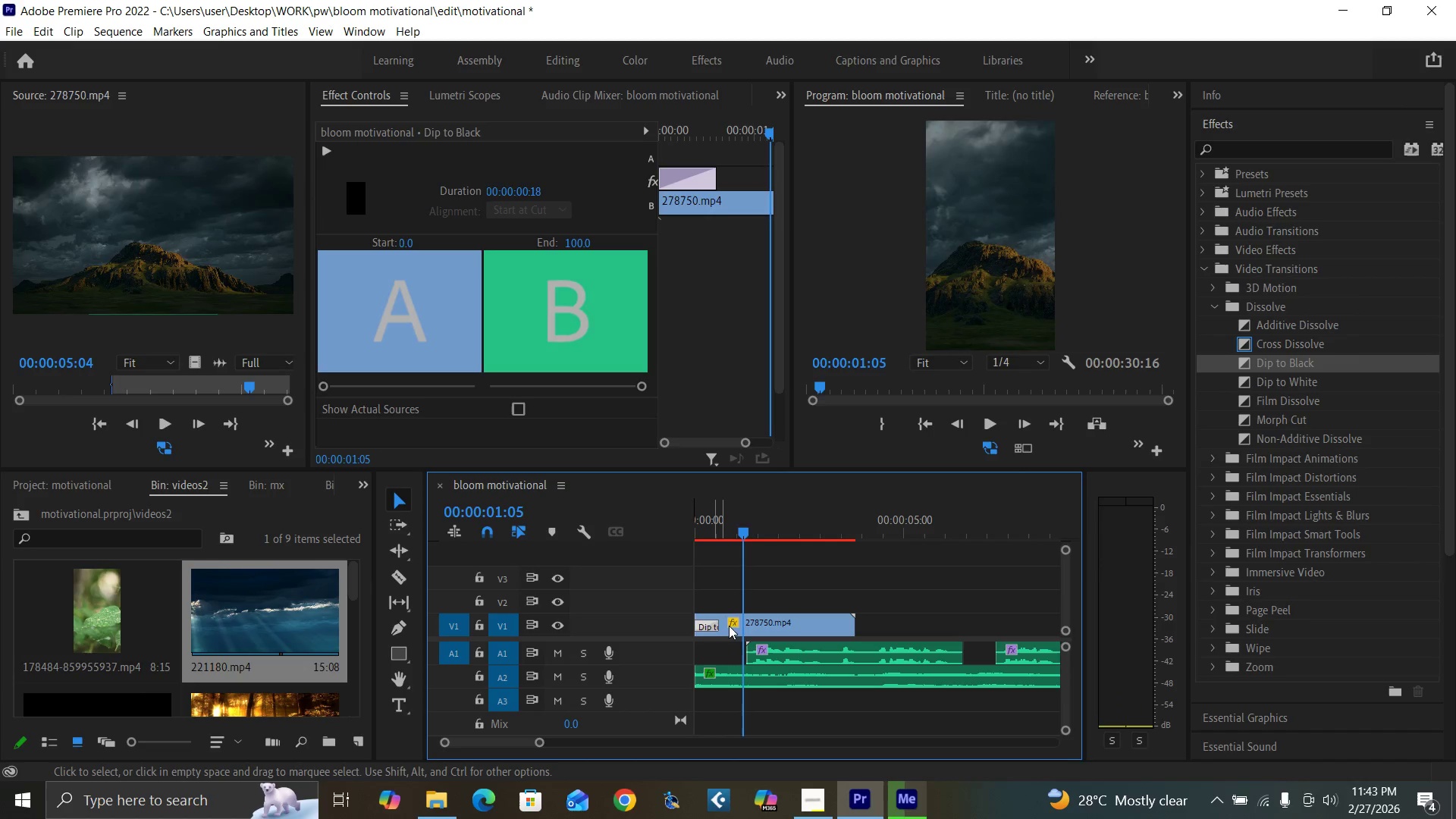 
left_click([733, 629])
 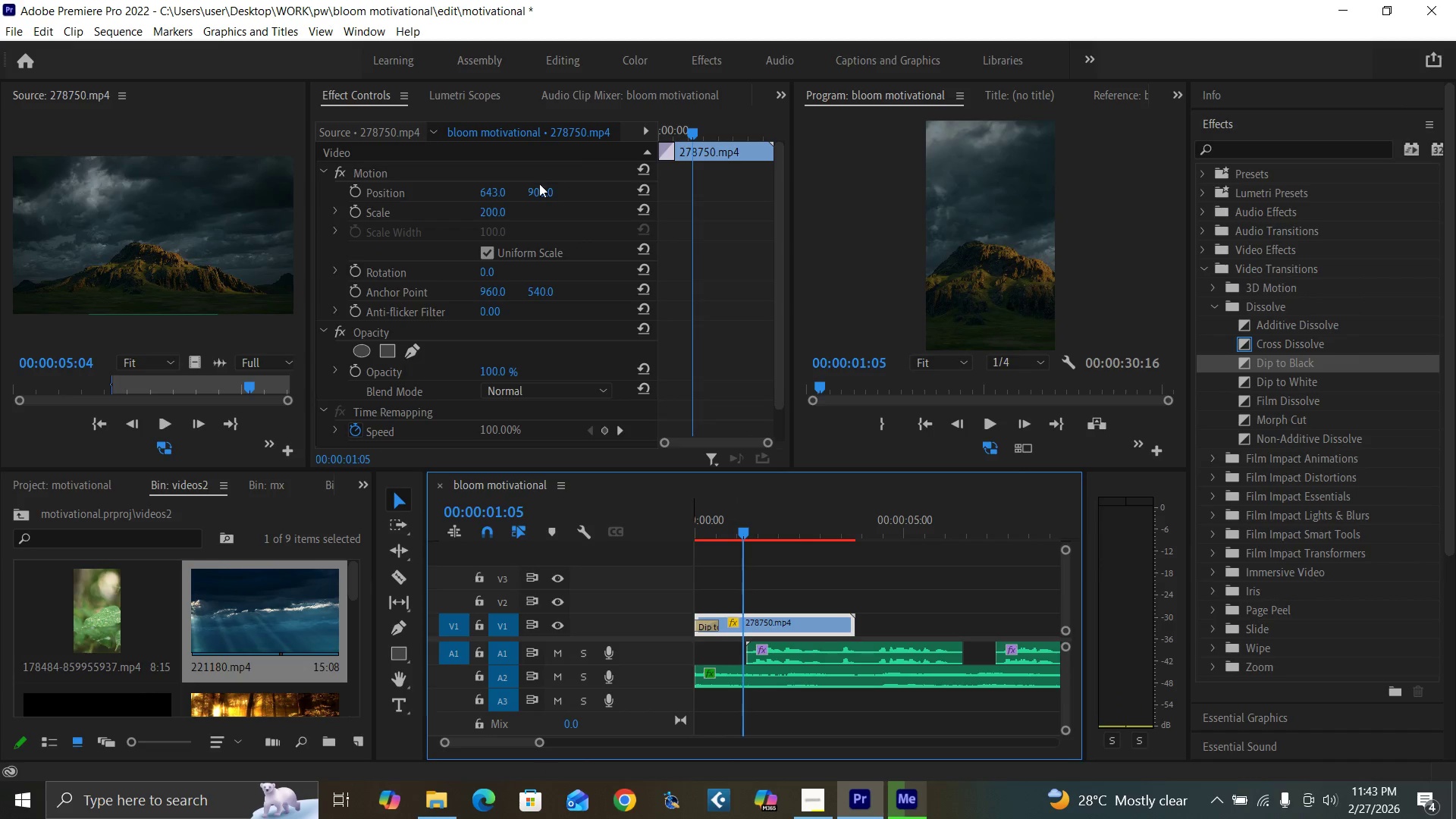 
left_click_drag(start_coordinate=[545, 190], to_coordinate=[588, 196])
 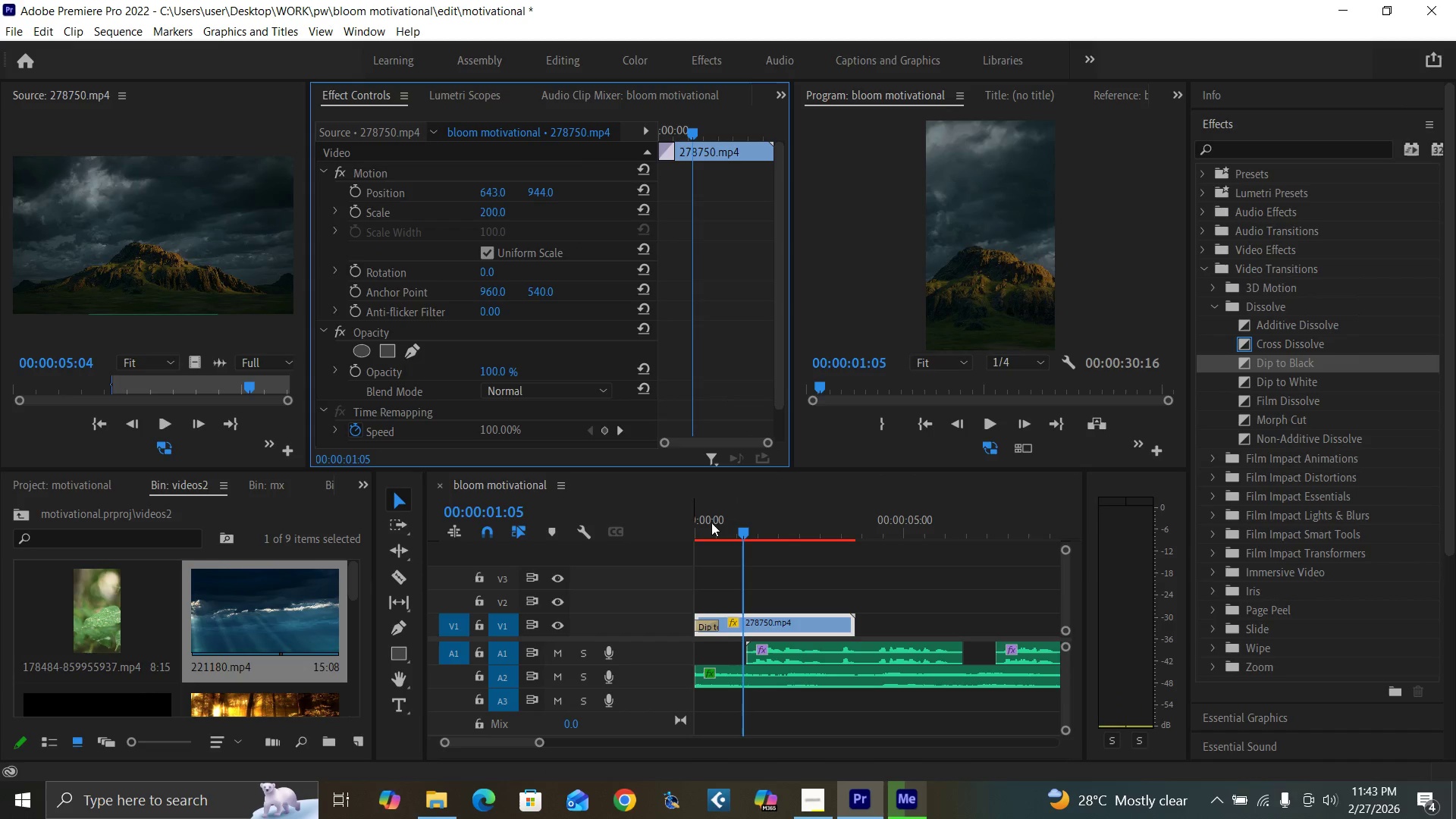 
left_click_drag(start_coordinate=[714, 524], to_coordinate=[670, 551])
 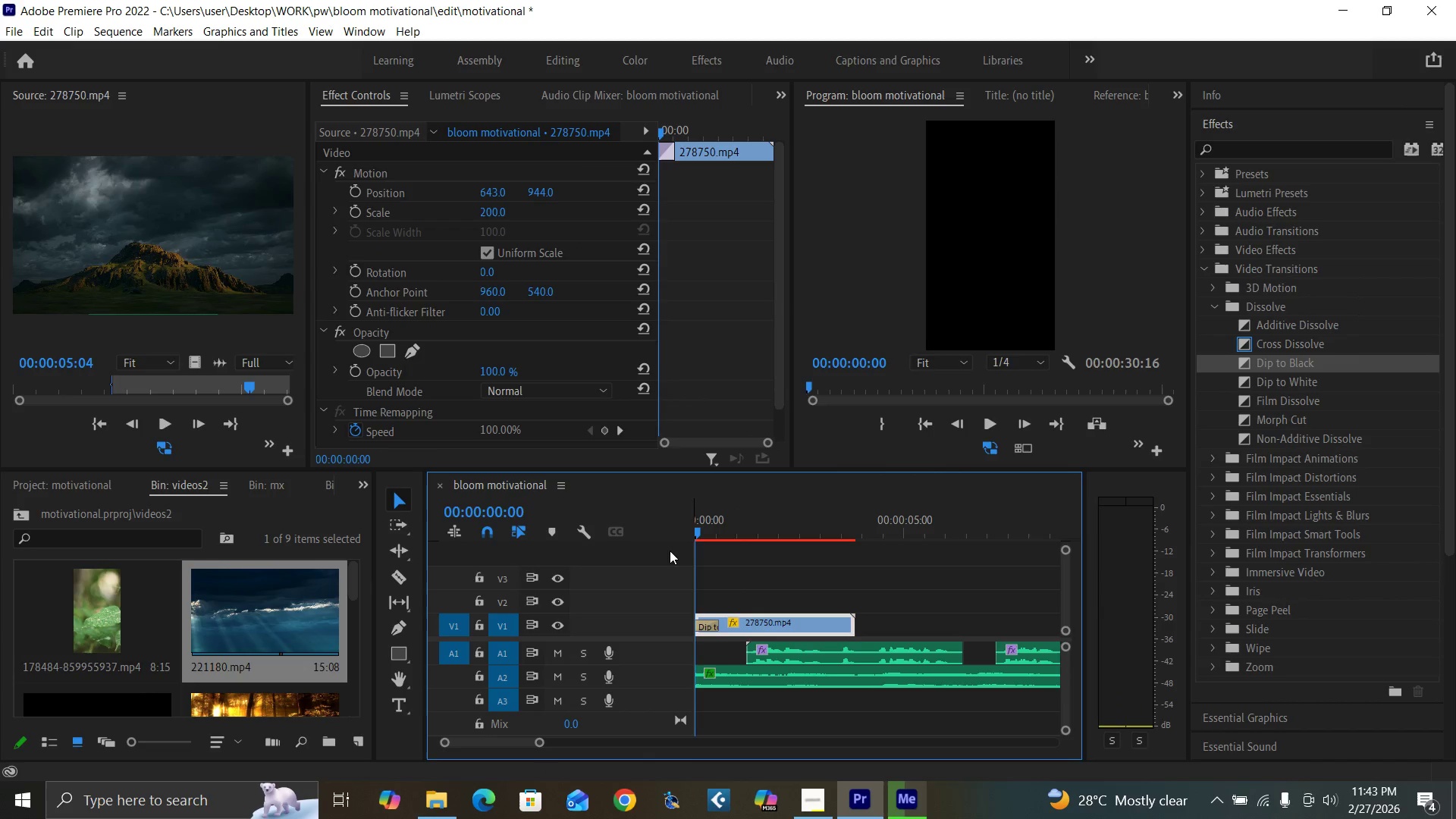 
key(Space)
 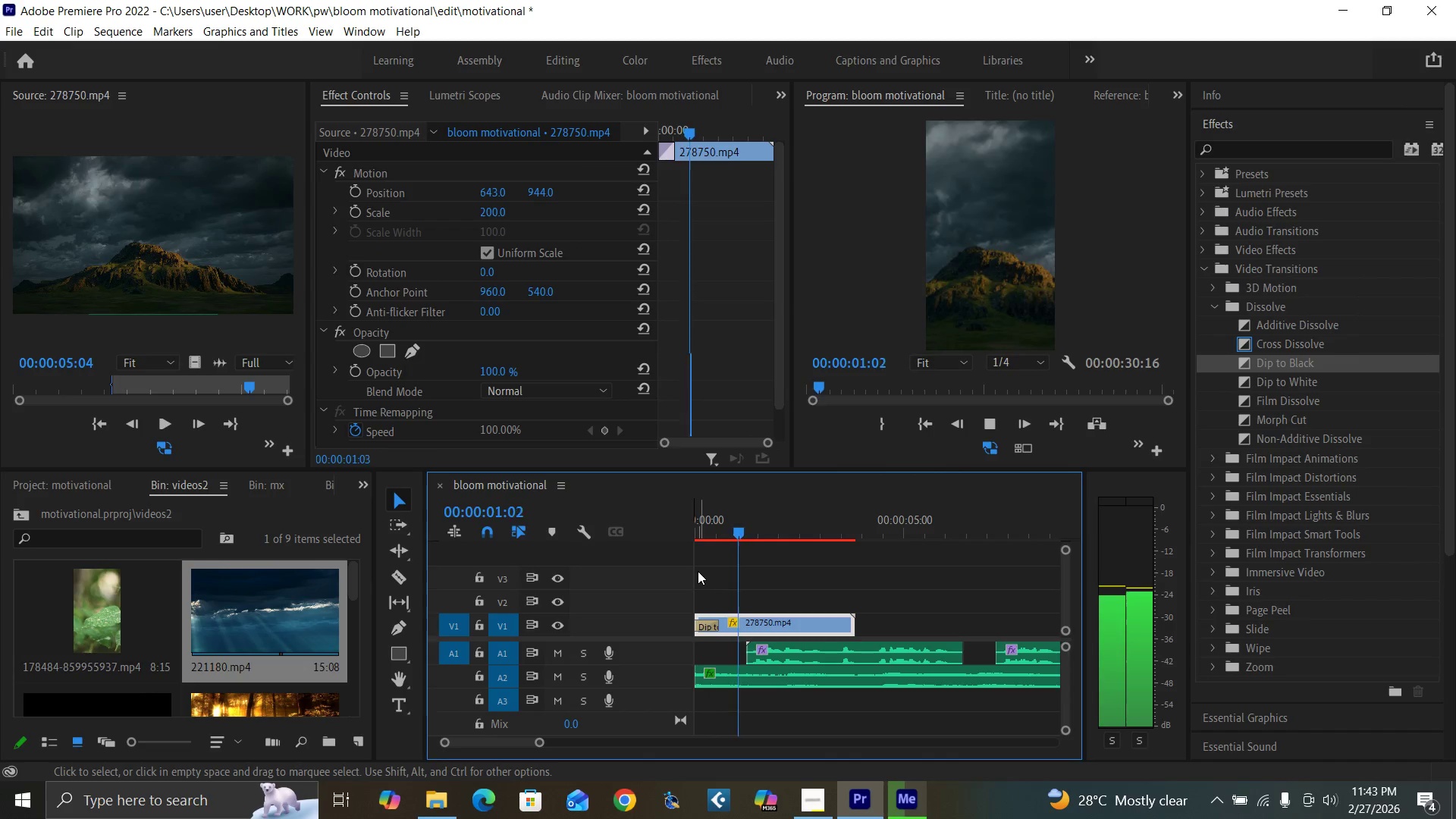 
key(Space)
 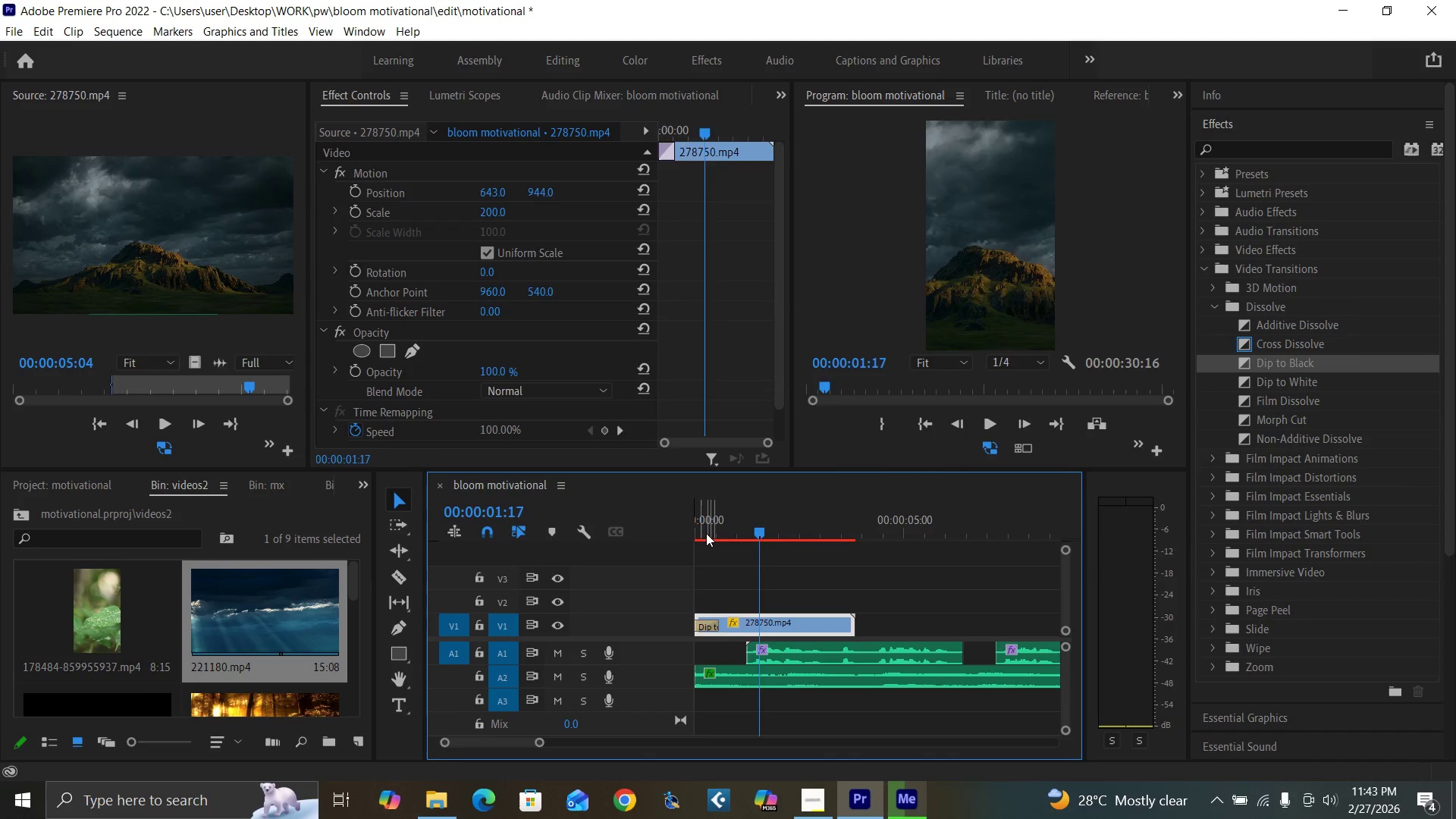 
left_click_drag(start_coordinate=[706, 533], to_coordinate=[668, 550])
 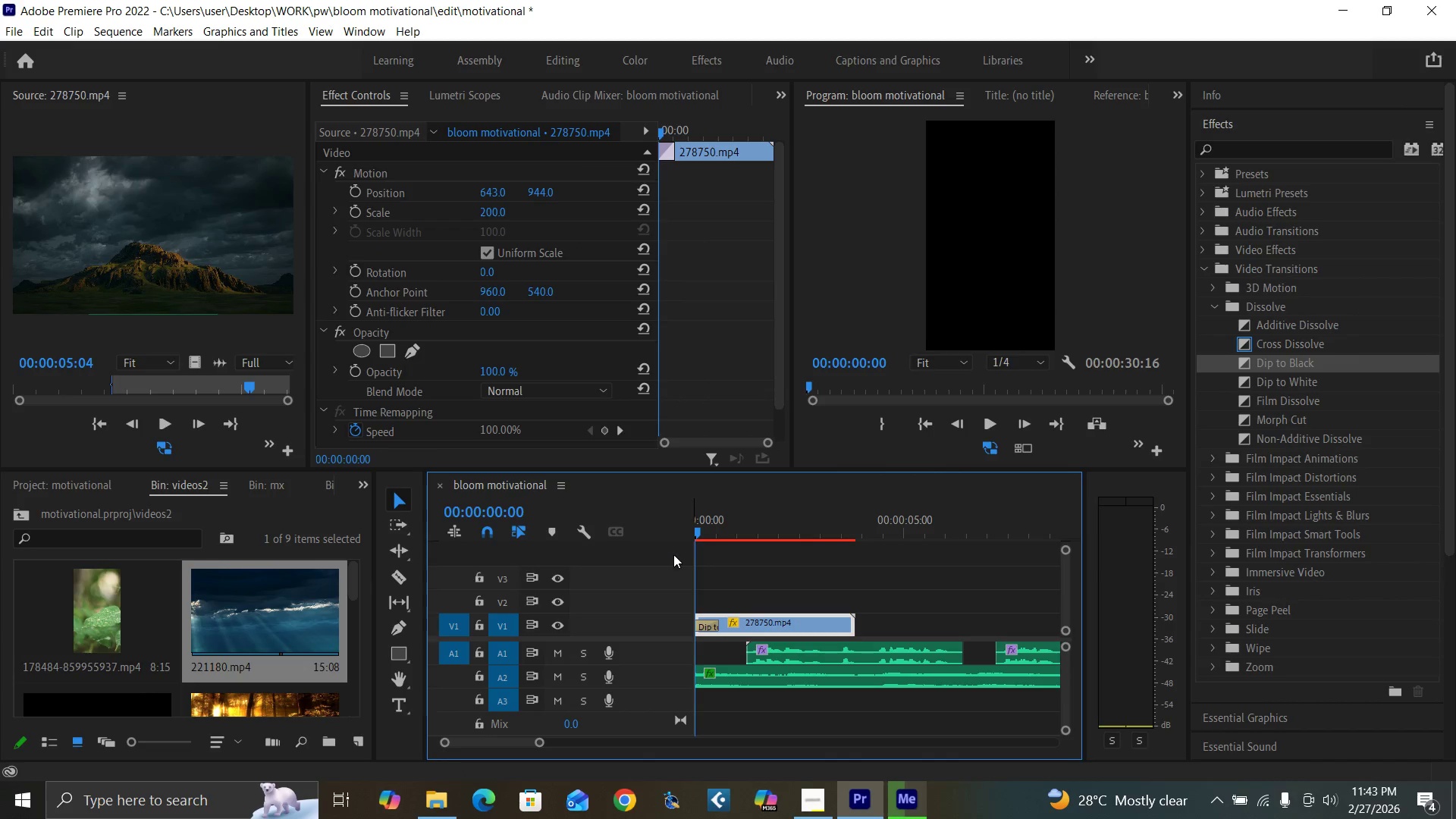 
key(Space)
 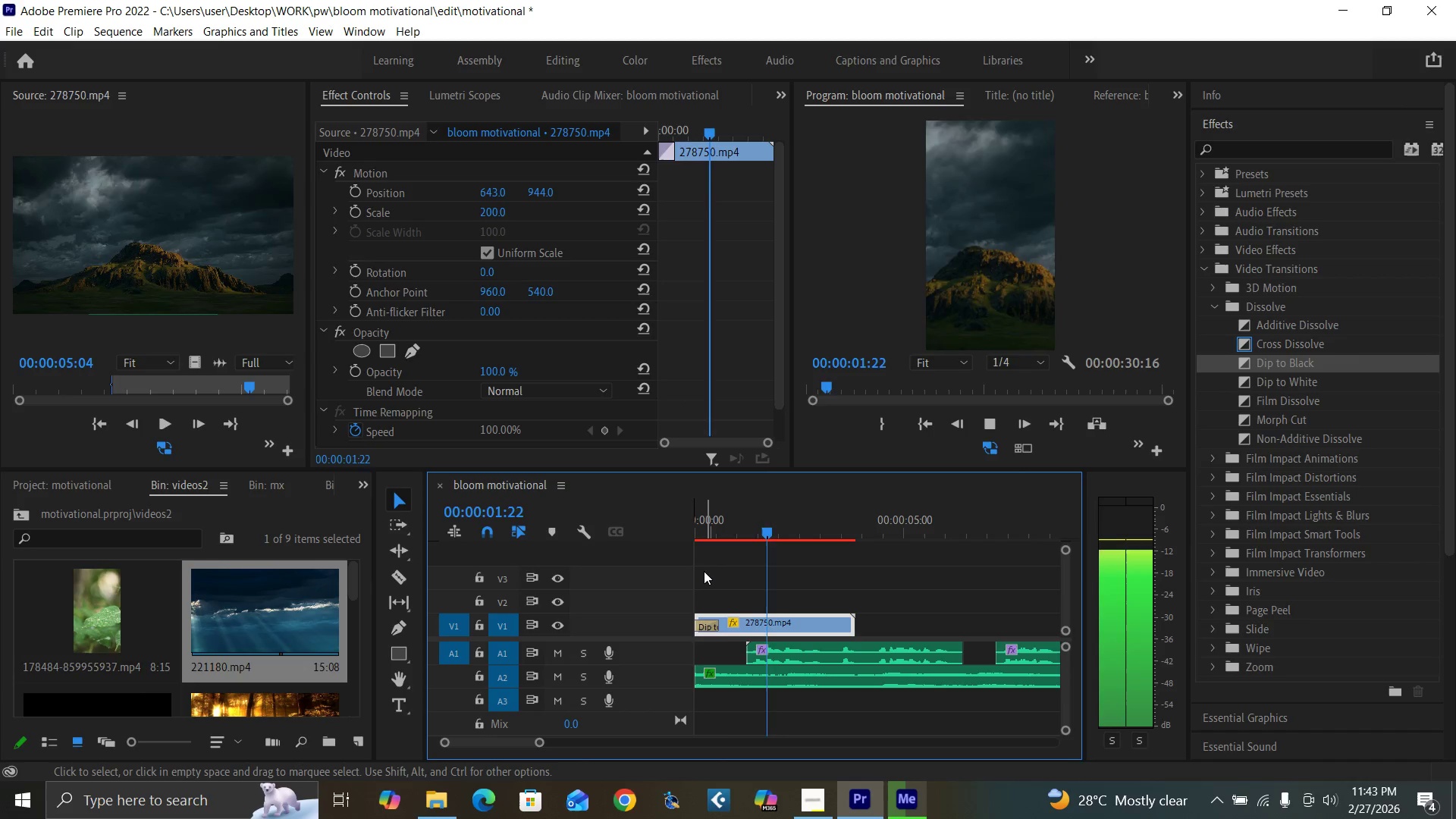 
left_click_drag(start_coordinate=[713, 524], to_coordinate=[675, 558])
 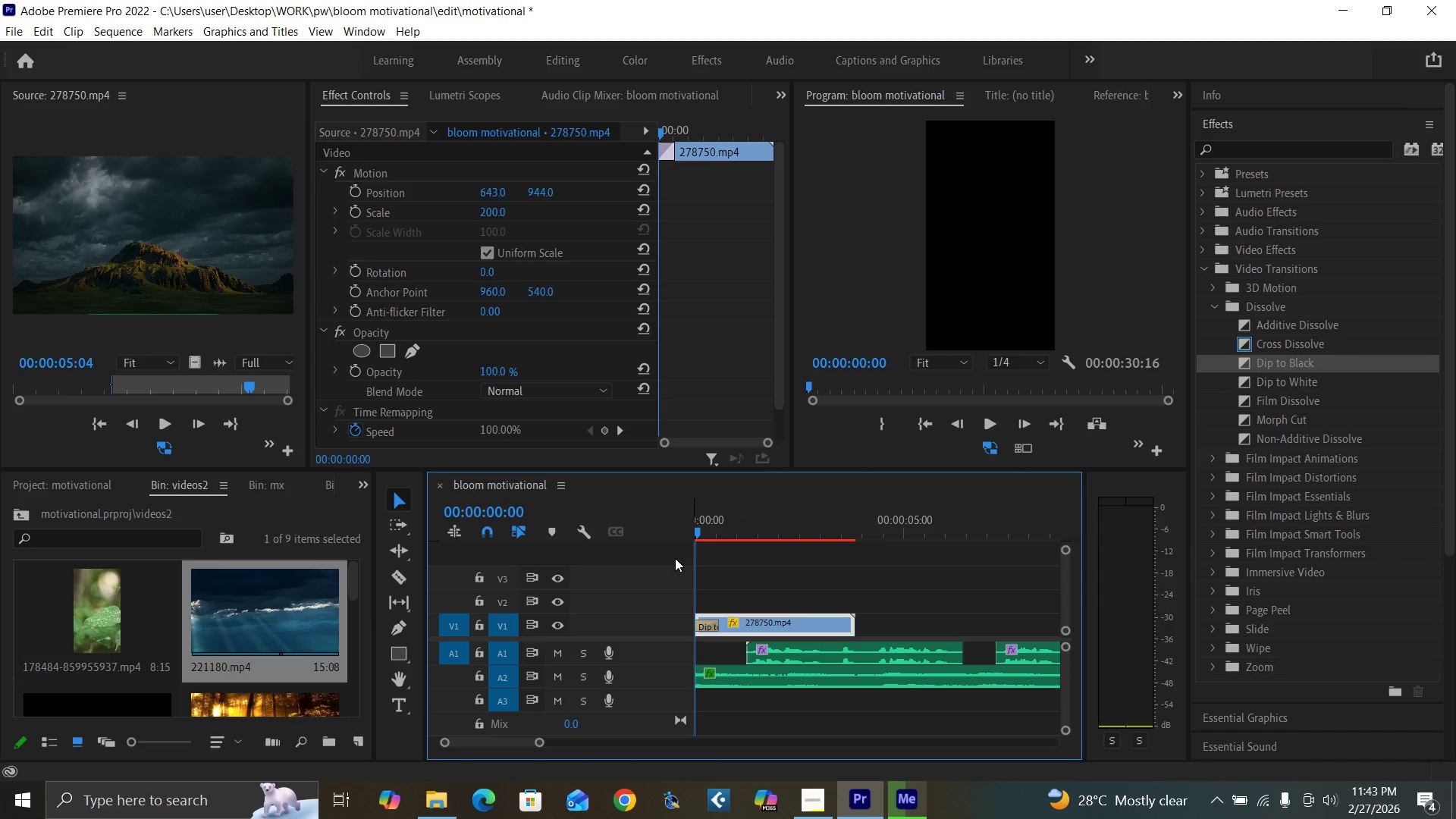 
key(Space)
 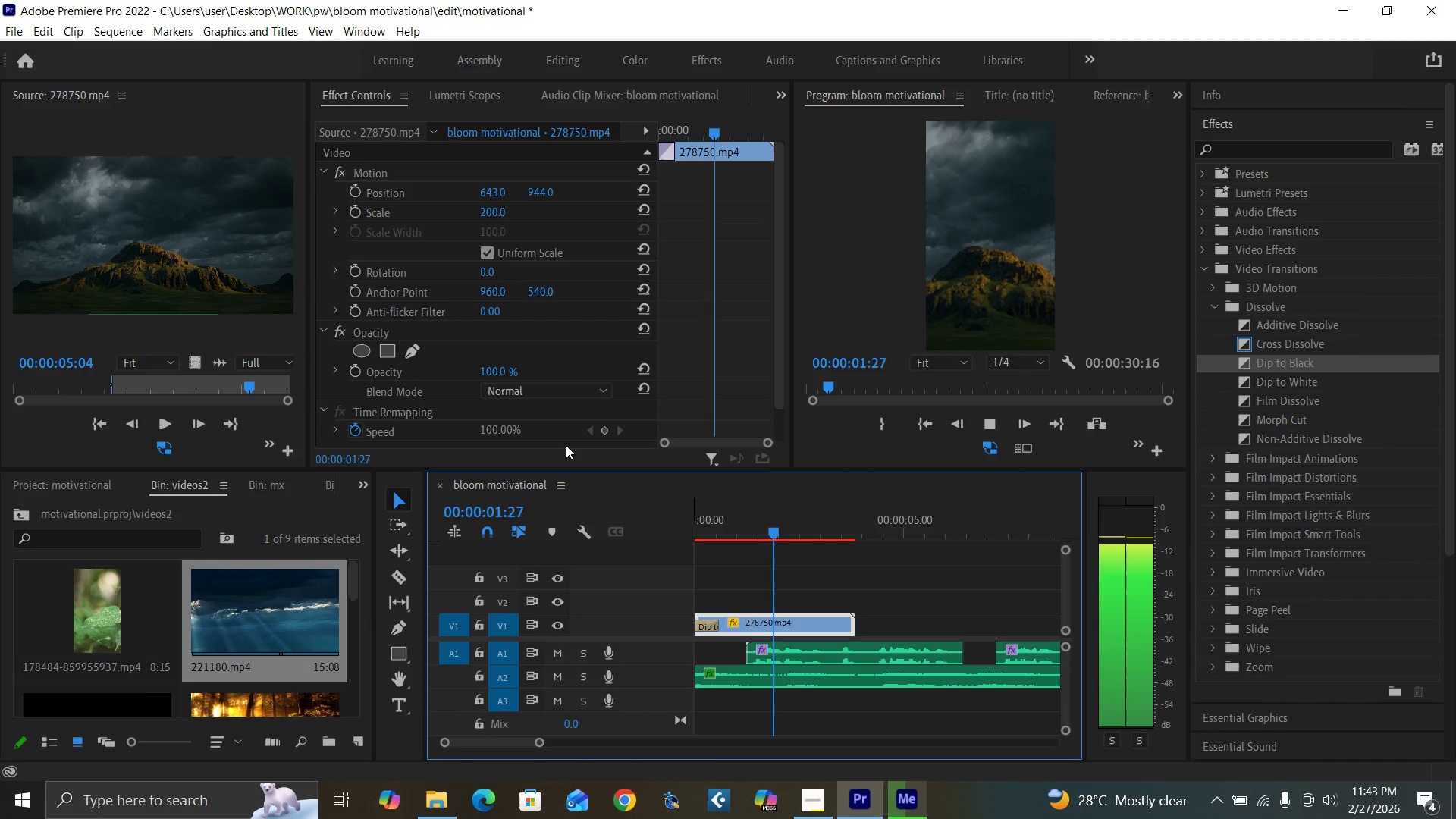 
key(Space)
 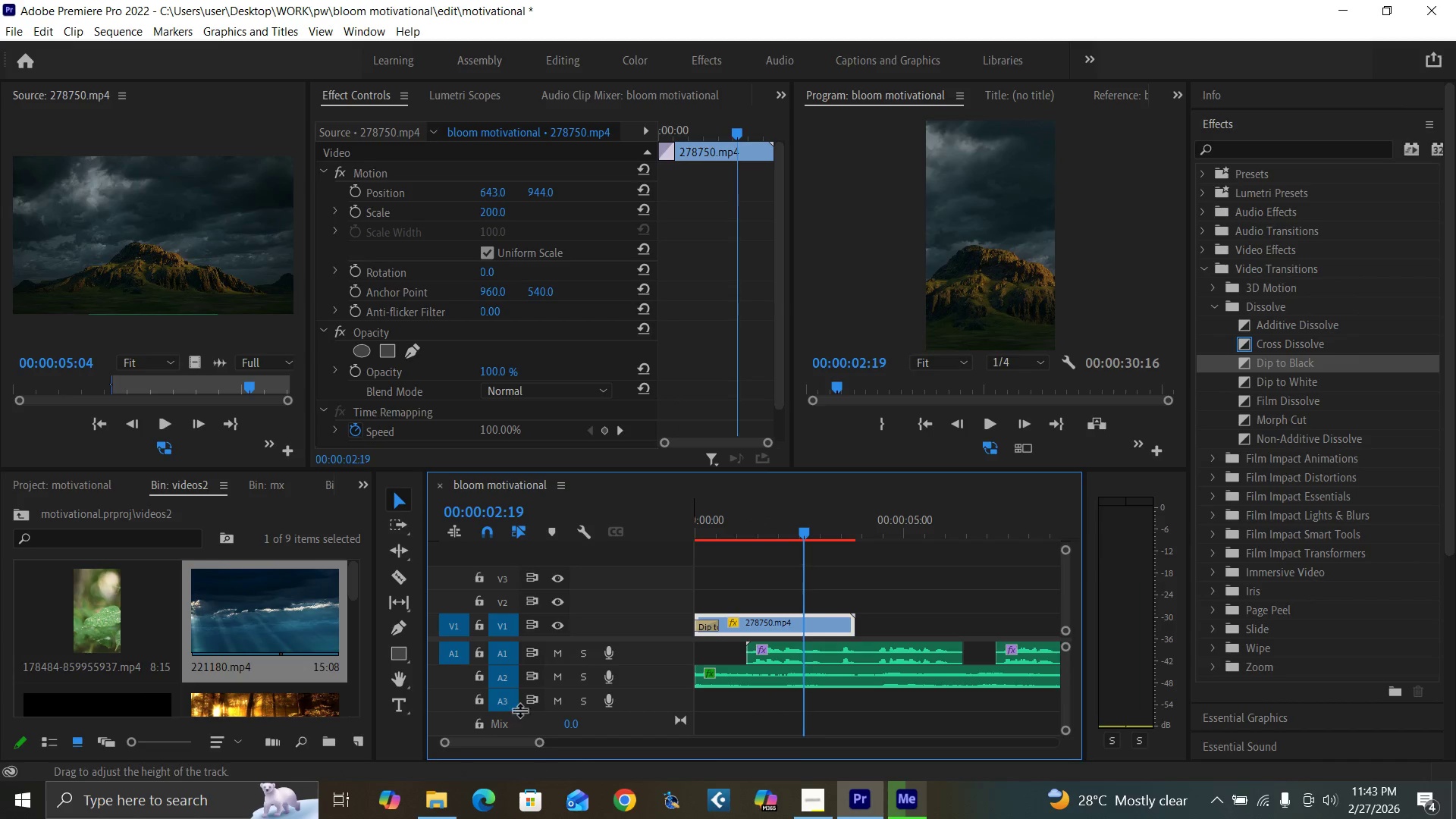 
left_click_drag(start_coordinate=[539, 745], to_coordinate=[558, 743])
 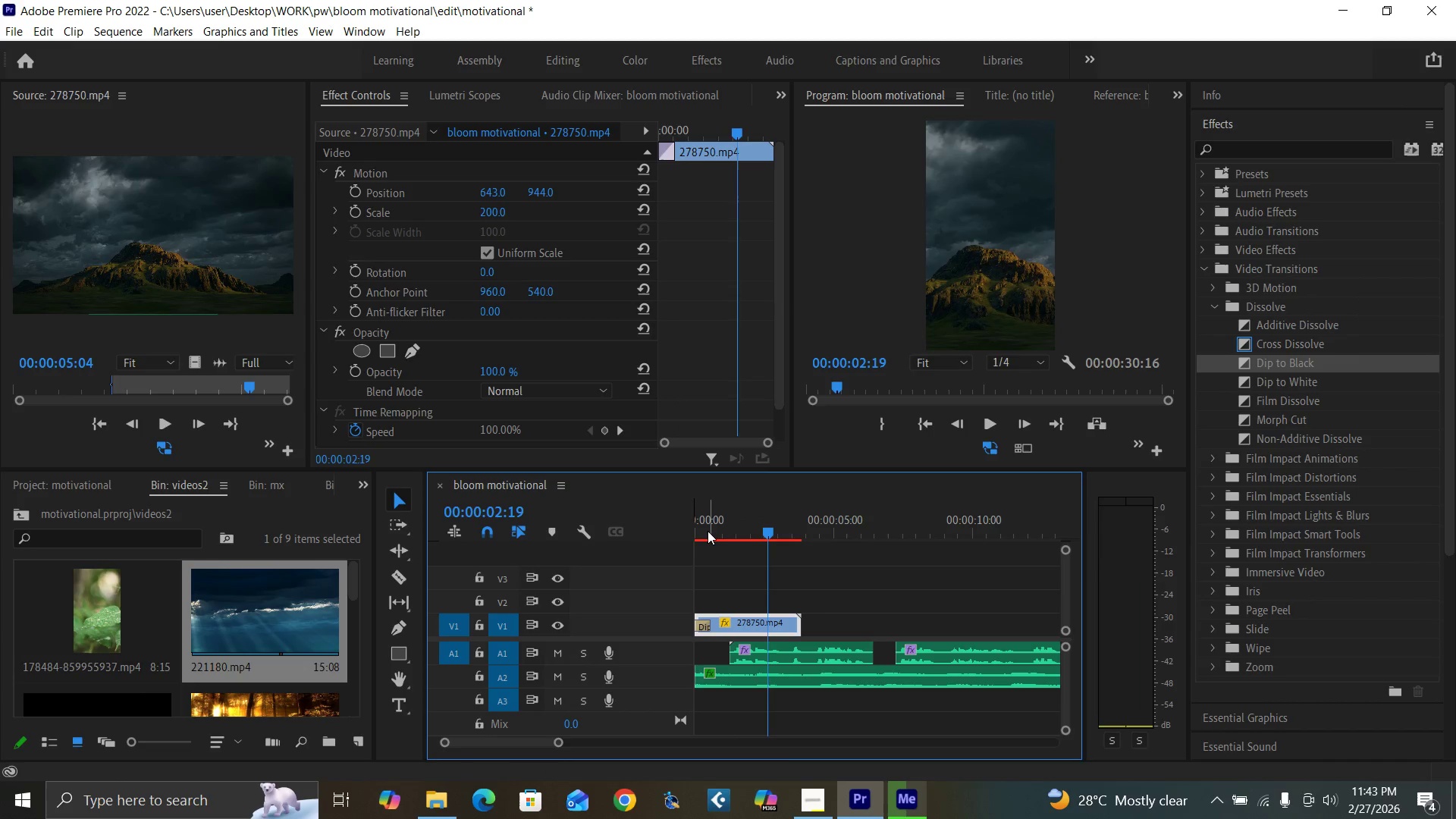 
key(Control+S)
 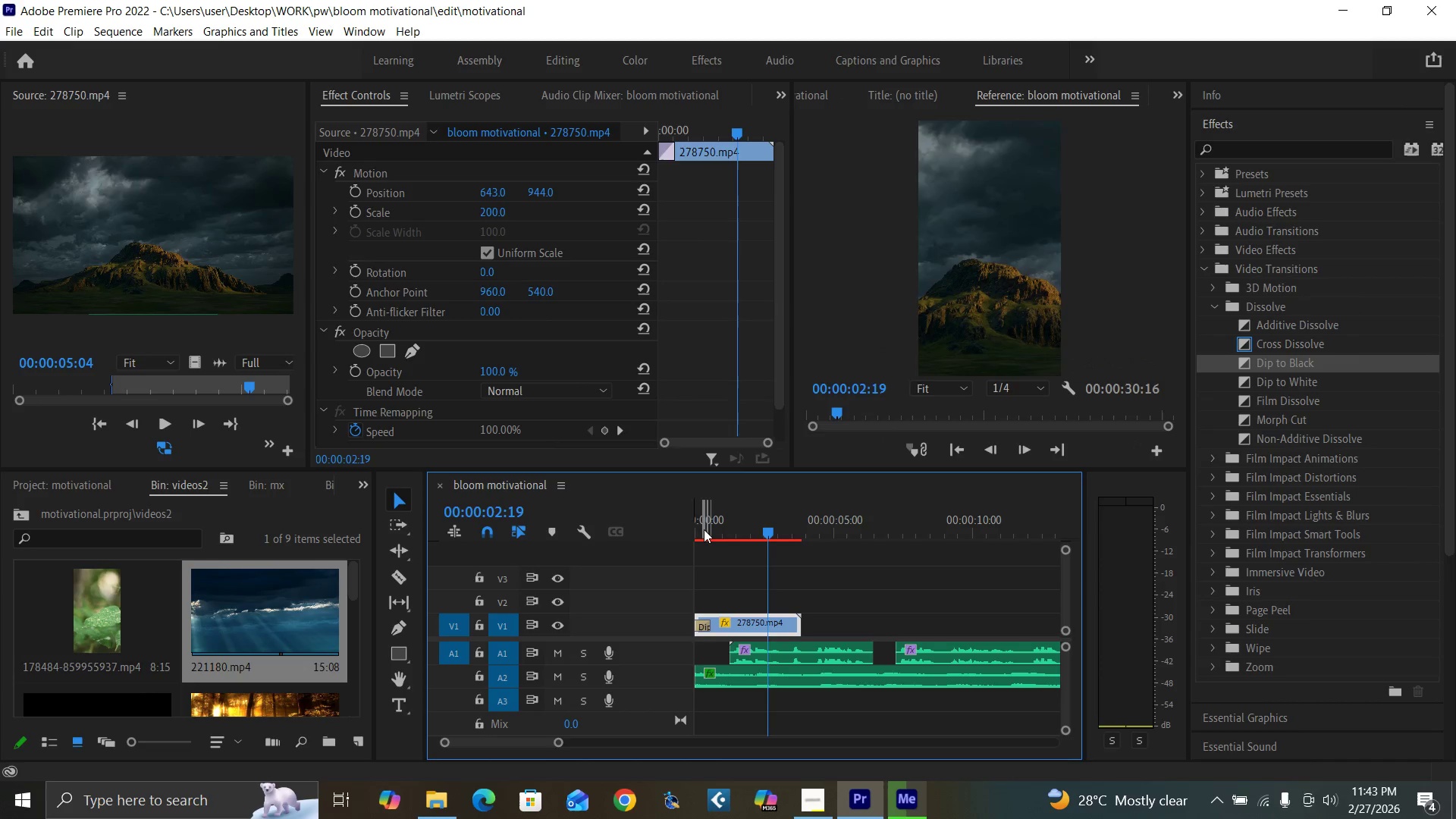 
left_click_drag(start_coordinate=[704, 529], to_coordinate=[670, 560])
 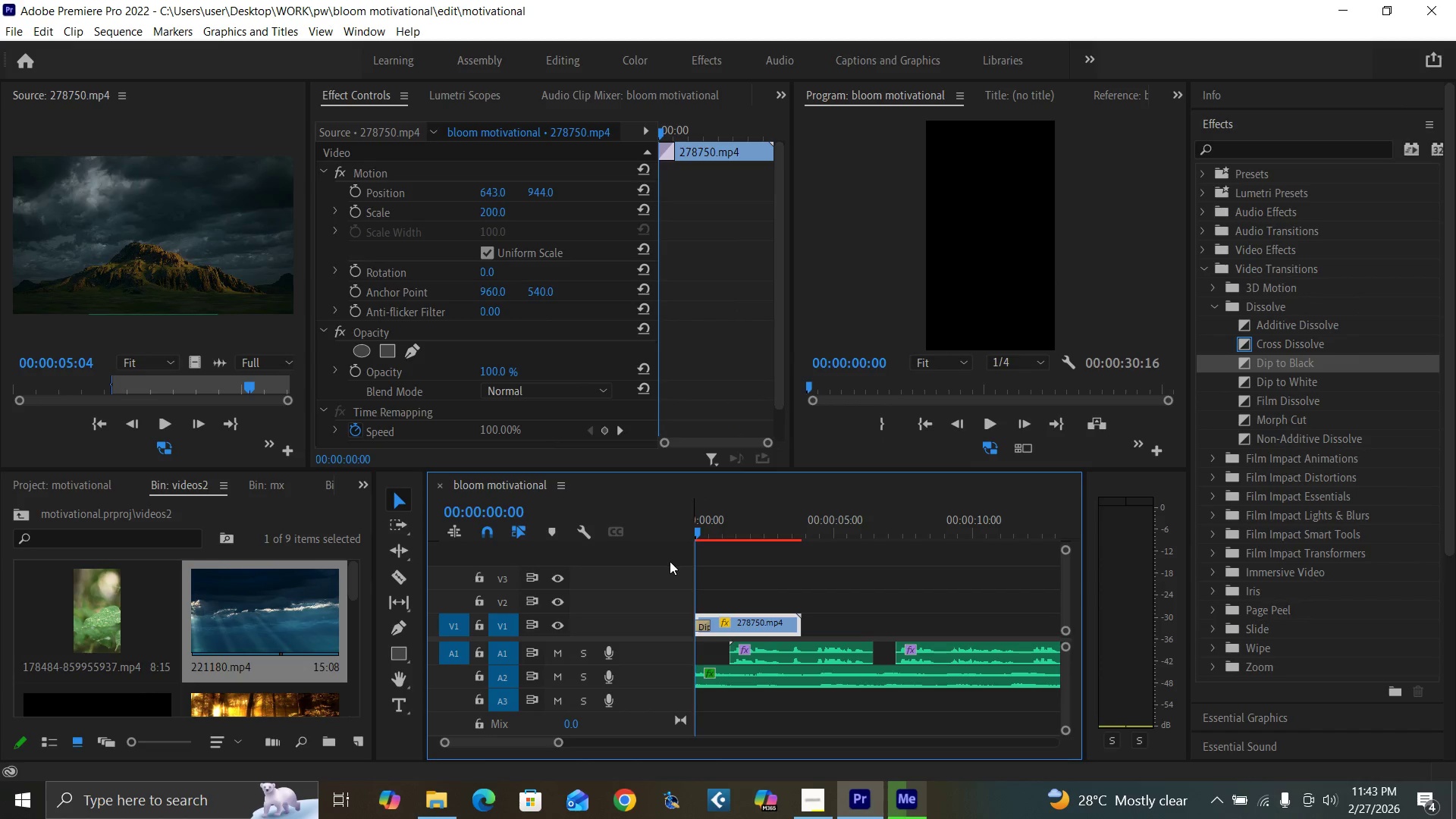 
key(Space)
 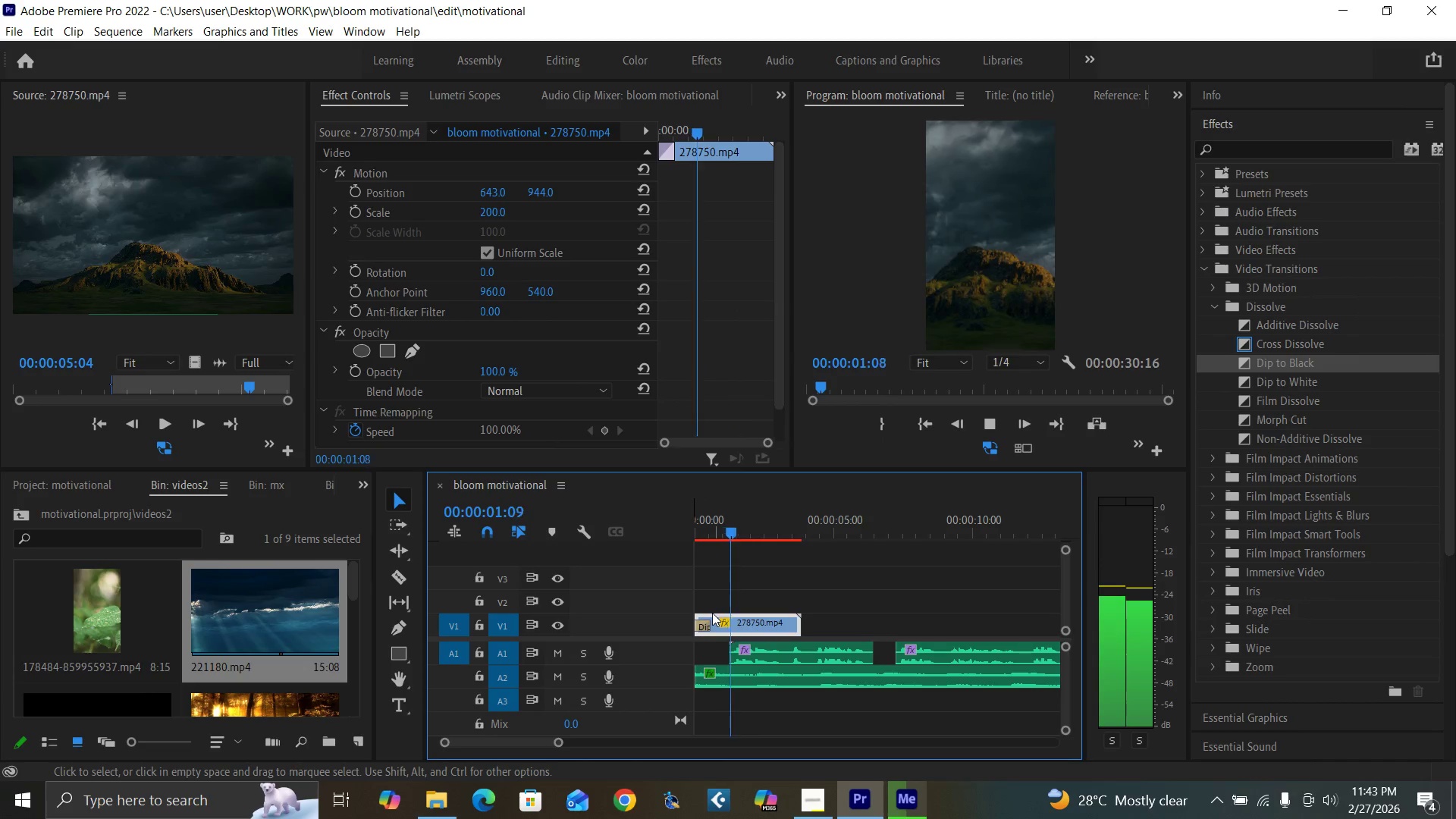 
key(Space)
 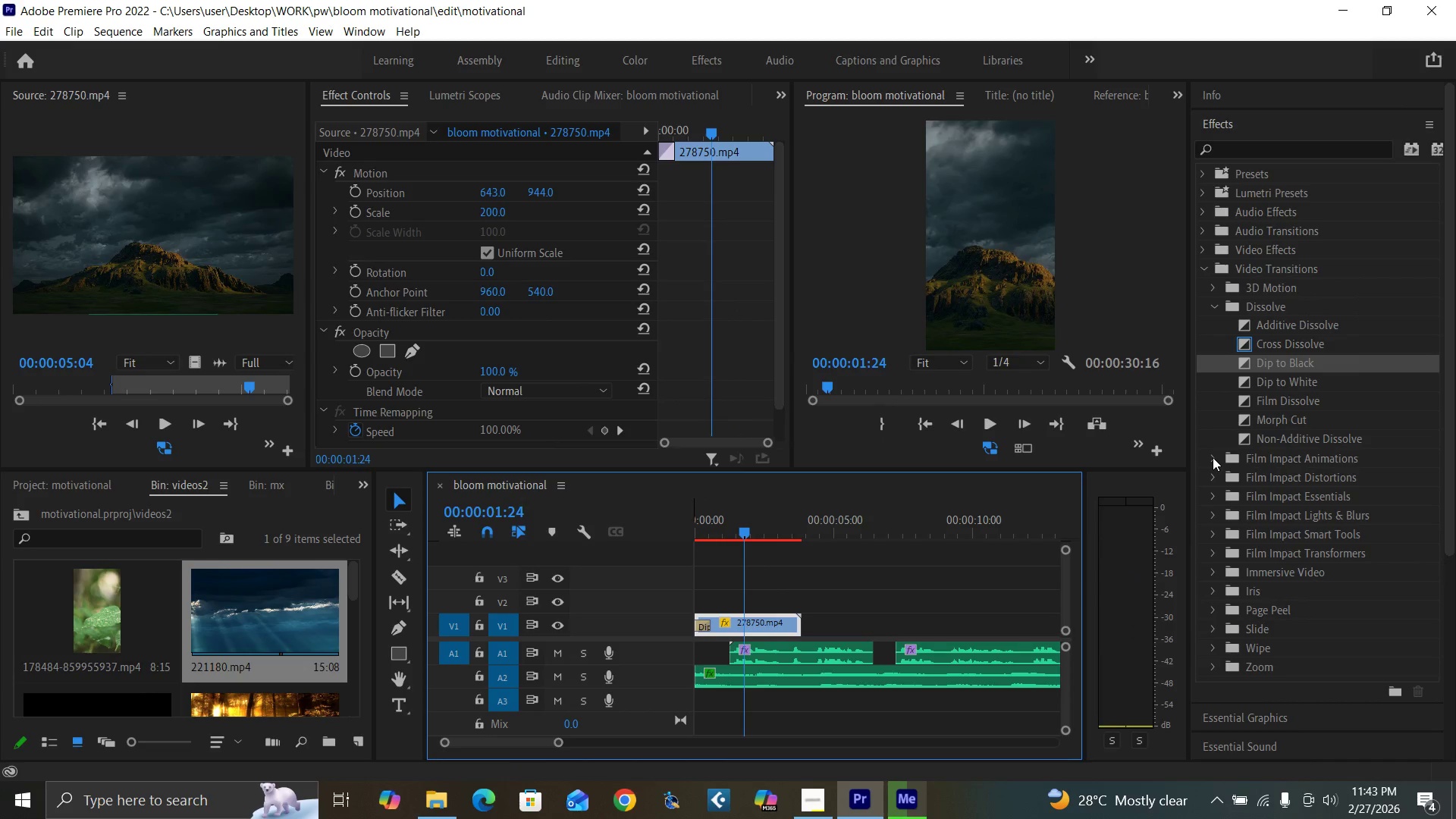 
left_click([1215, 492])
 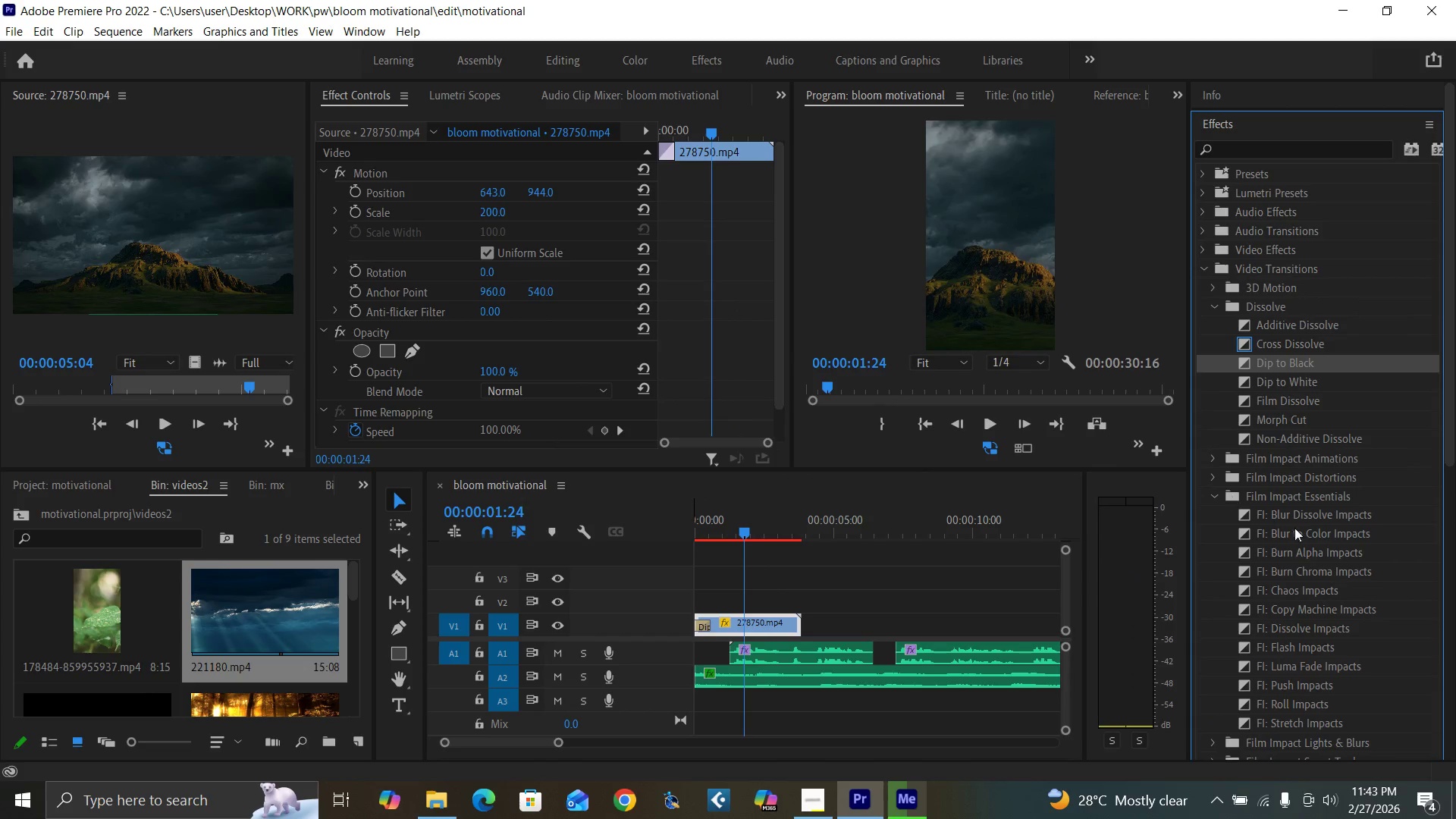 
scroll: coordinate [1307, 598], scroll_direction: down, amount: 1.0
 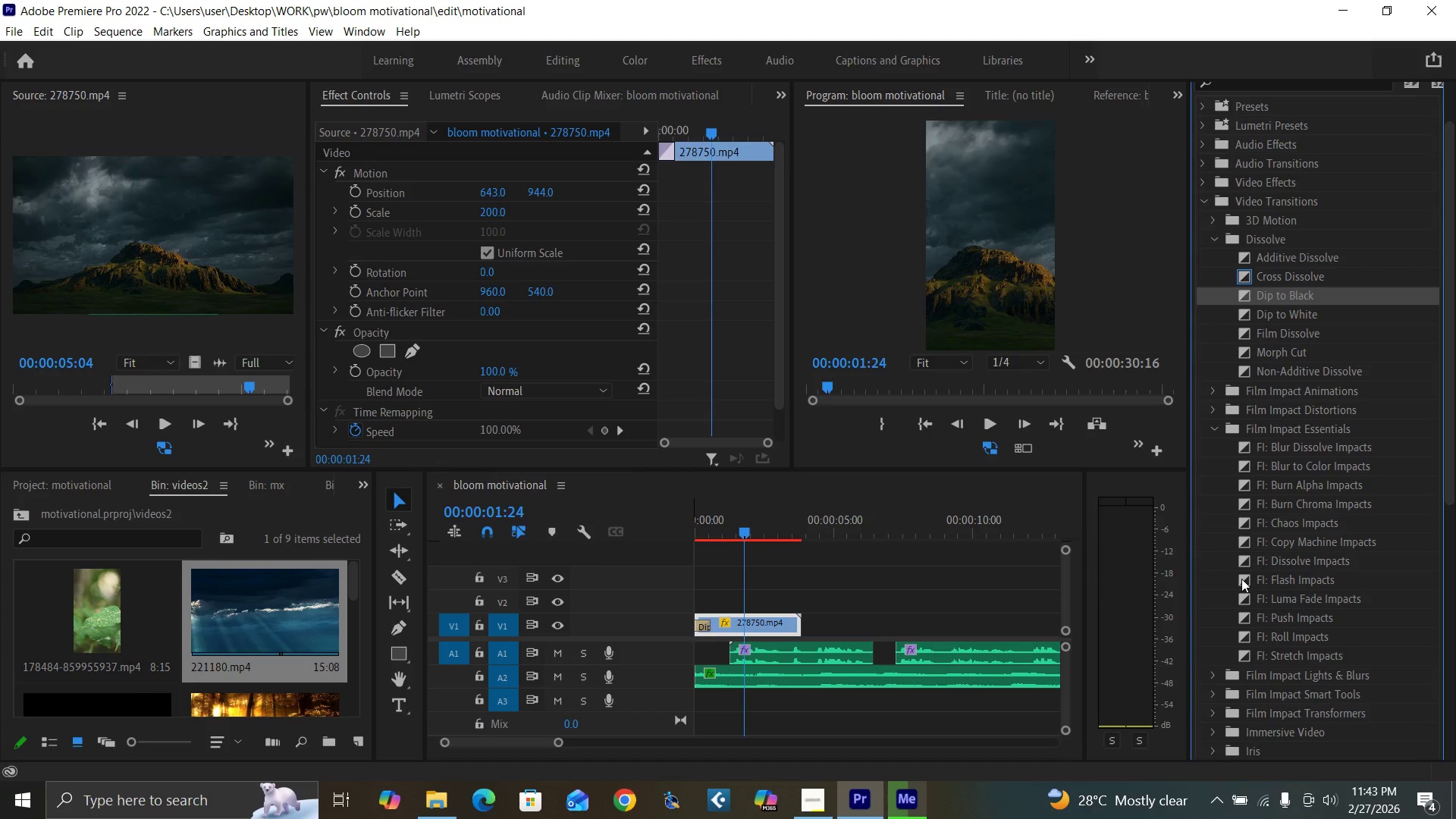 
left_click_drag(start_coordinate=[1241, 579], to_coordinate=[702, 632])
 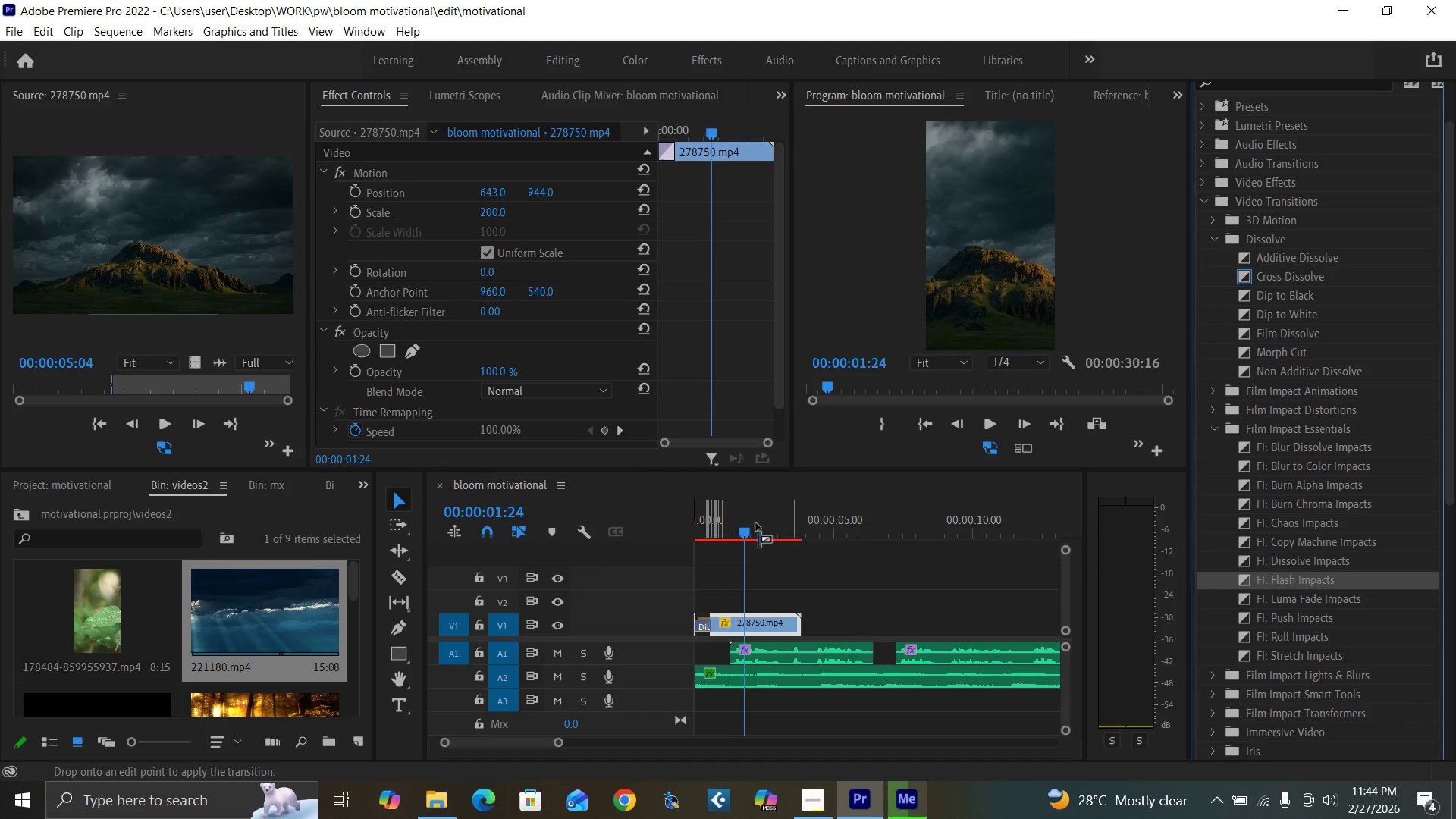 
wait(6.52)
 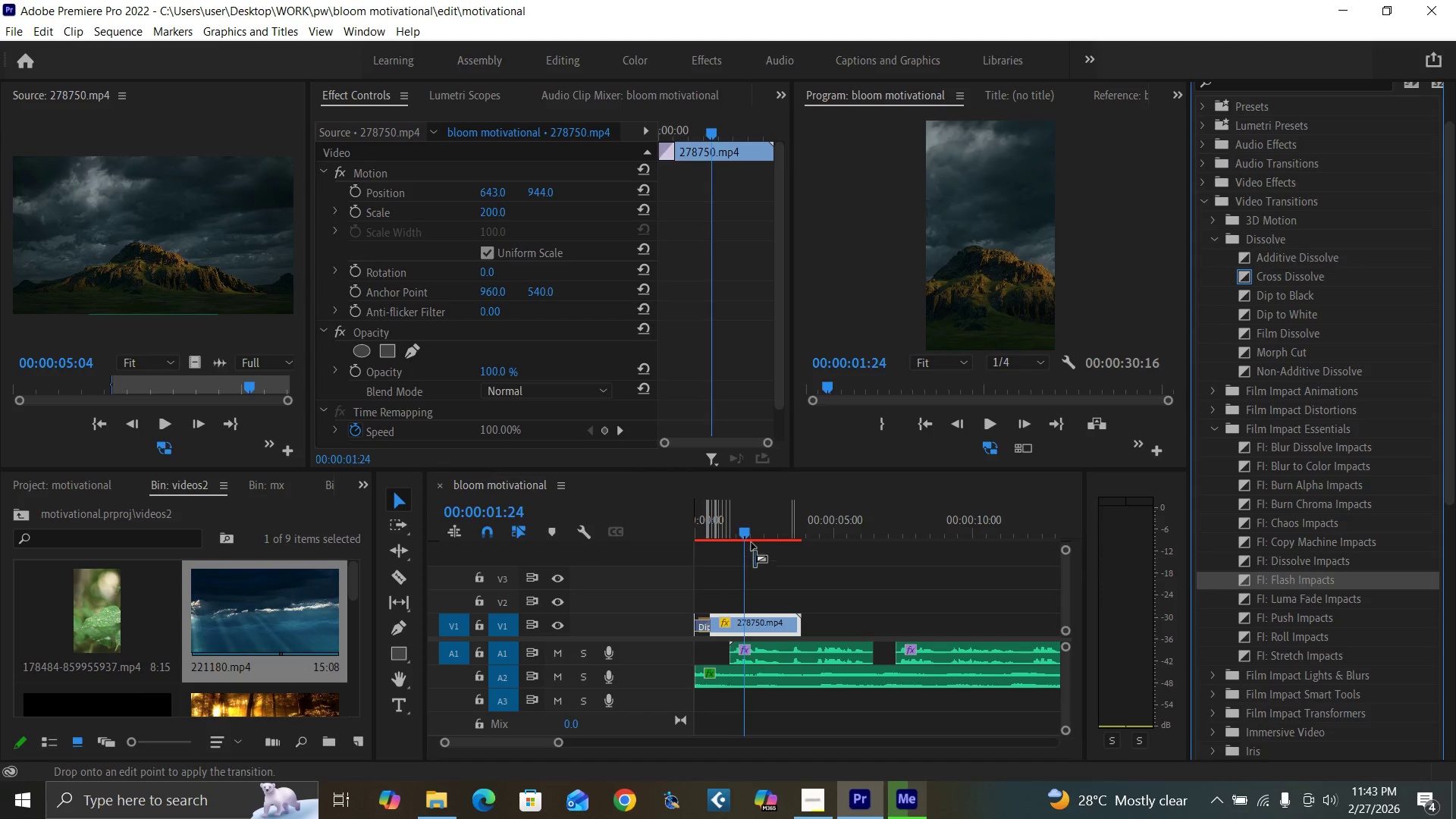 
left_click_drag(start_coordinate=[742, 533], to_coordinate=[675, 551])
 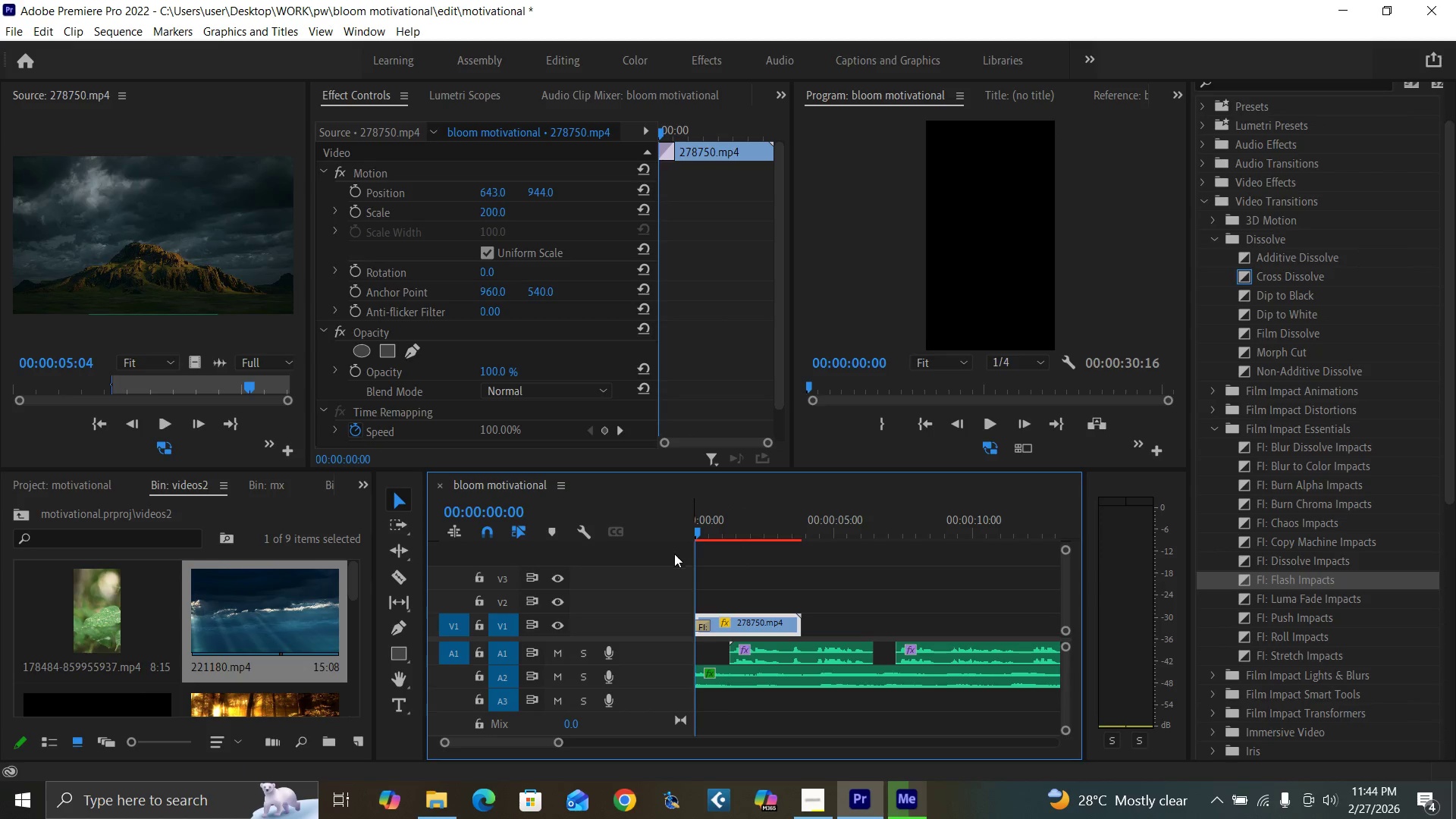 
key(Space)
 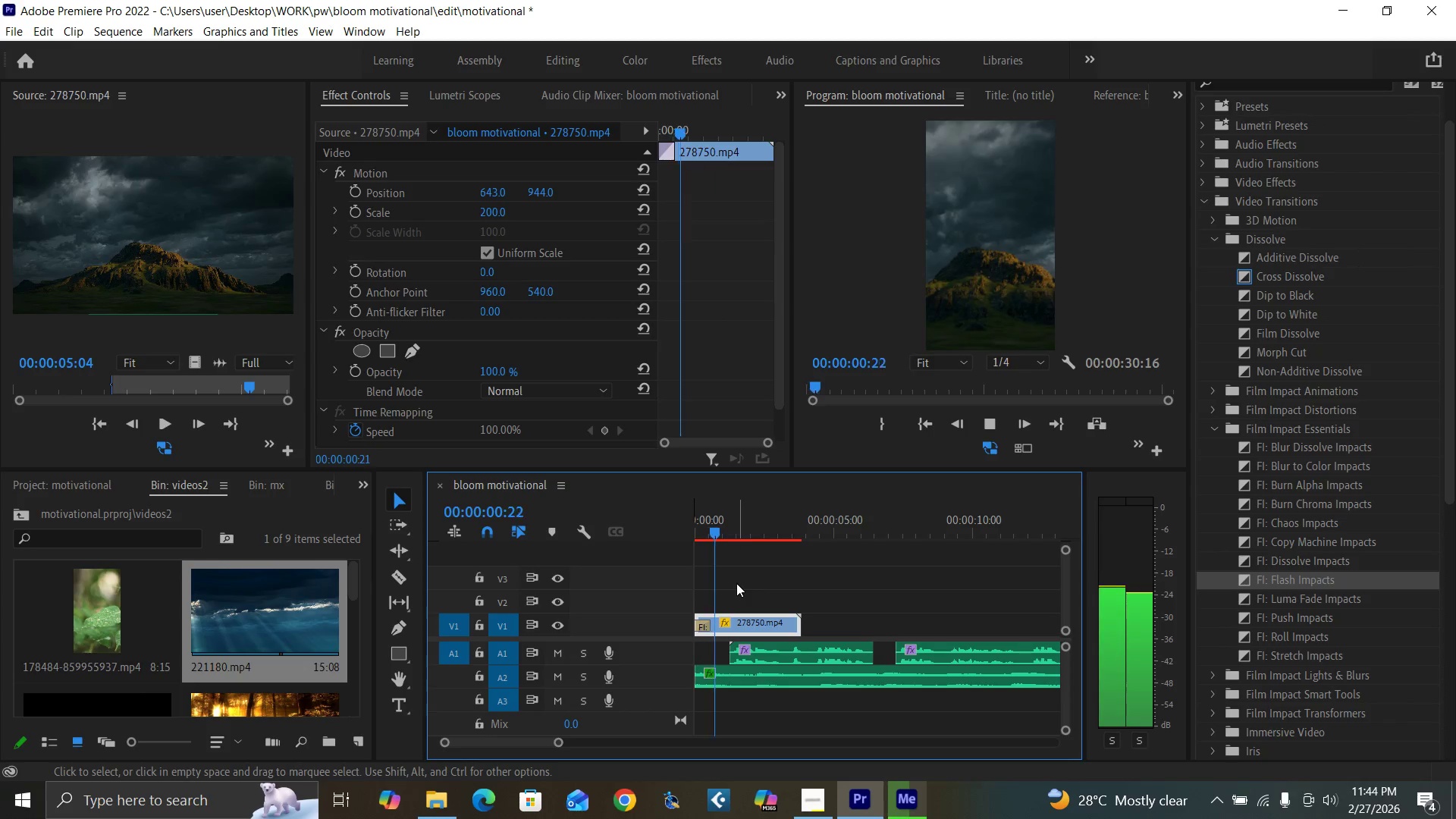 
left_click_drag(start_coordinate=[709, 534], to_coordinate=[657, 548])
 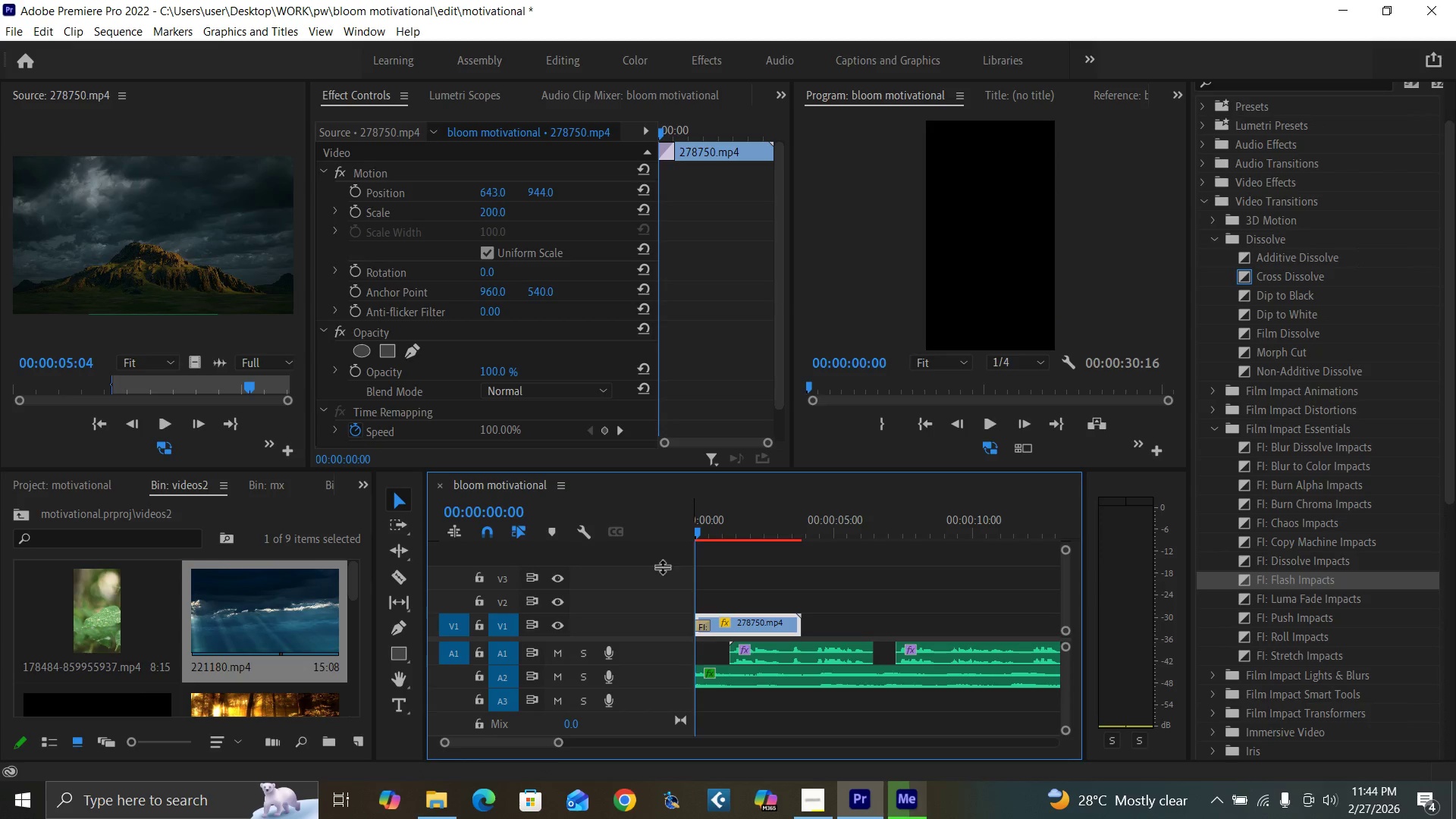 
key(Space)
 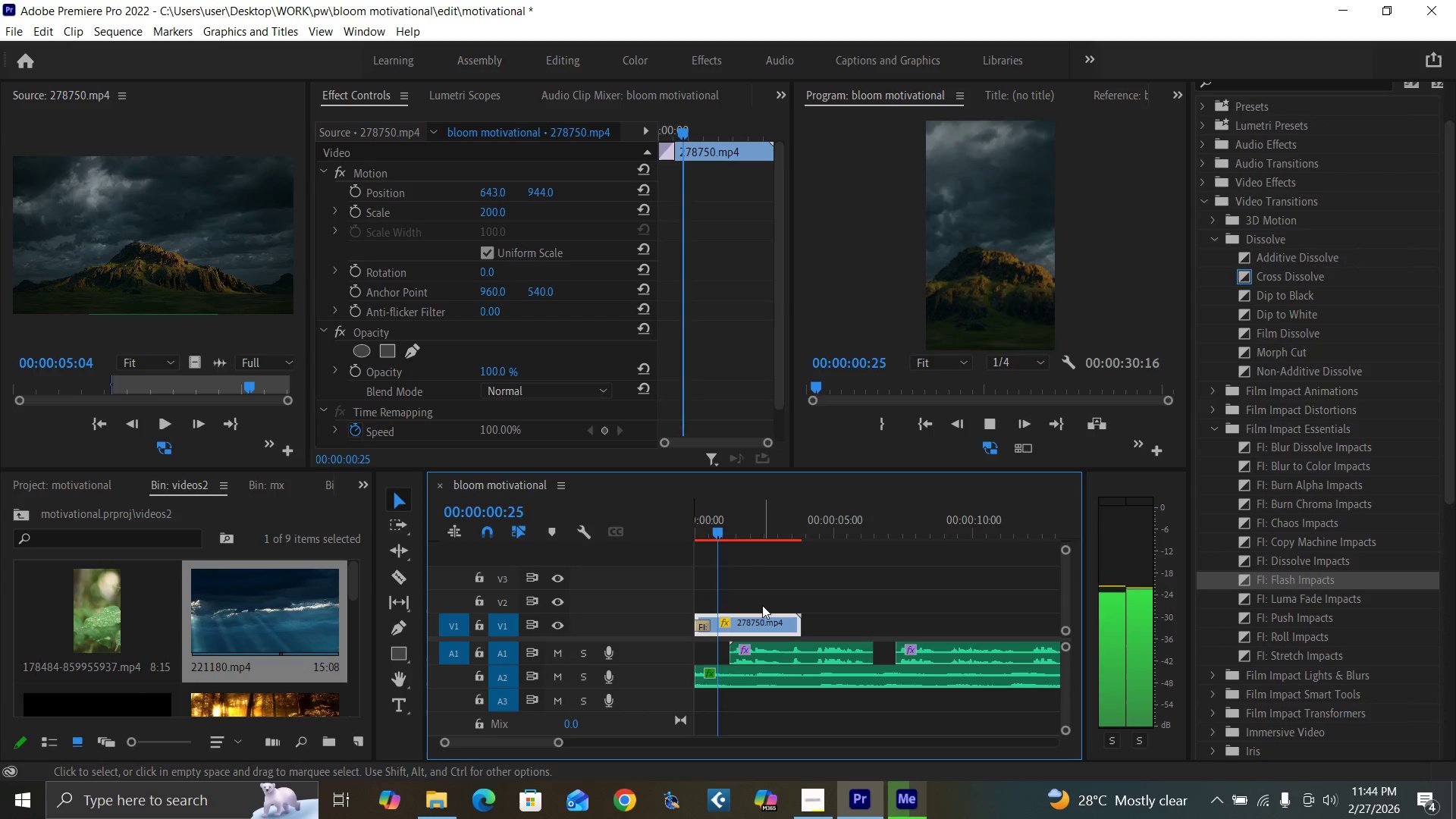 
key(Space)
 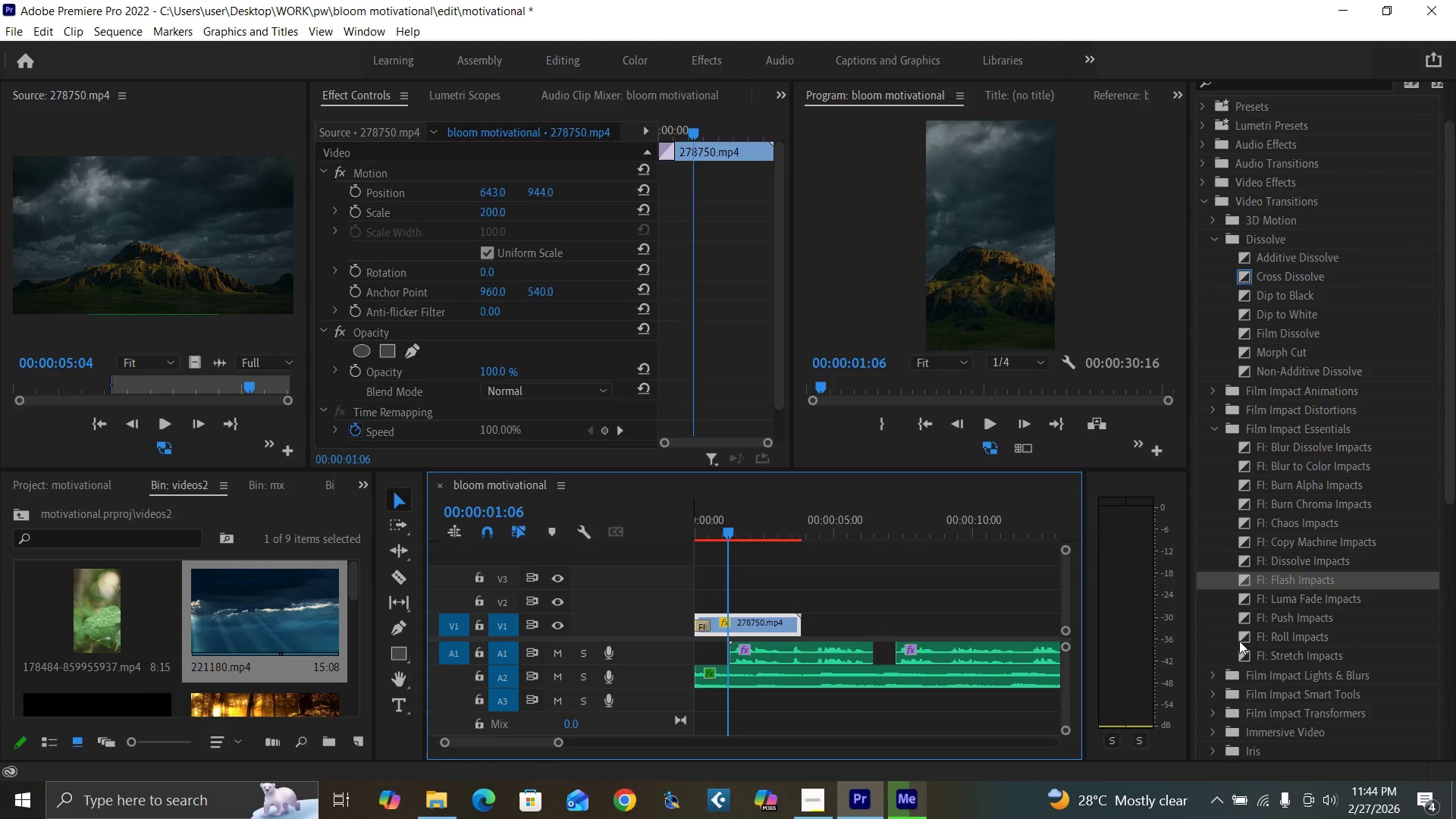 
left_click([1212, 675])
 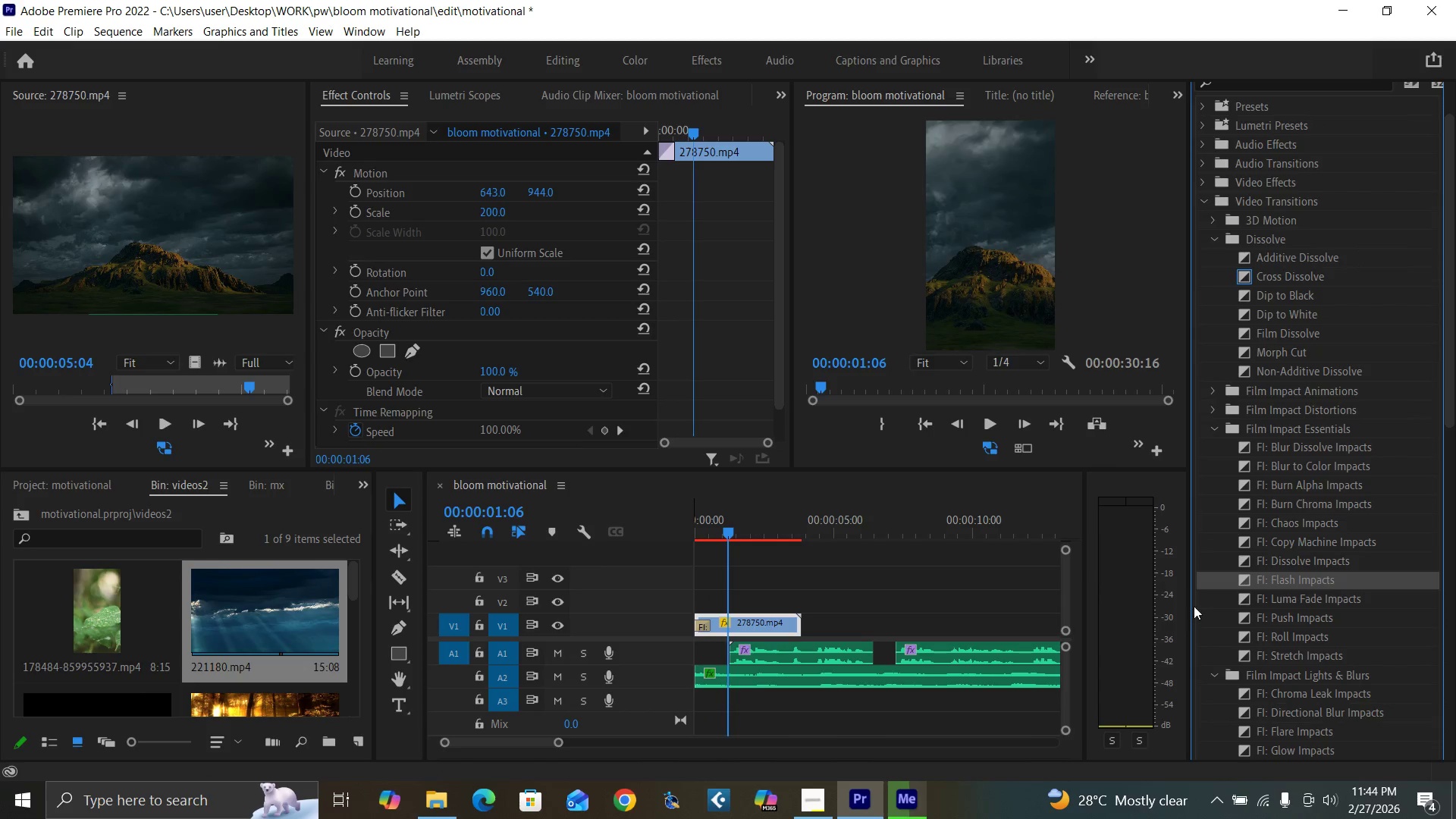 
scroll: coordinate [1279, 570], scroll_direction: down, amount: 5.0
 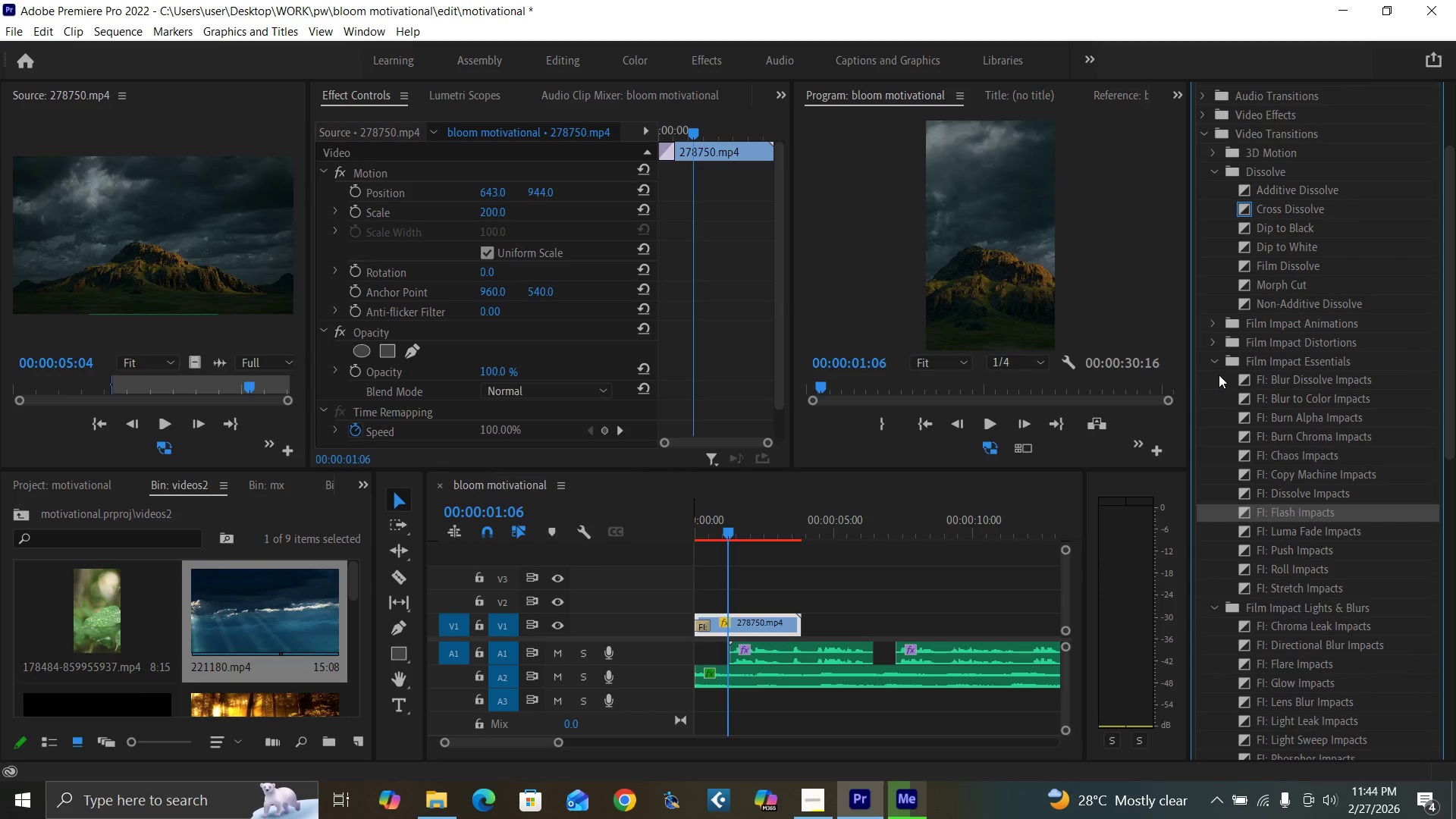 
left_click([1213, 357])
 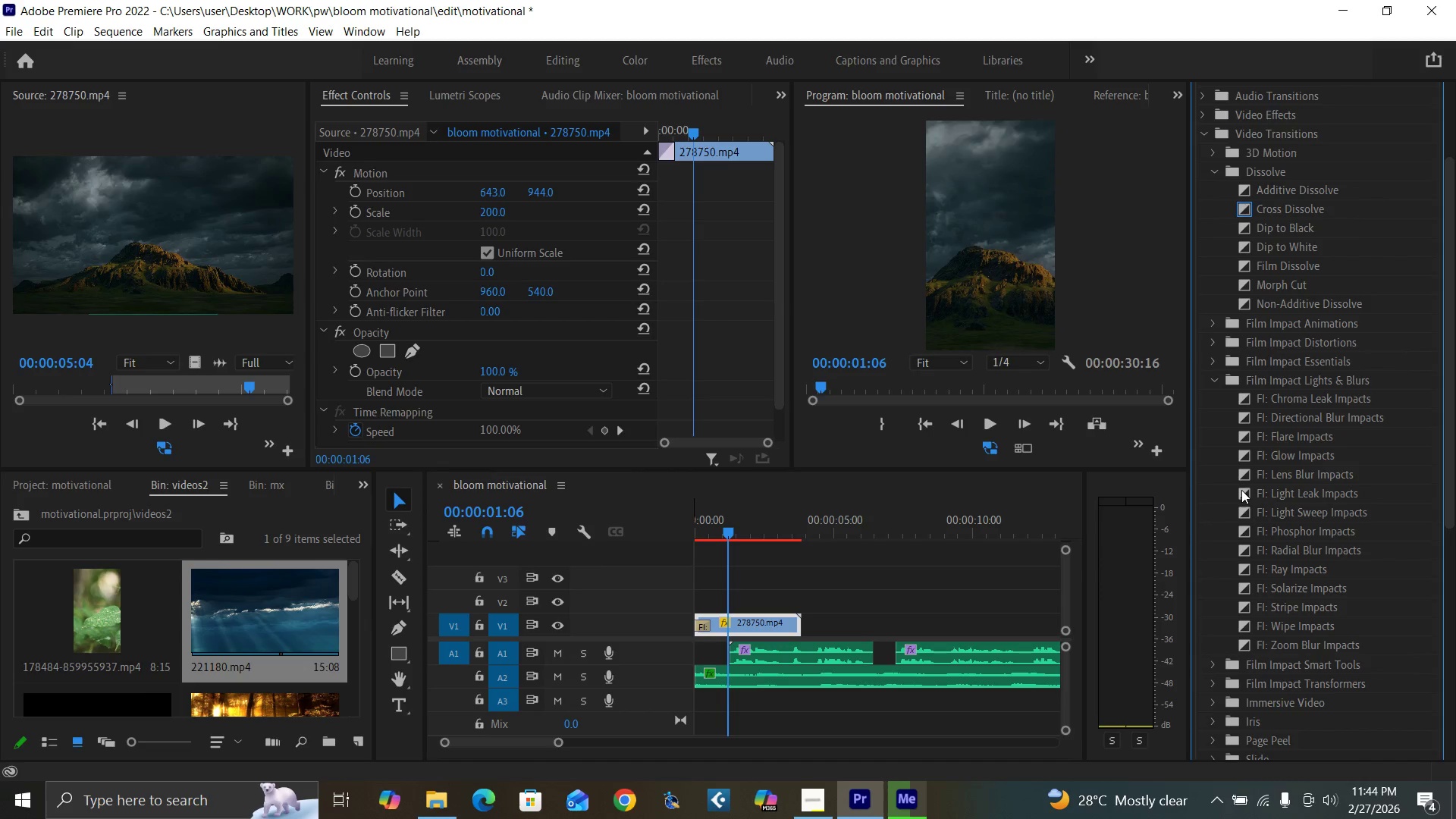 
wait(5.58)
 